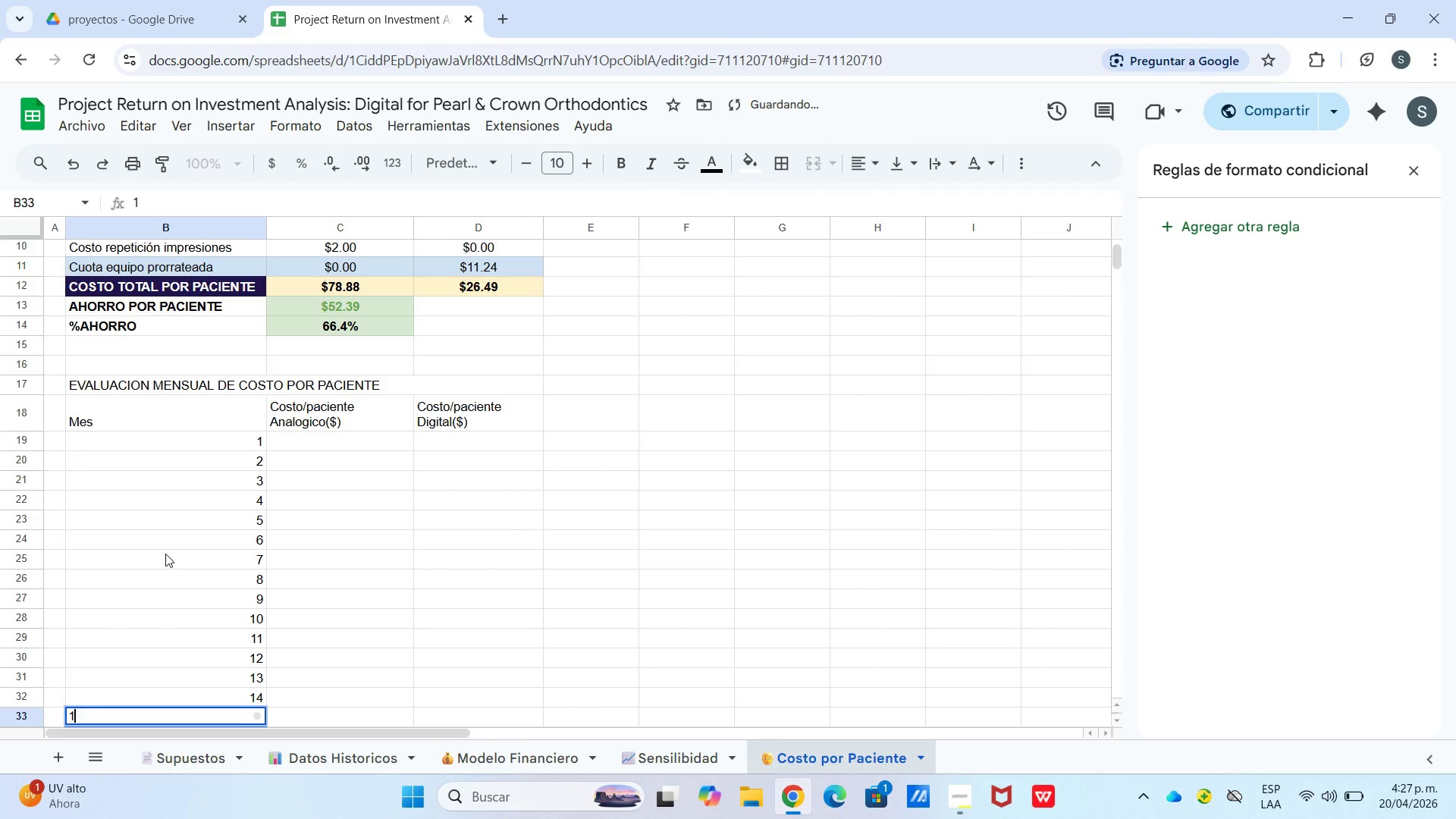 
key(Numpad5)
 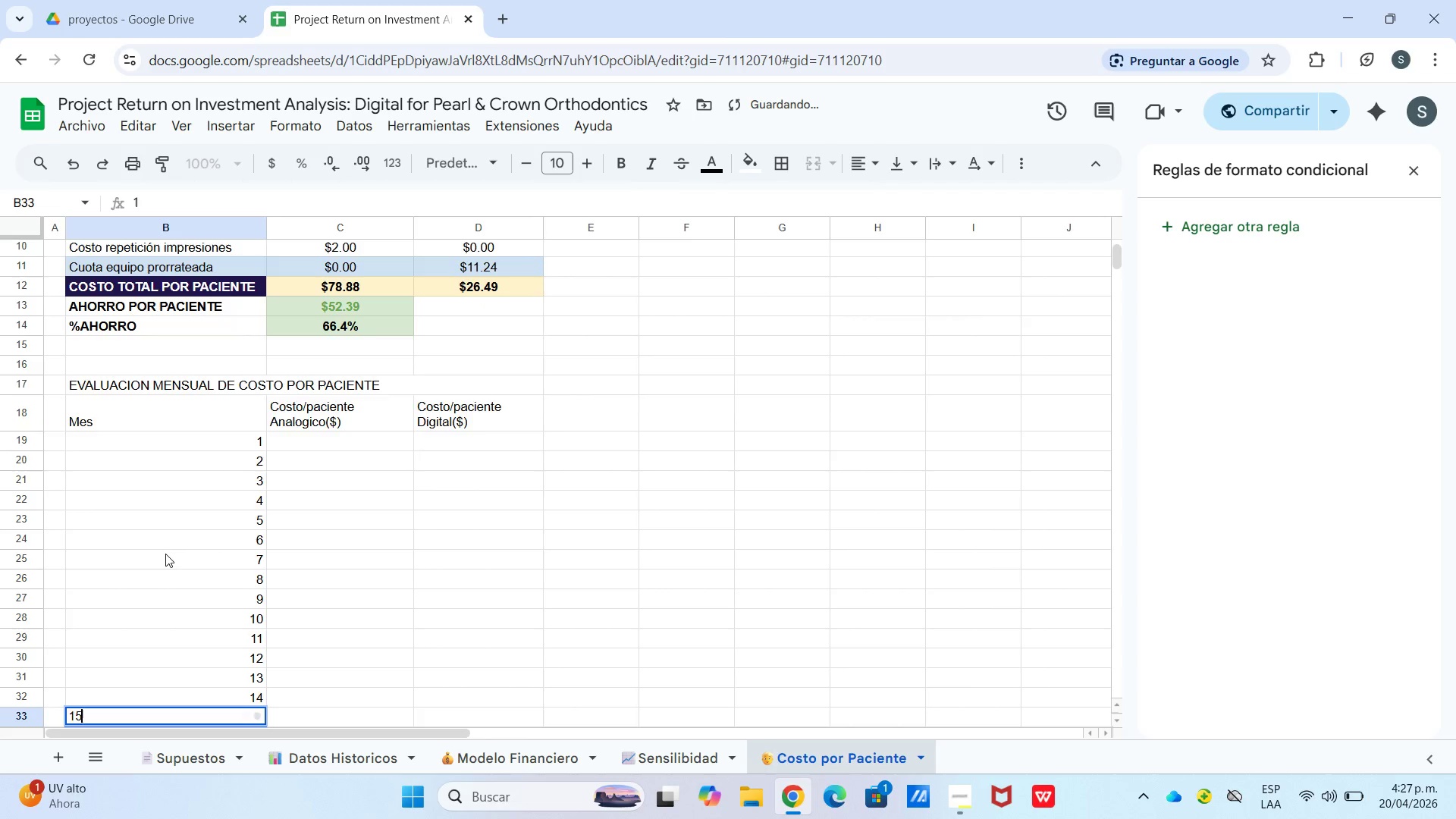 
key(Enter)
 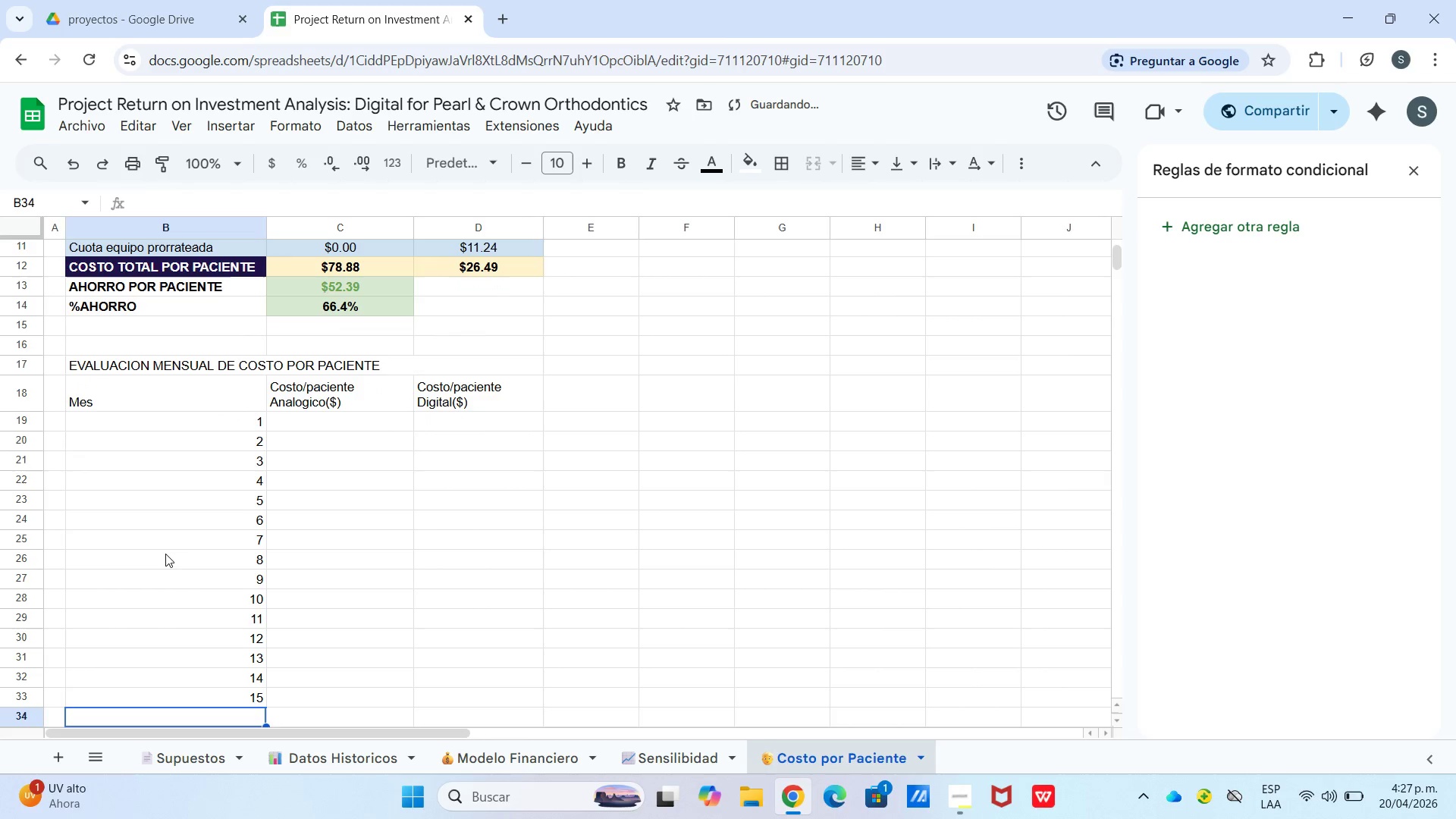 
key(Numpad1)
 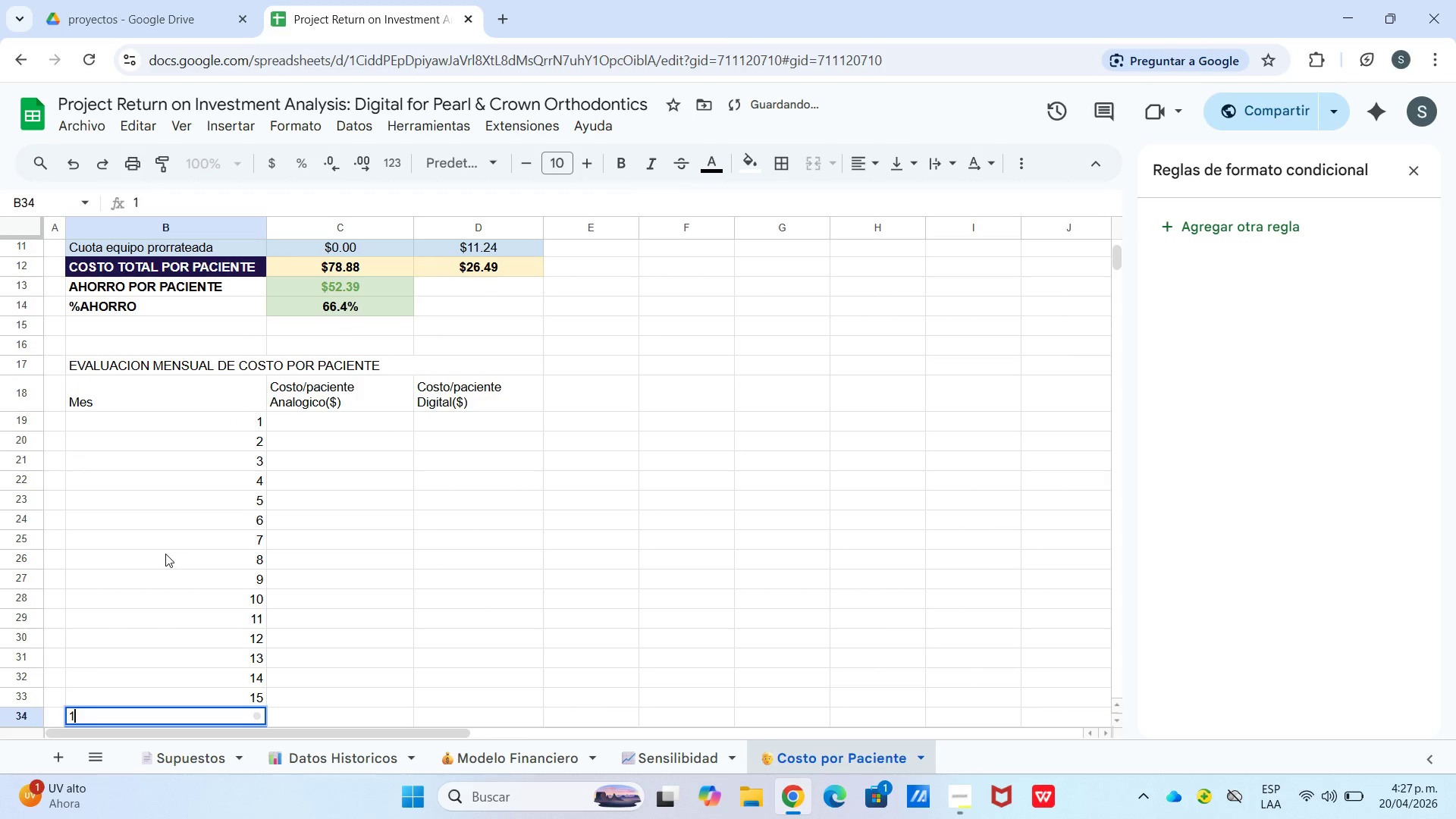 
key(Numpad6)
 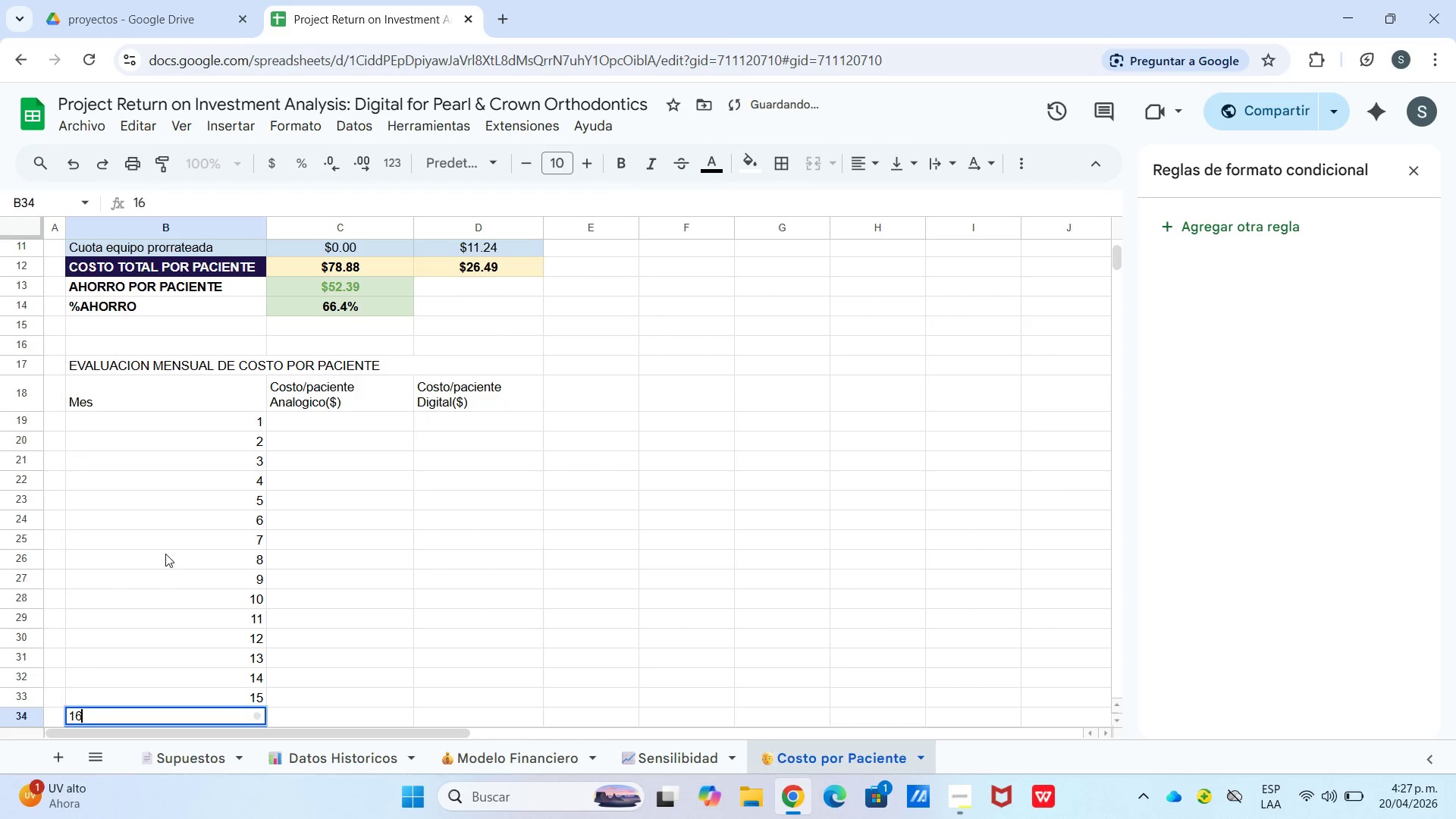 
key(Enter)
 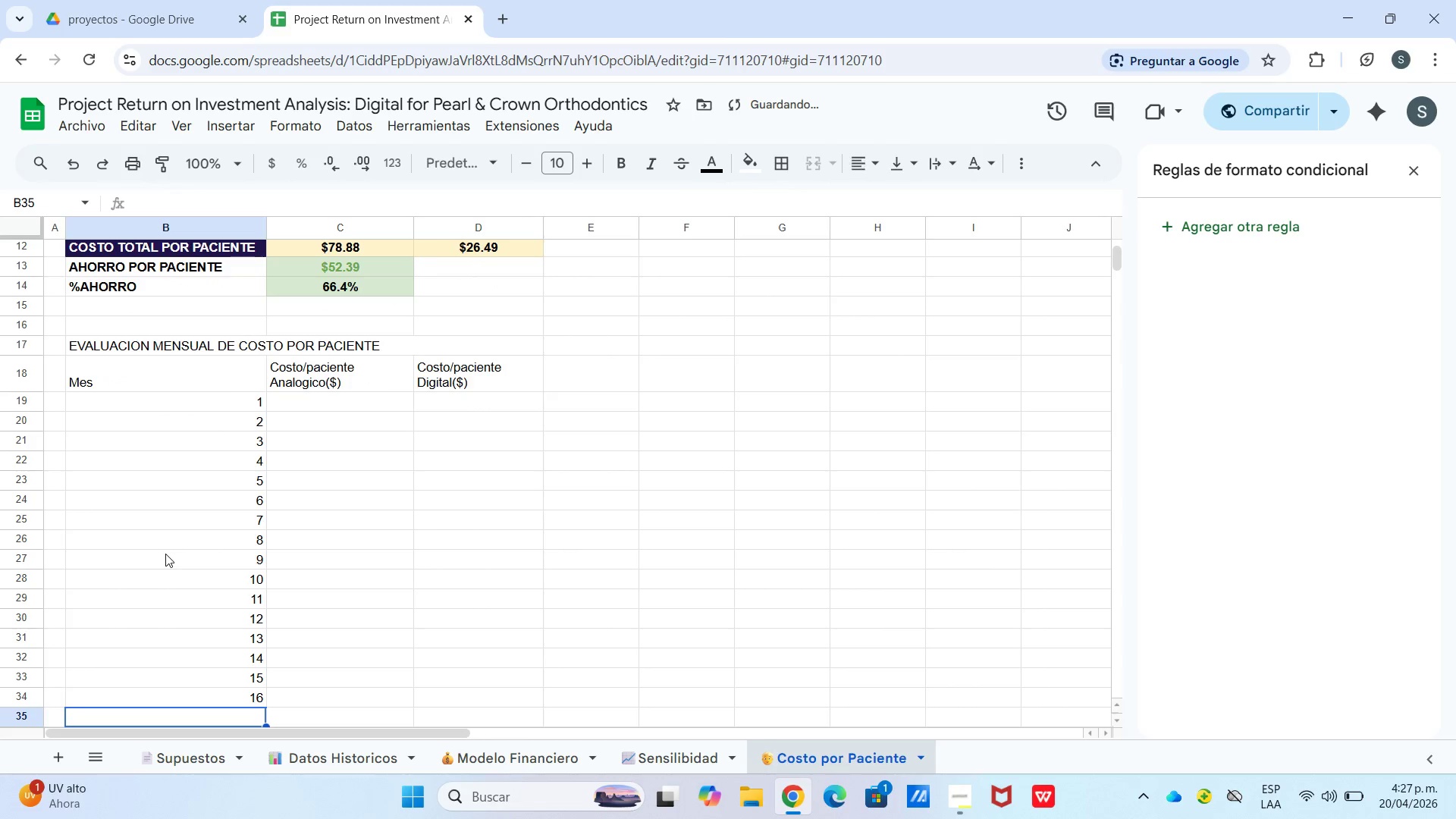 
key(Numpad1)
 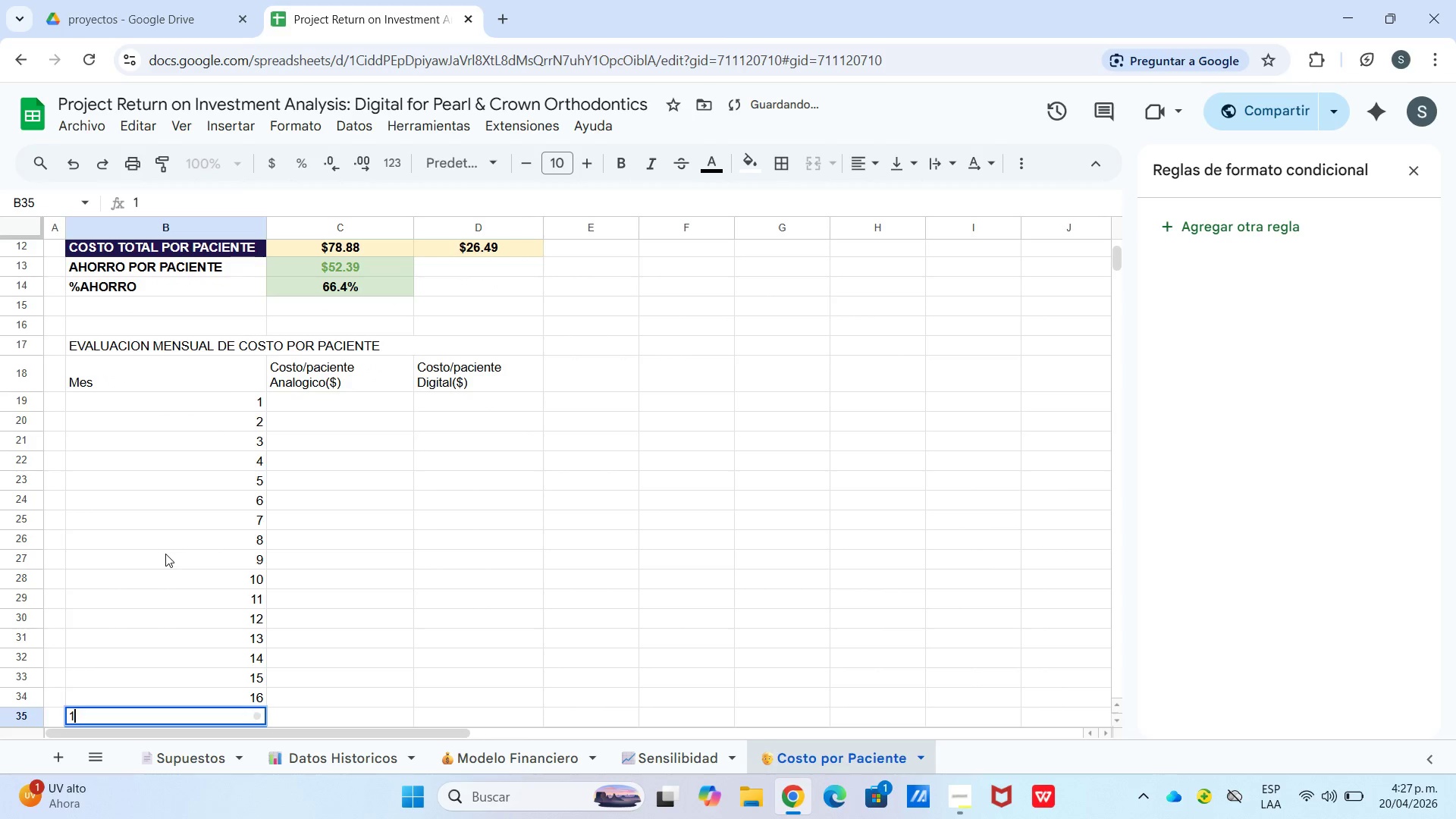 
key(Numpad7)
 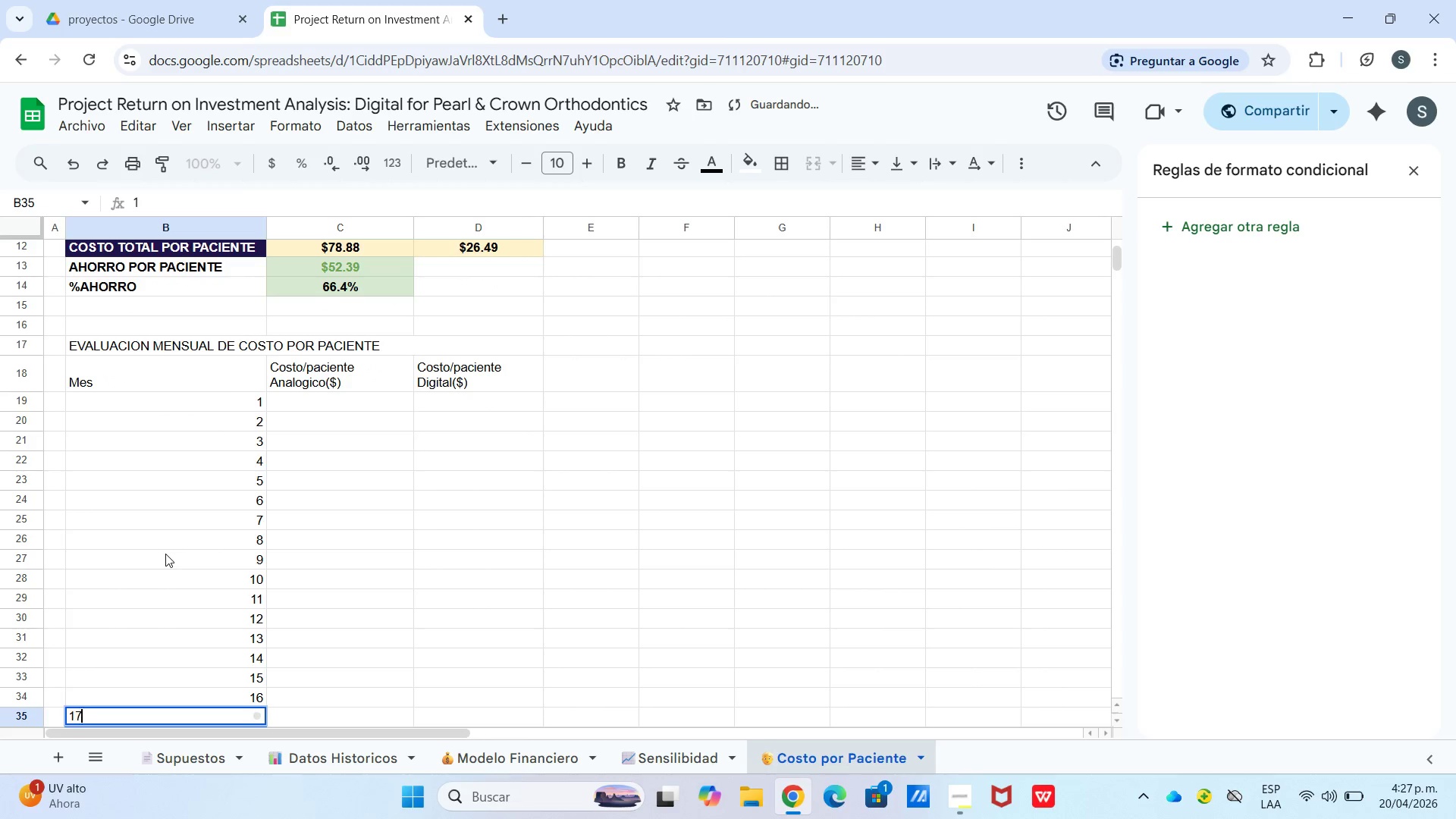 
key(Enter)
 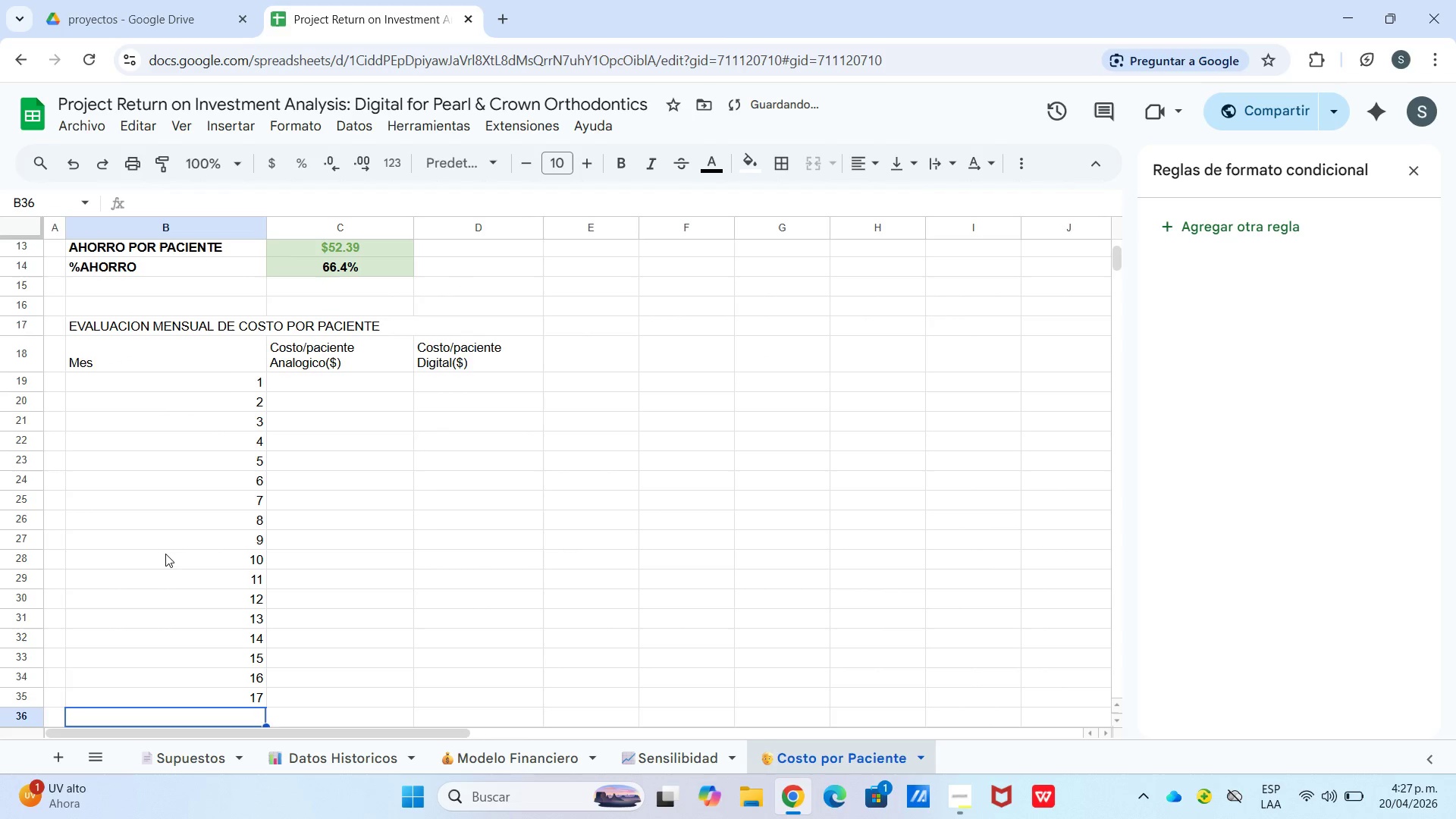 
key(Numpad1)
 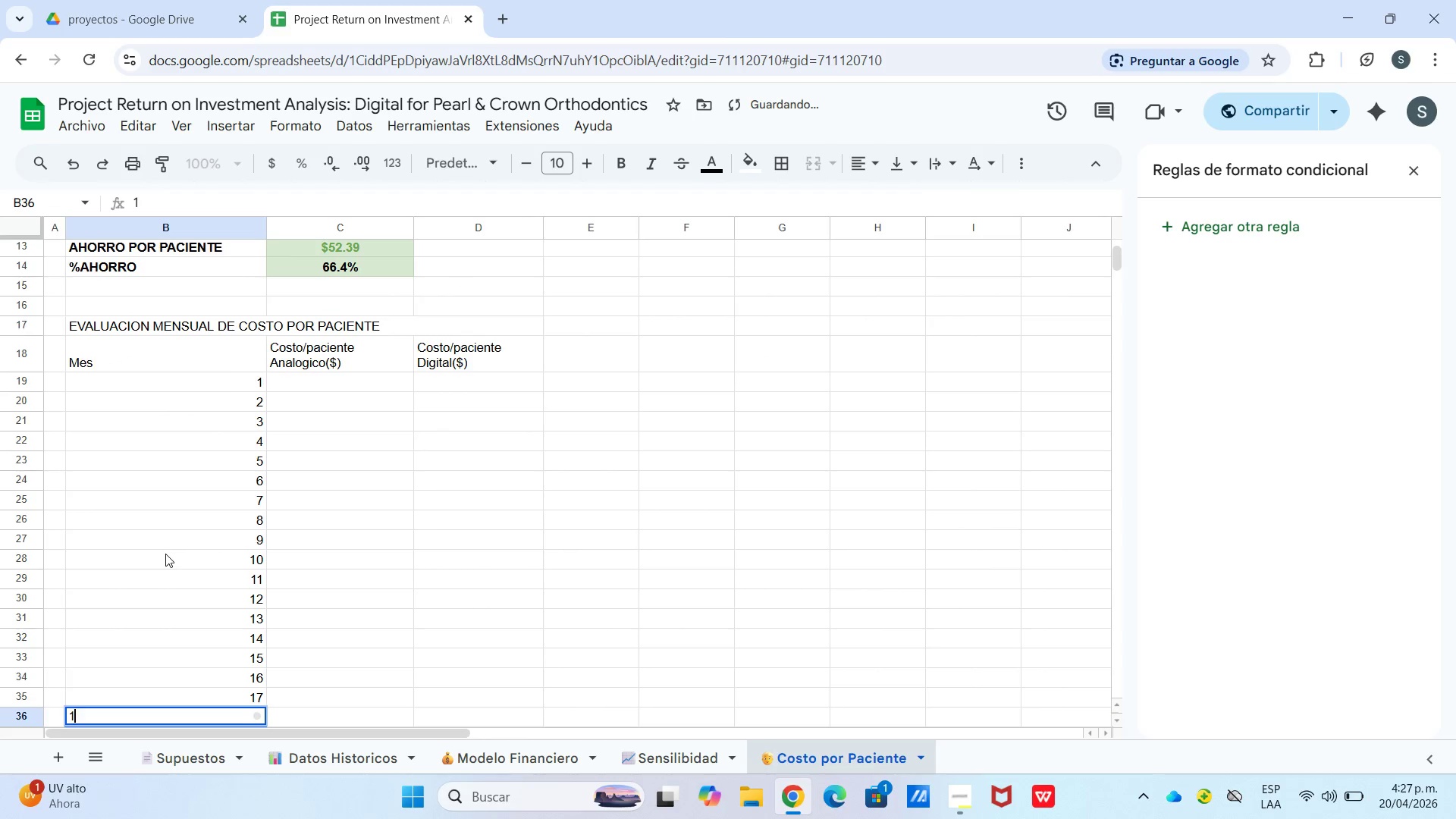 
key(Numpad8)
 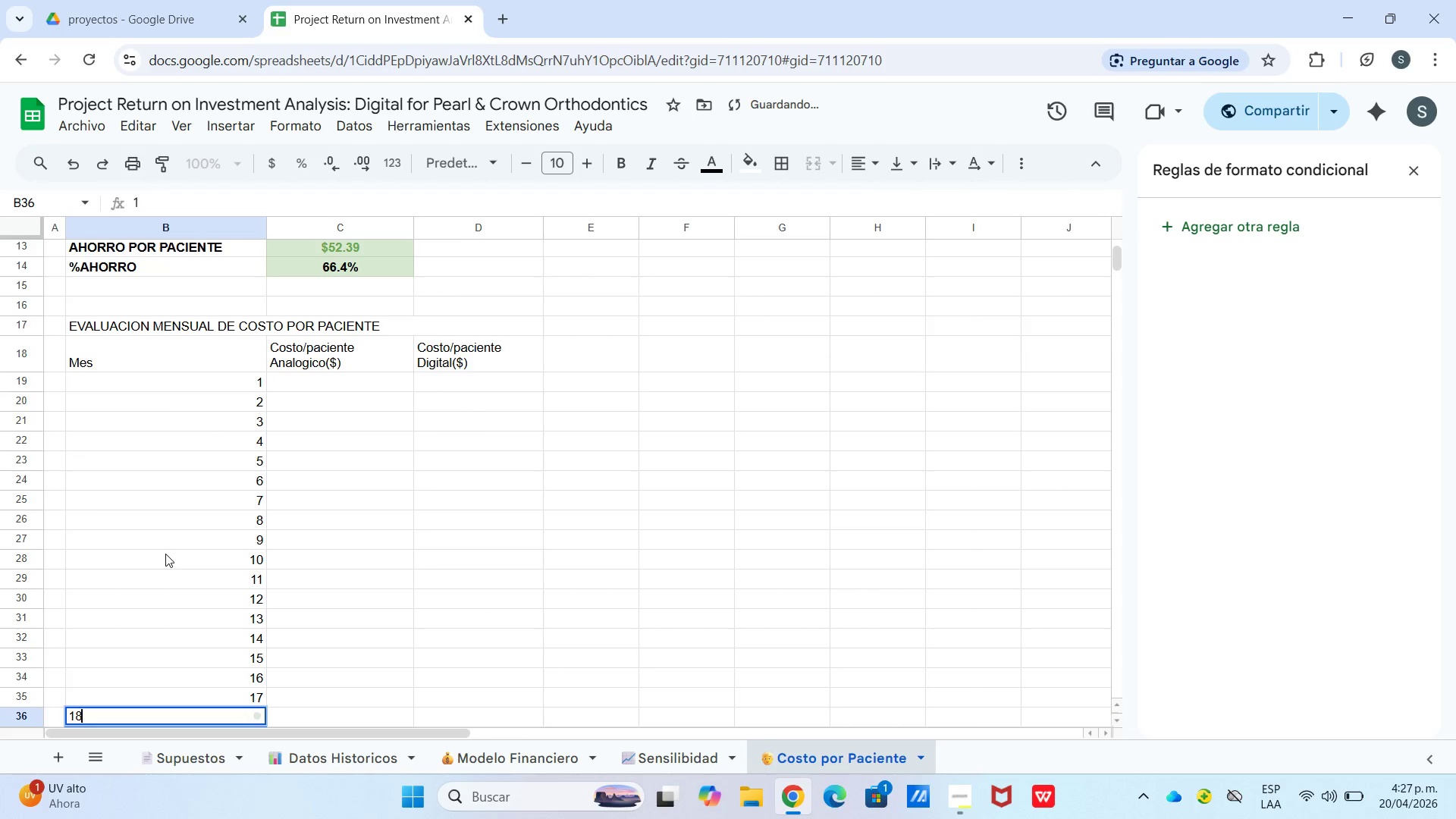 
key(Enter)
 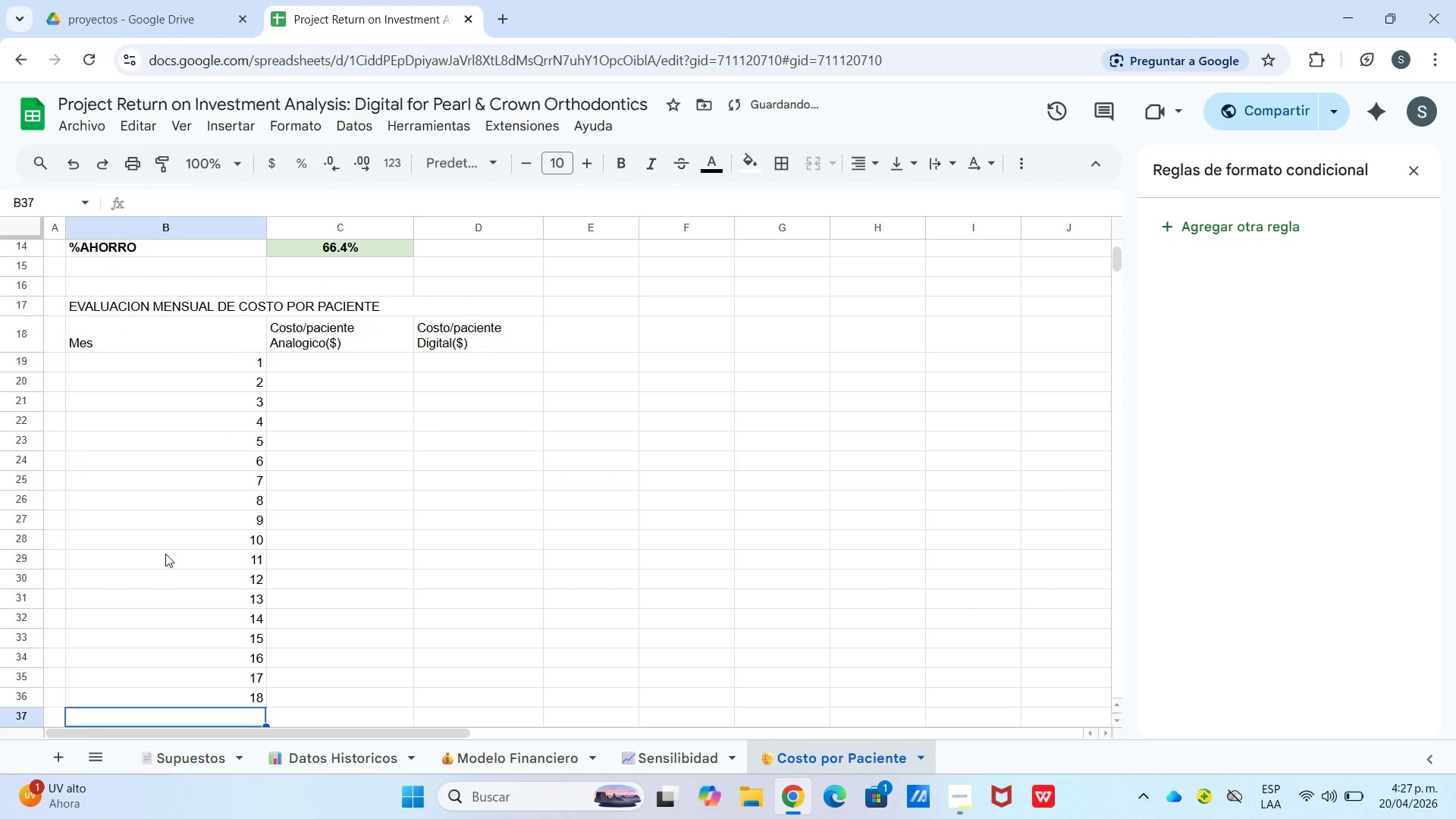 
key(Numpad1)
 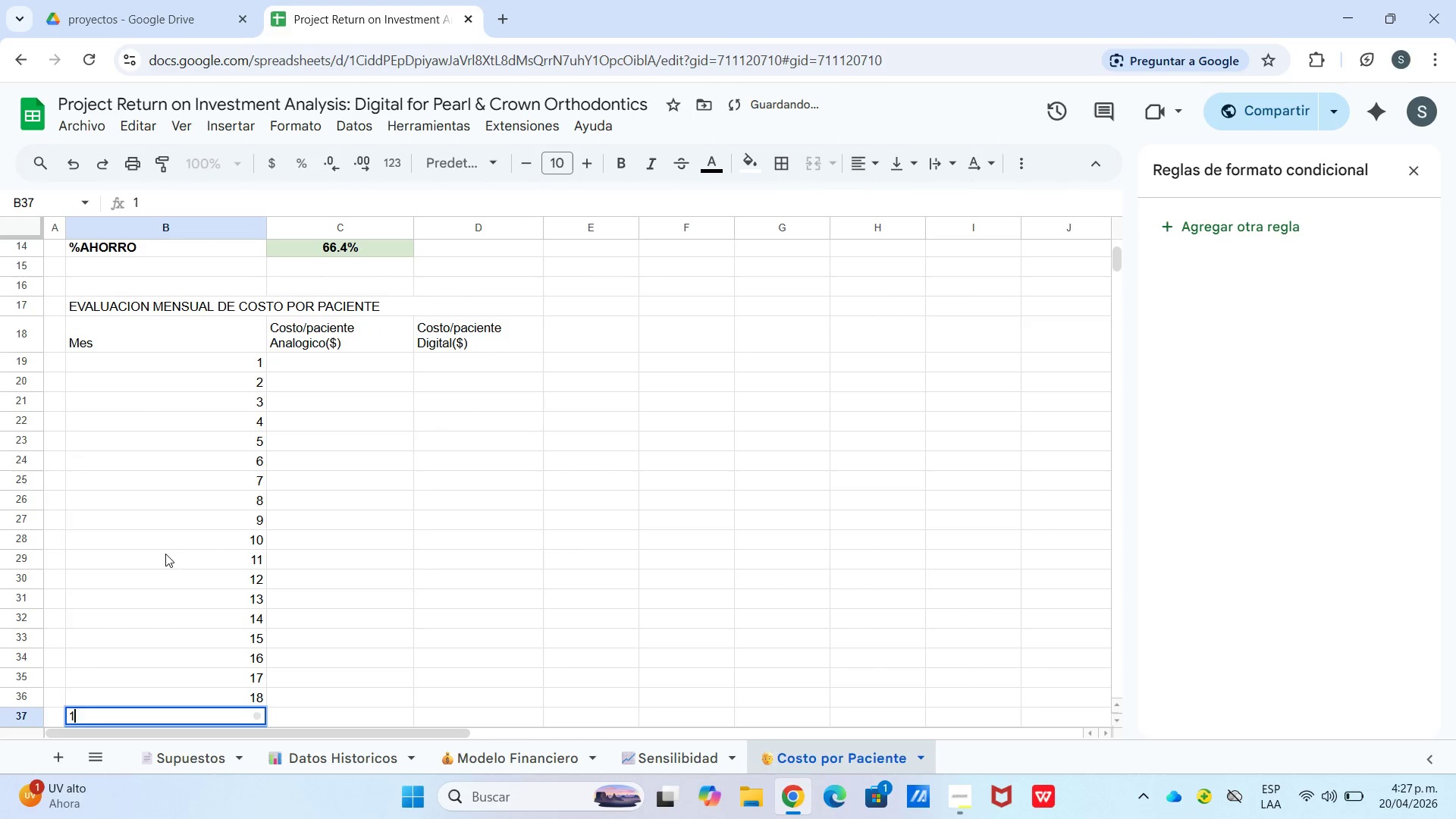 
key(Numpad9)
 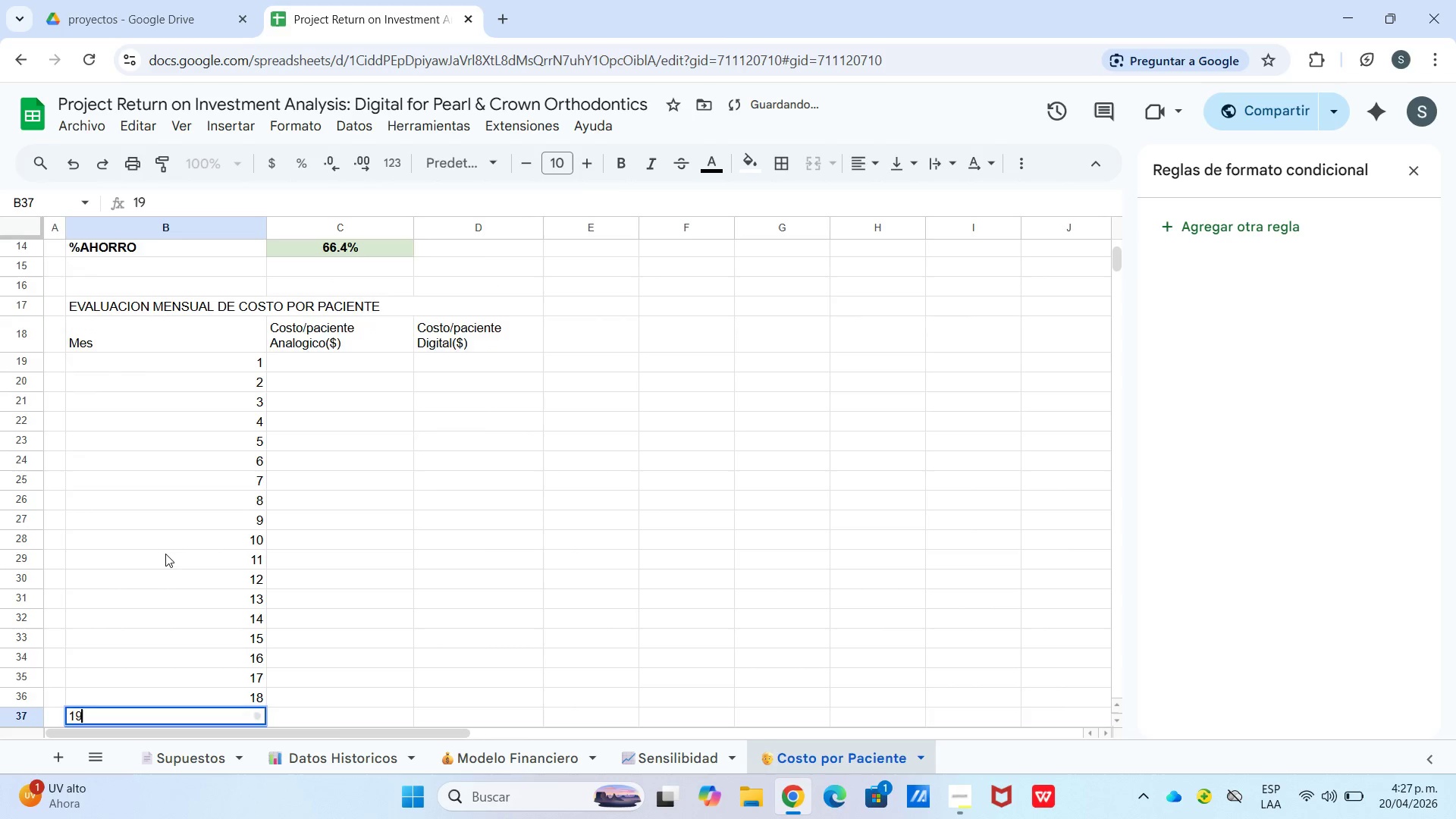 
key(Enter)
 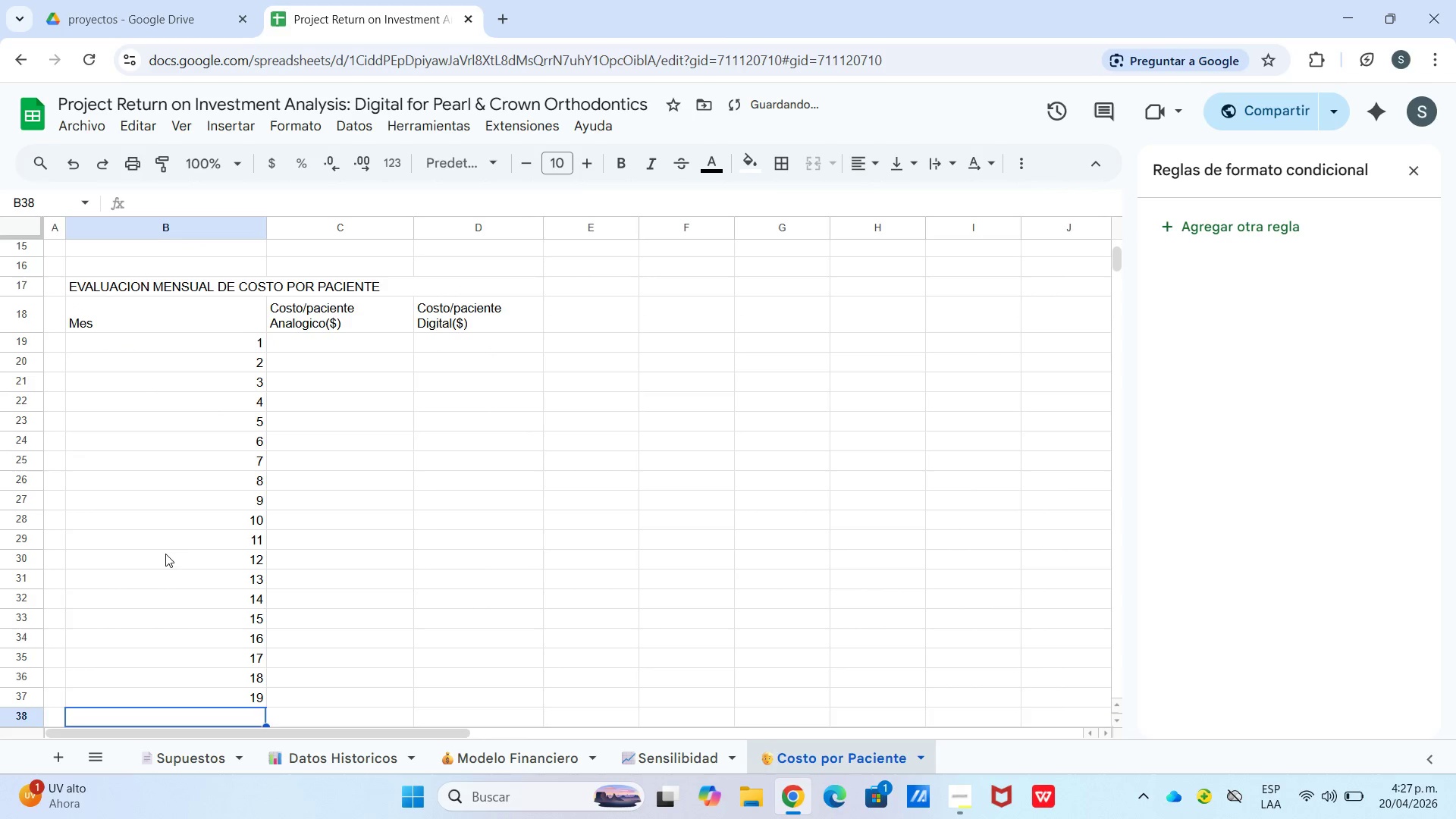 
key(Numpad2)
 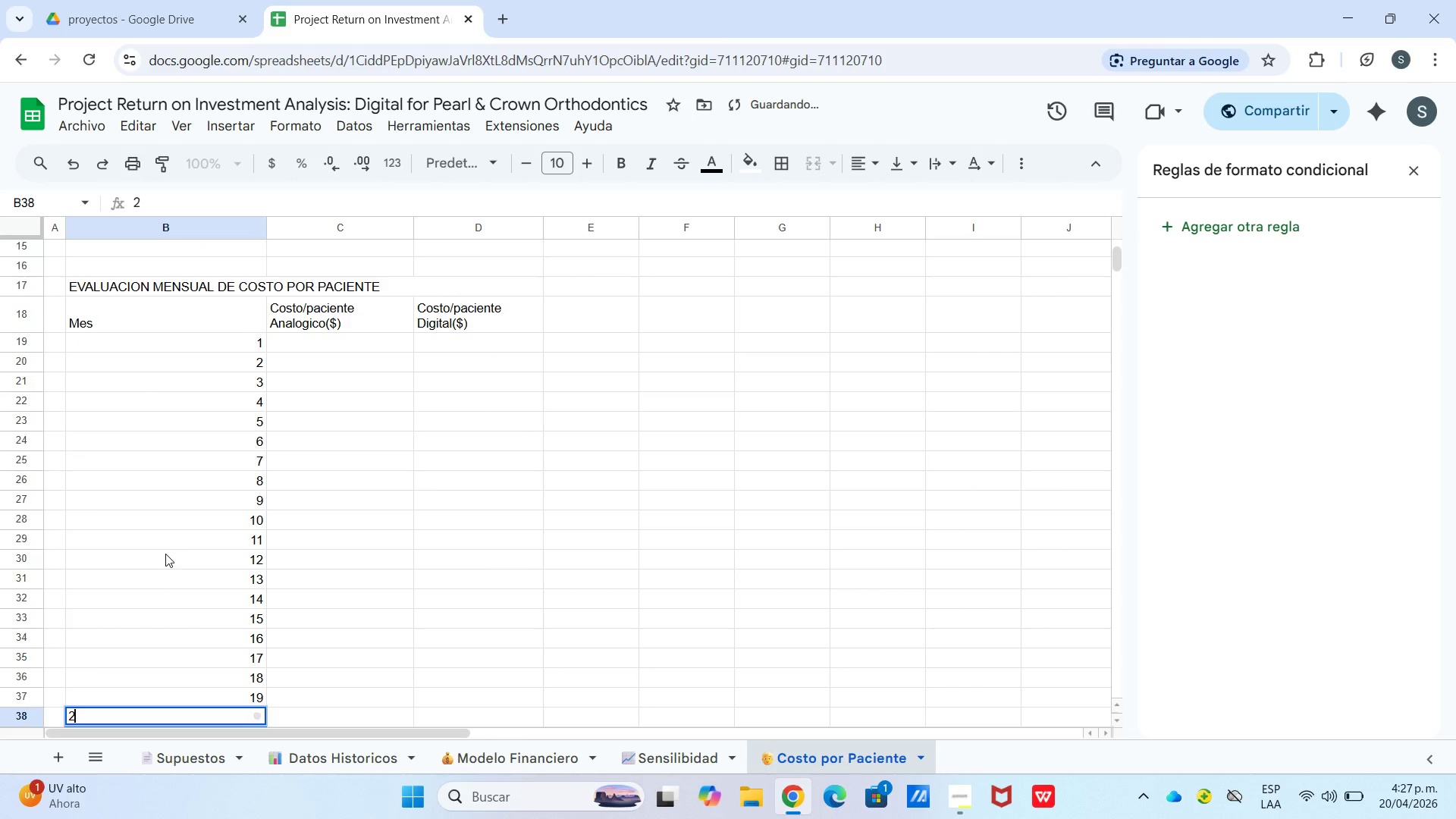 
key(Numpad0)
 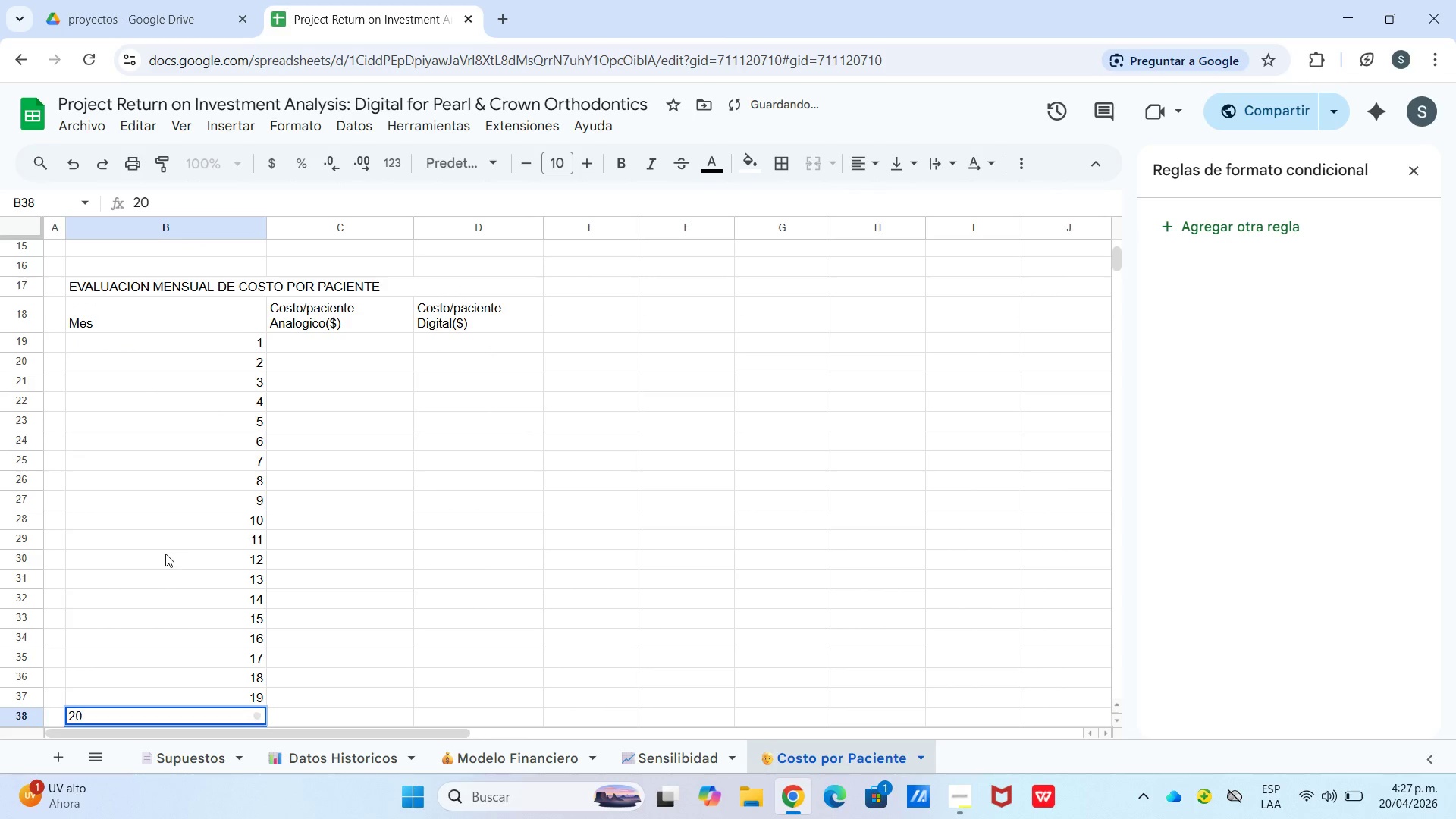 
key(Enter)
 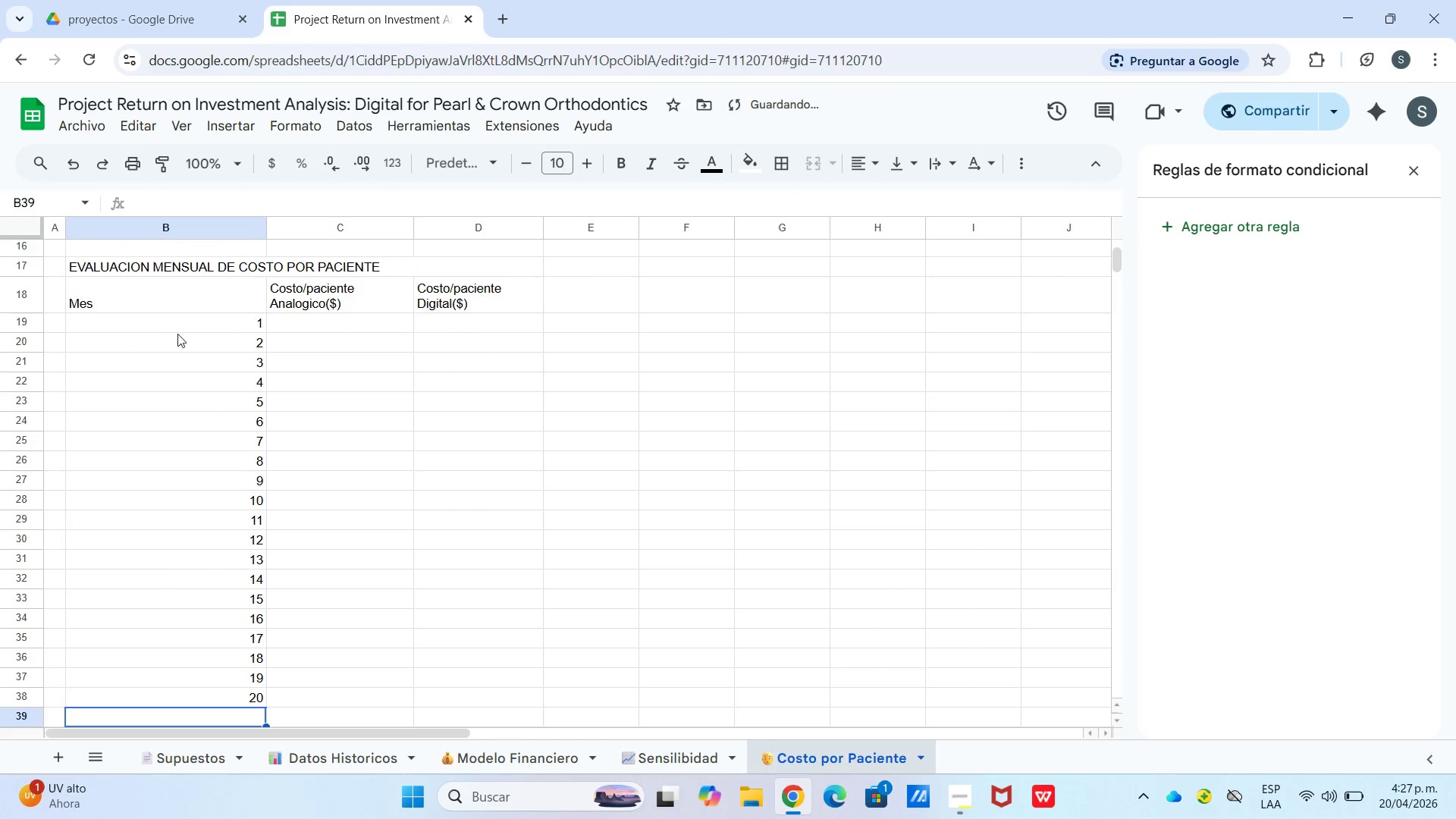 
left_click_drag(start_coordinate=[180, 299], to_coordinate=[220, 705])
 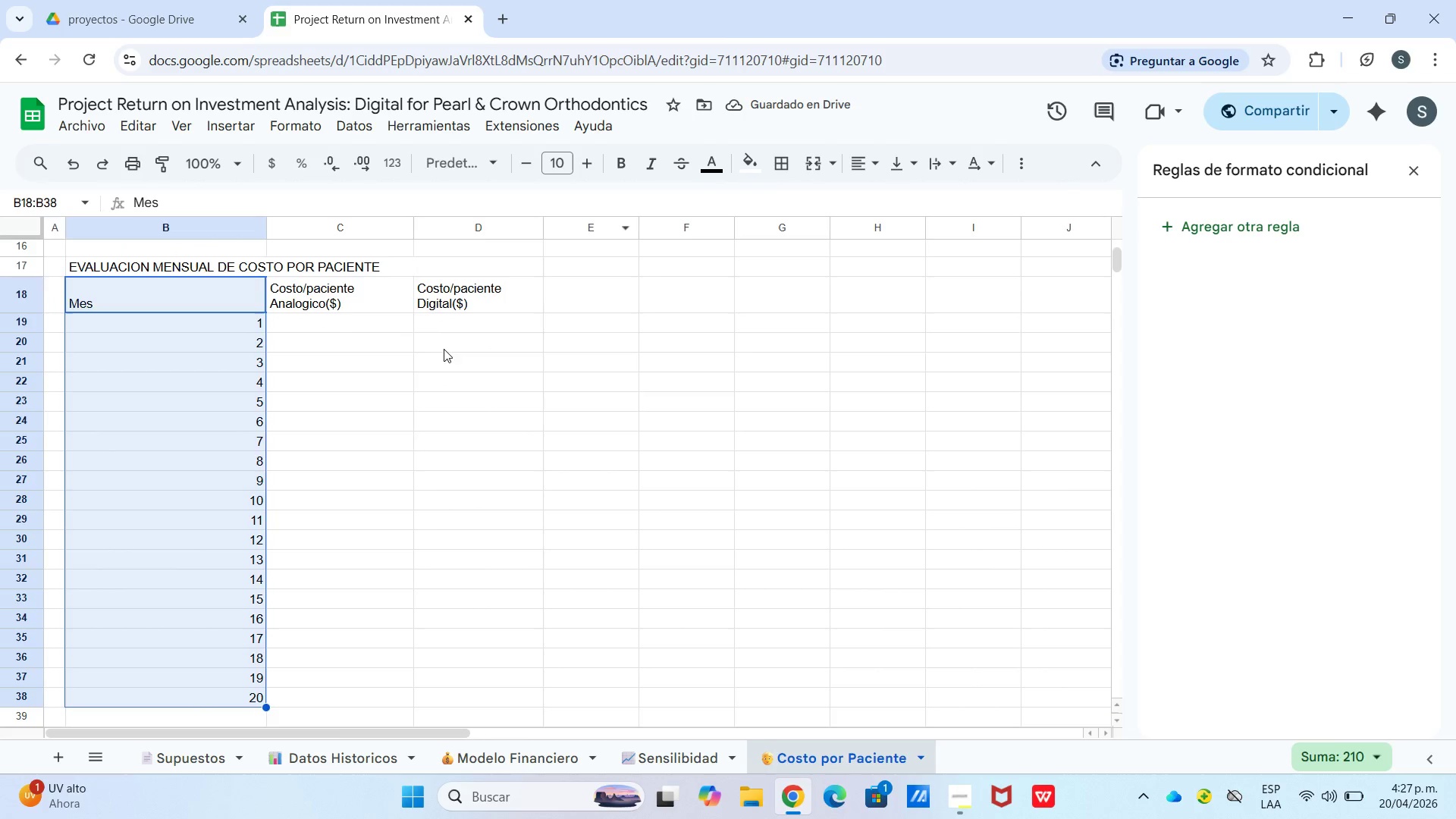 
left_click_drag(start_coordinate=[250, 290], to_coordinate=[451, 703])
 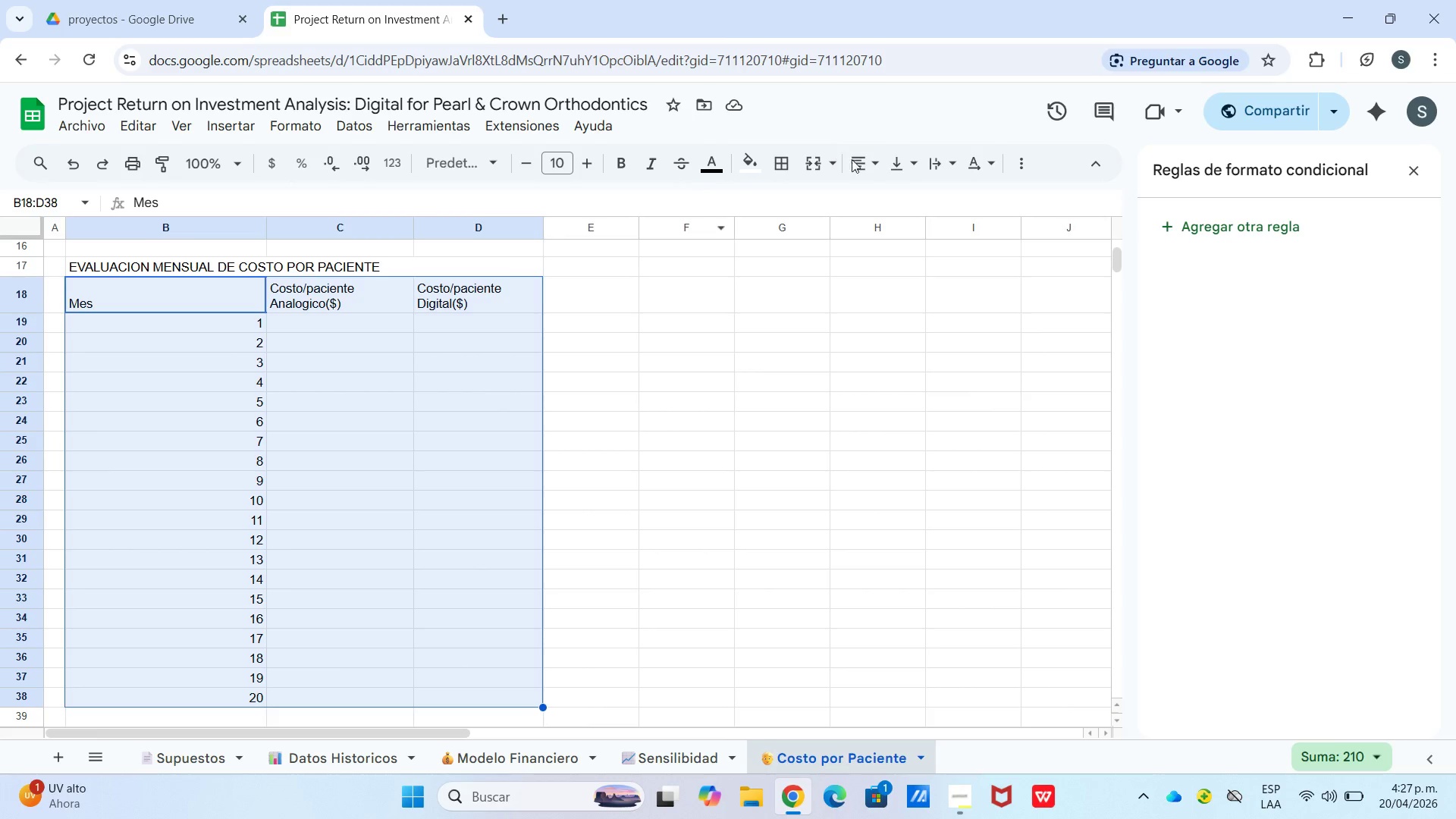 
left_click([868, 166])
 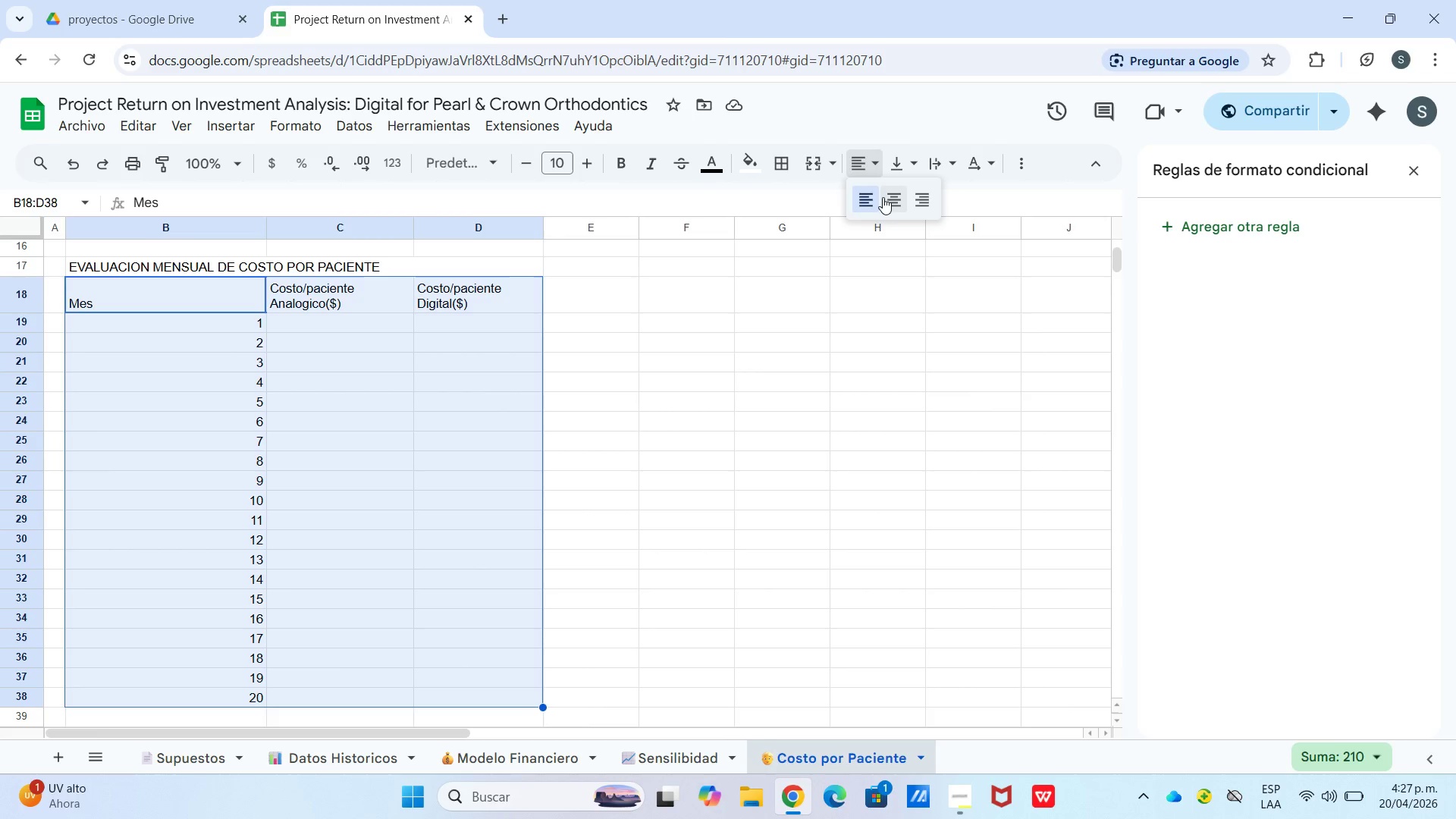 
left_click([886, 199])
 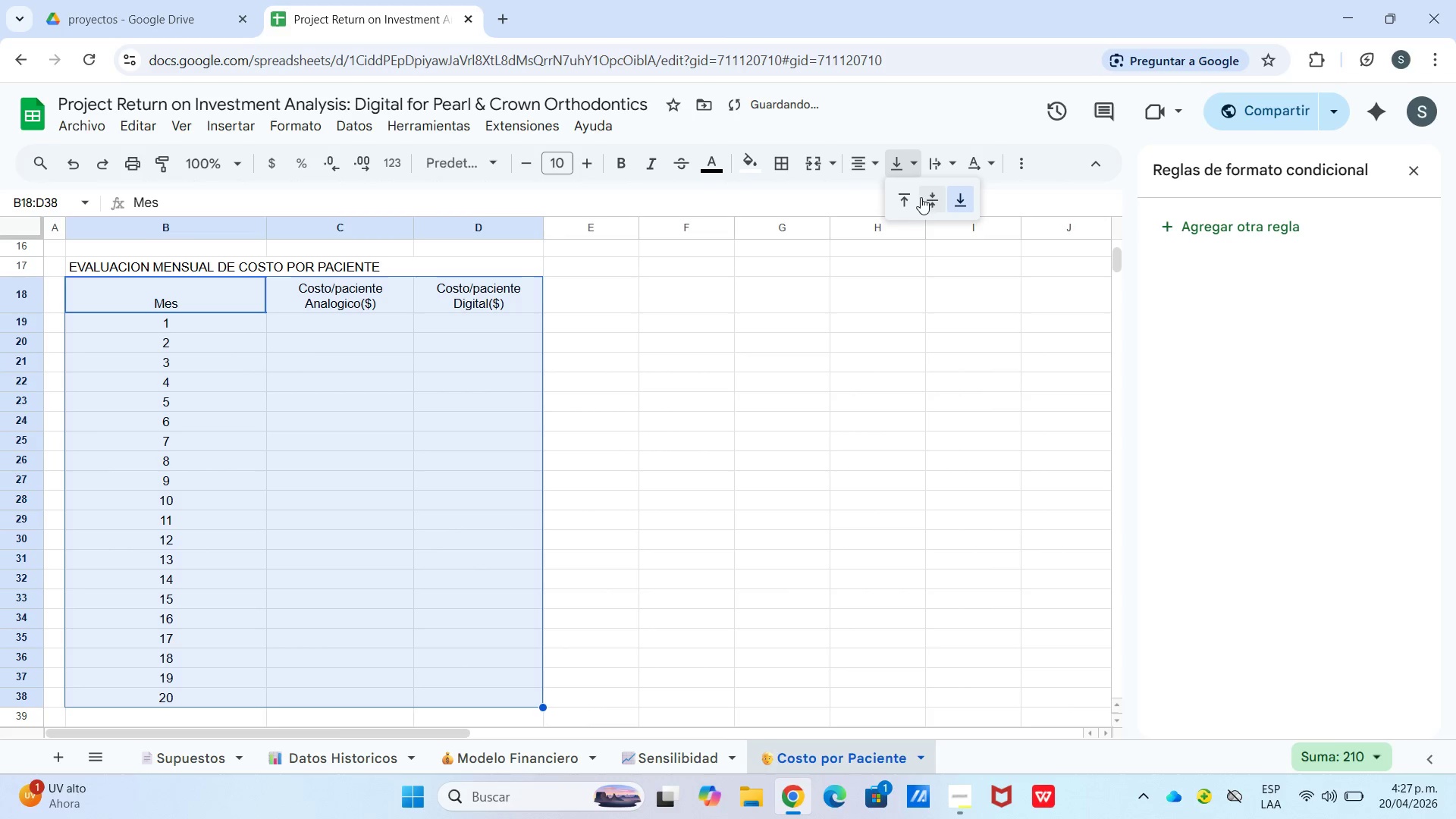 
triple_click([931, 203])
 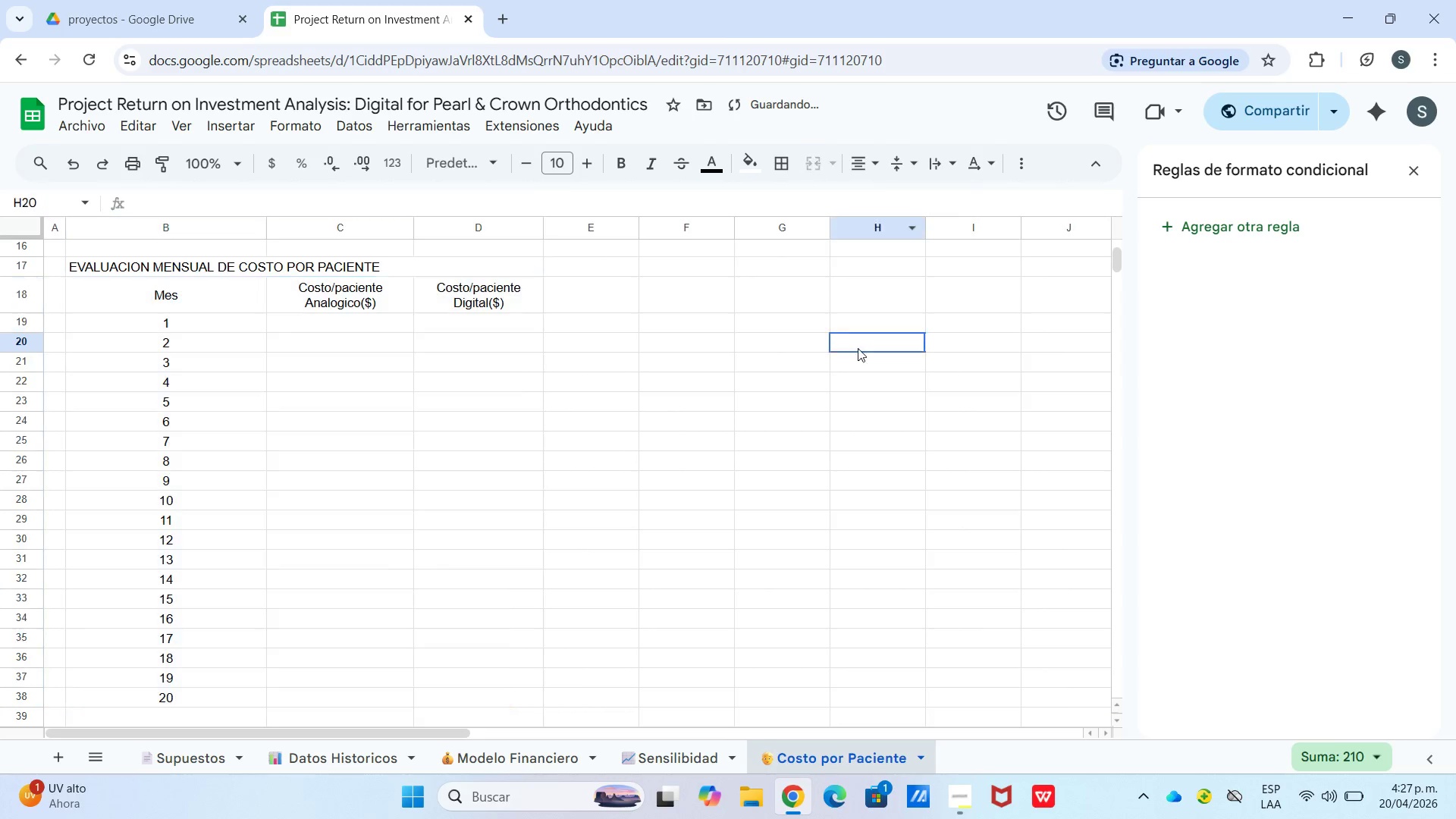 
left_click_drag(start_coordinate=[858, 348], to_coordinate=[850, 349])
 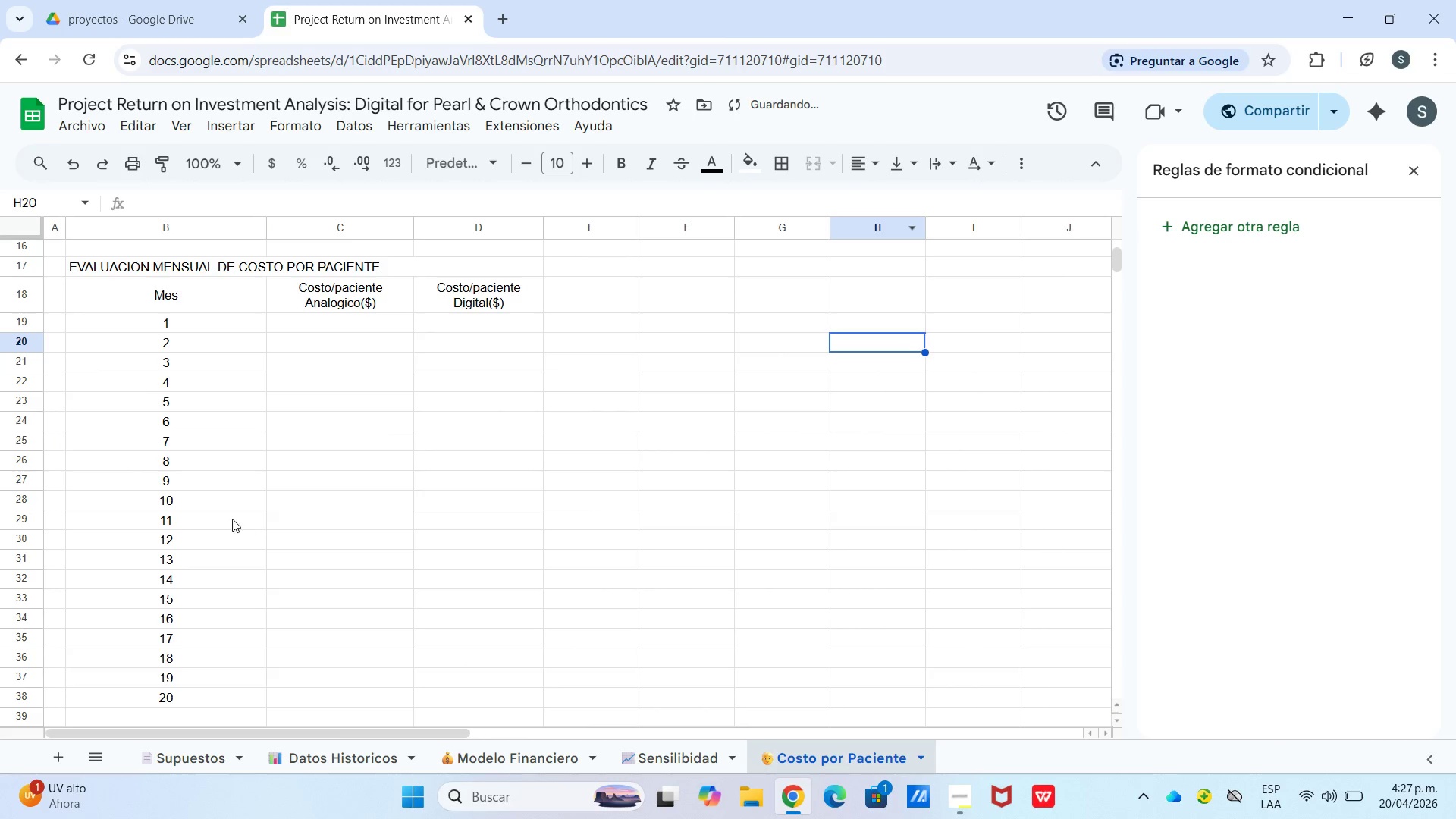 
scroll: coordinate [199, 513], scroll_direction: up, amount: 1.0
 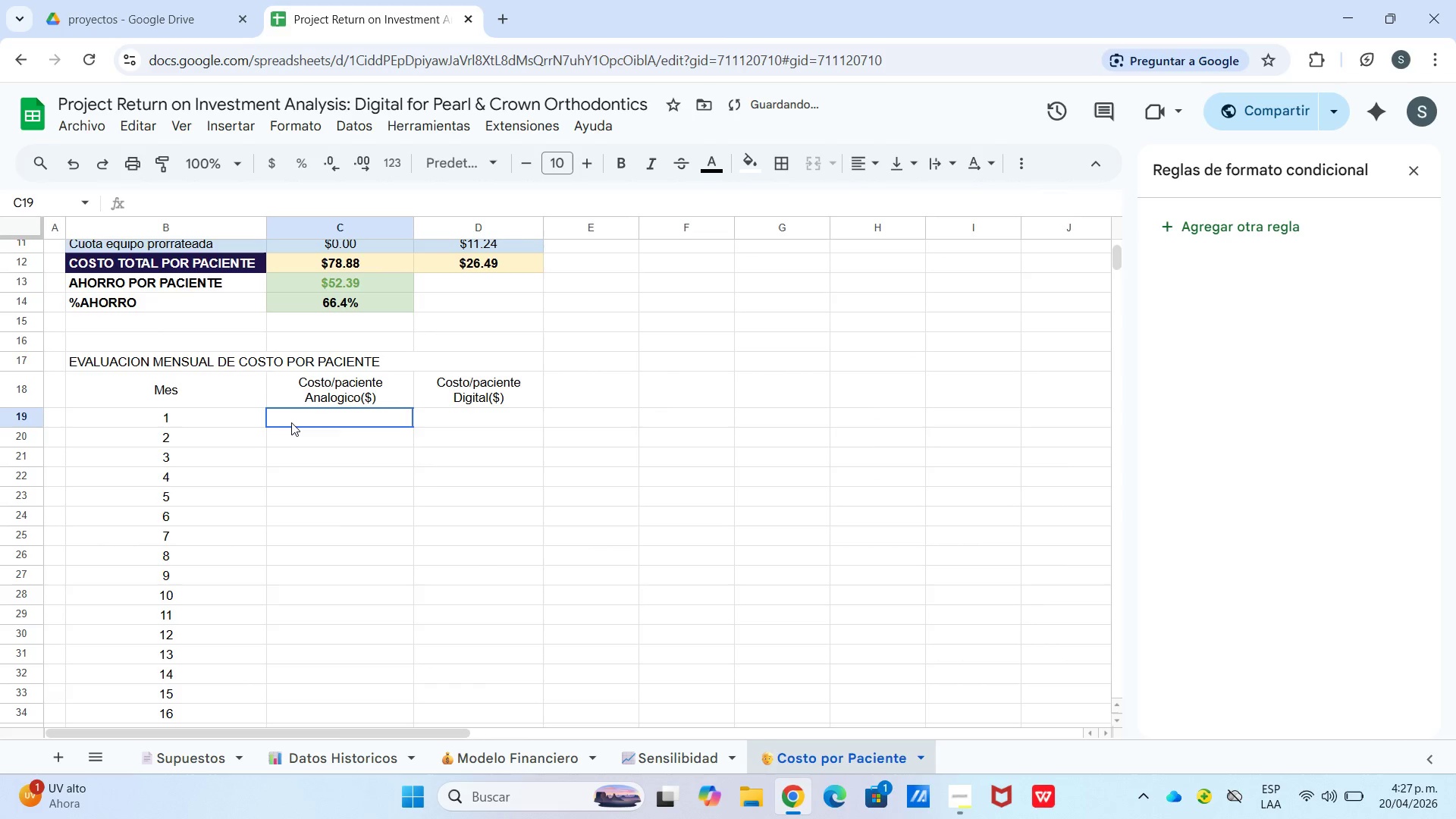 
double_click([292, 422])
 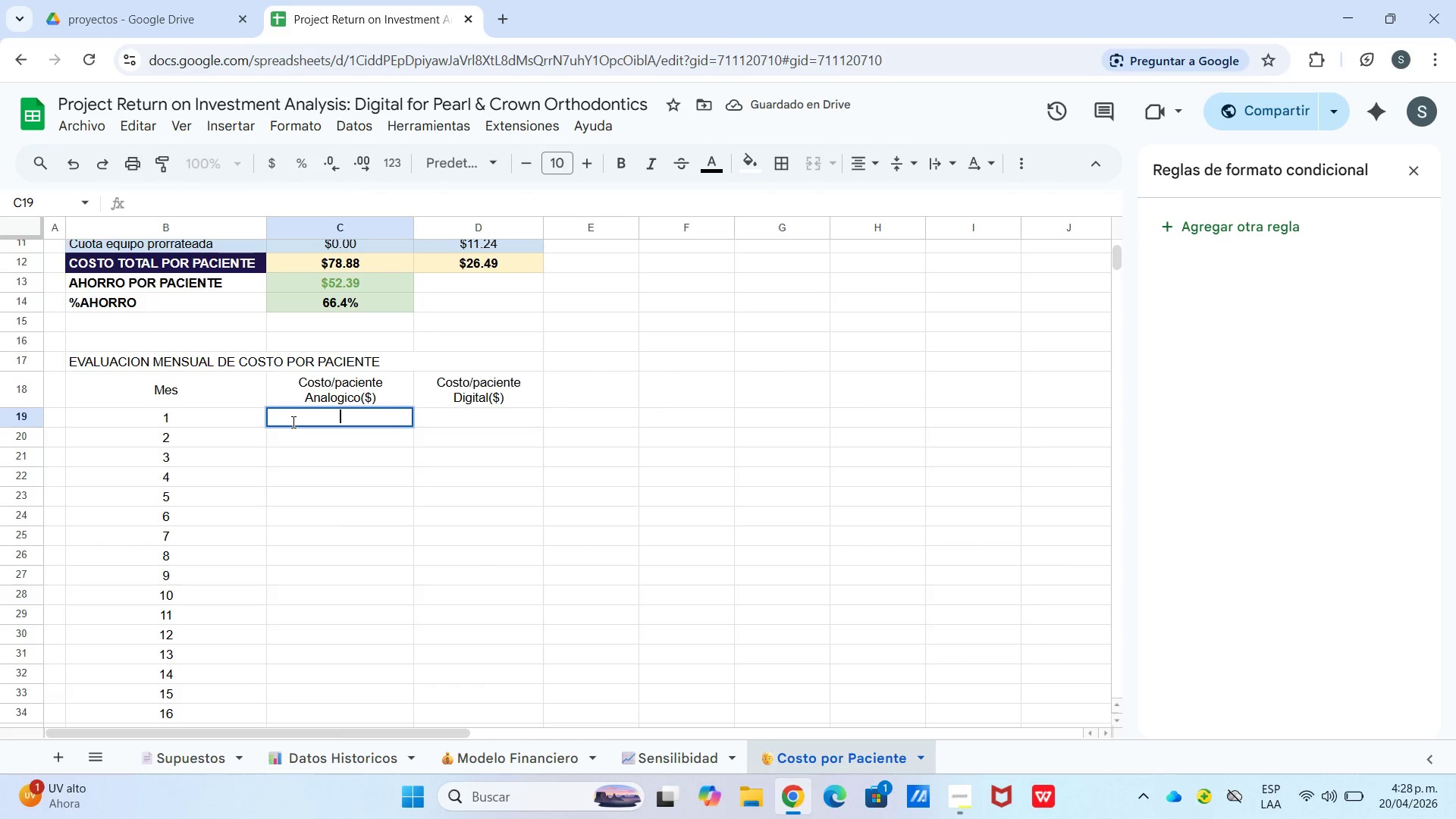 
type()12)
key(Backspace)
key(Backspace)
type(c12)
 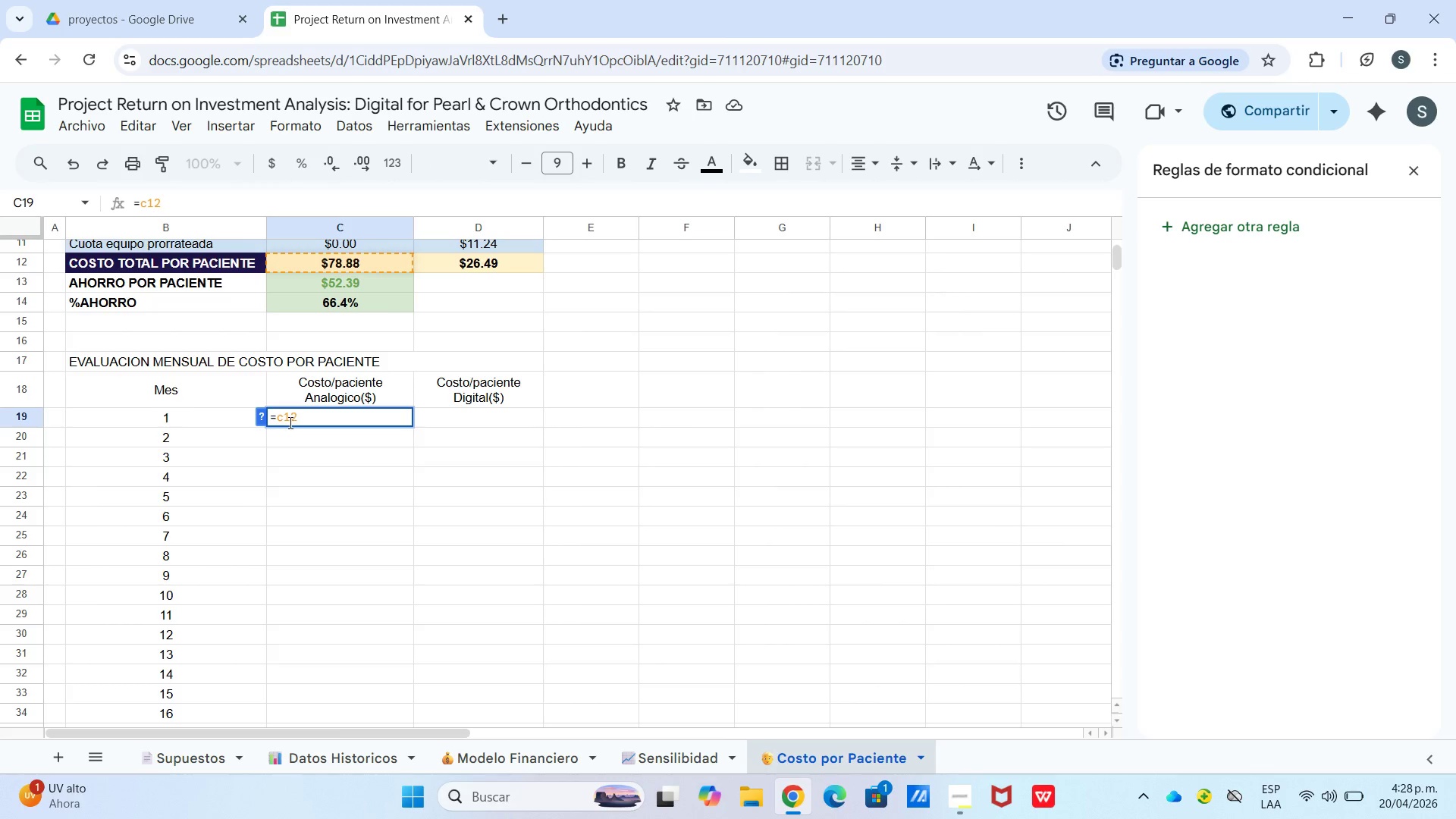 
left_click([288, 425])
 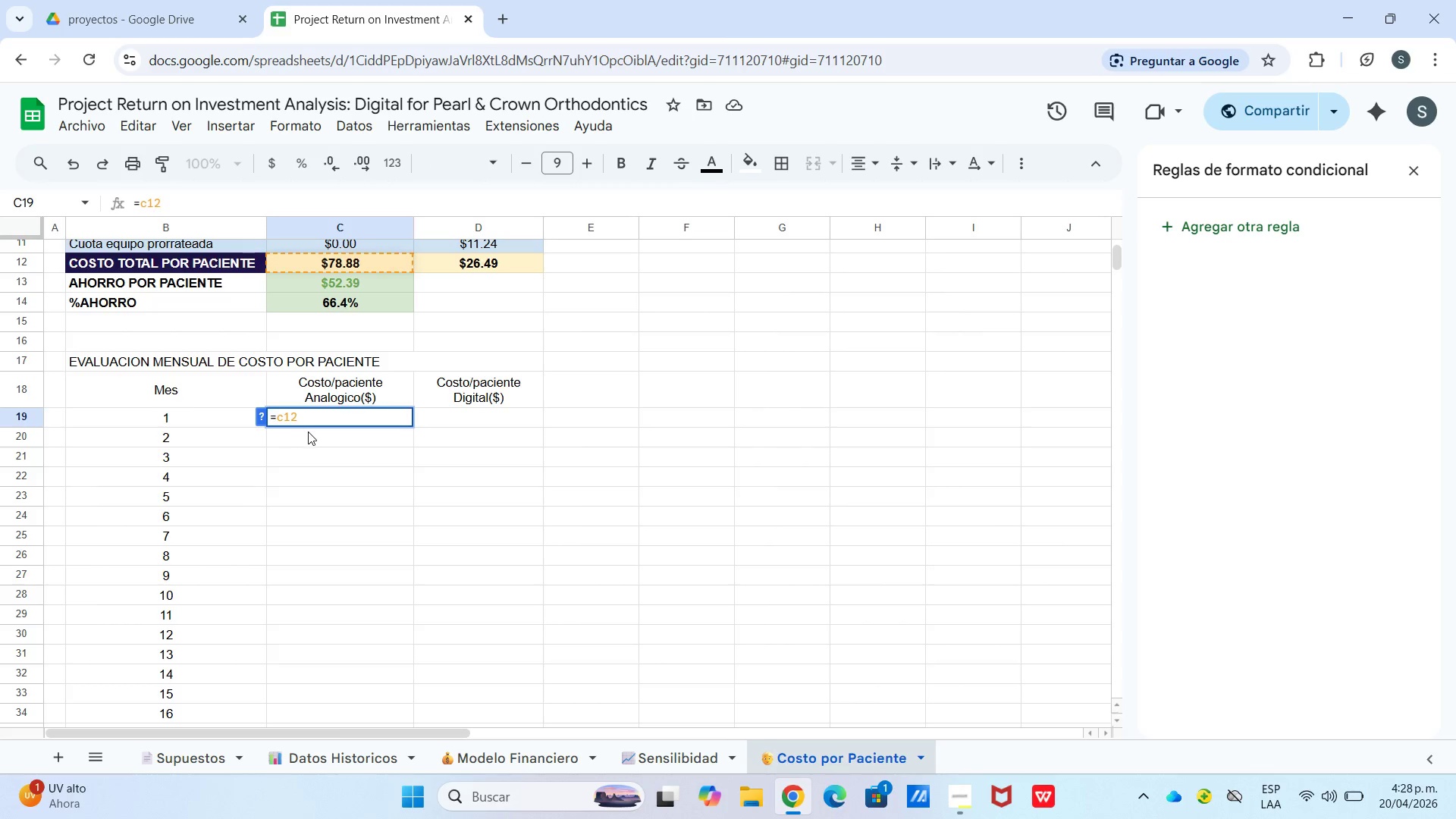 
double_click([308, 431])
 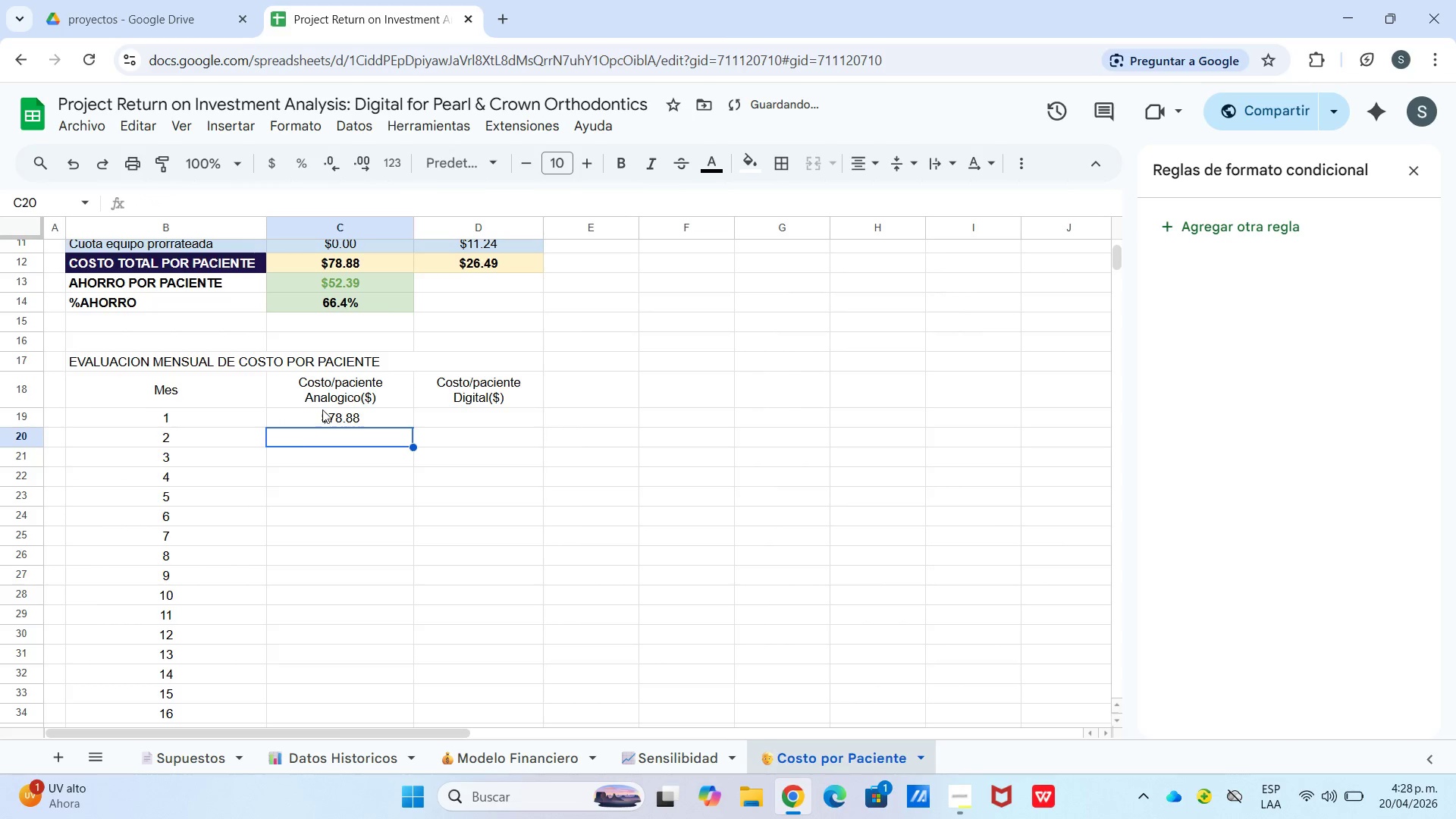 
triple_click([322, 410])
 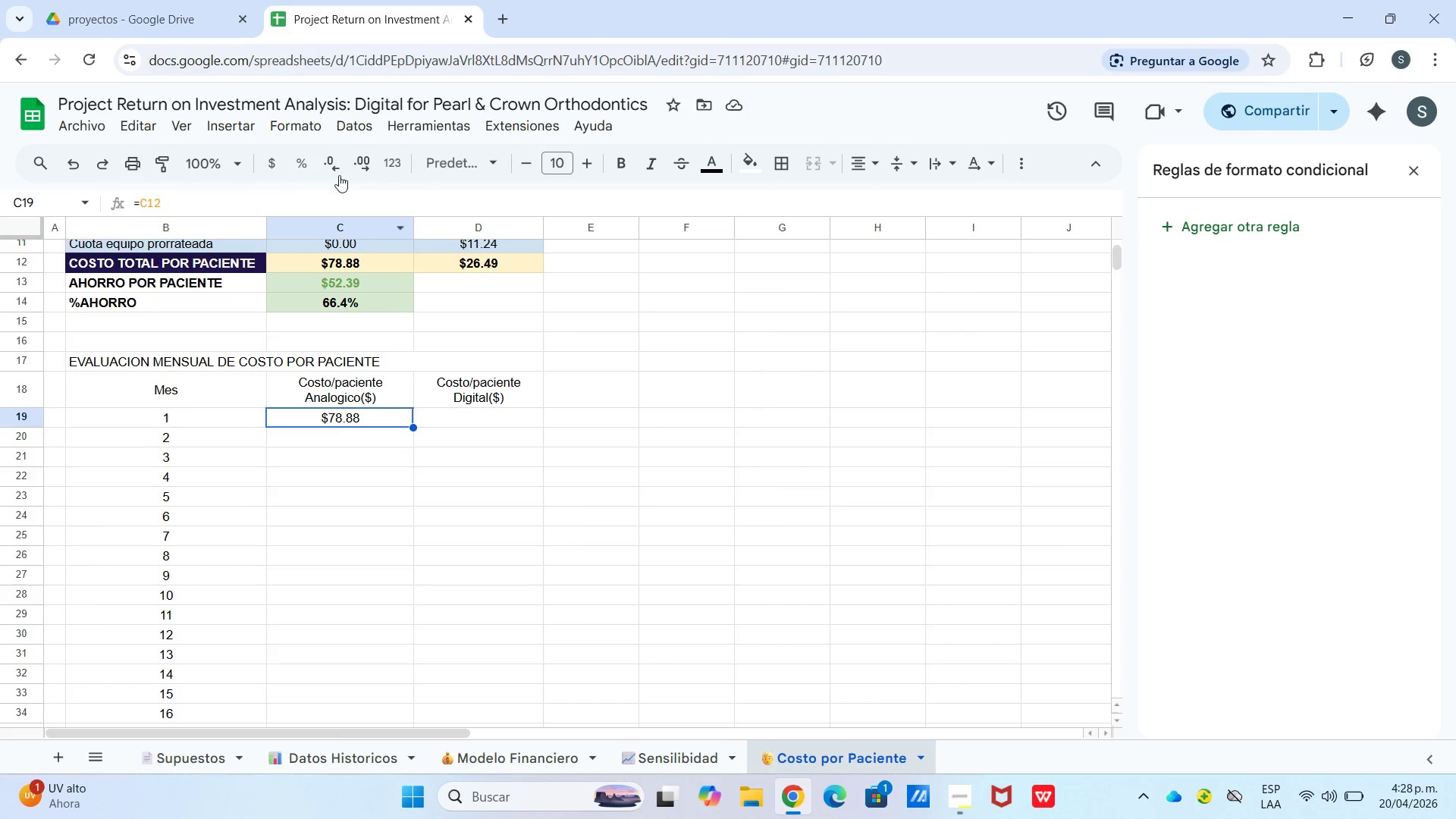 
wait(6.69)
 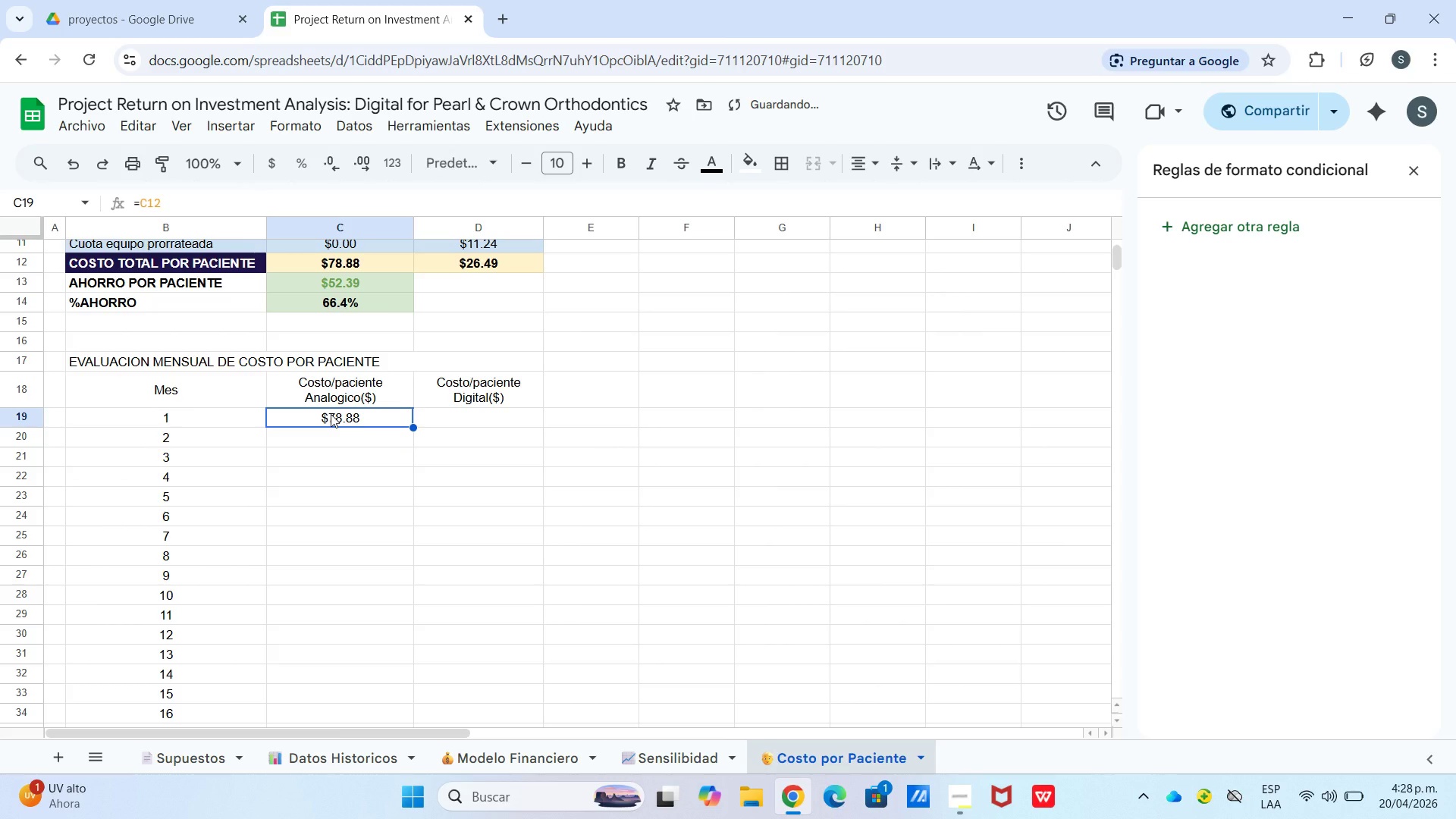 
left_click_drag(start_coordinate=[294, 193], to_coordinate=[130, 212])
 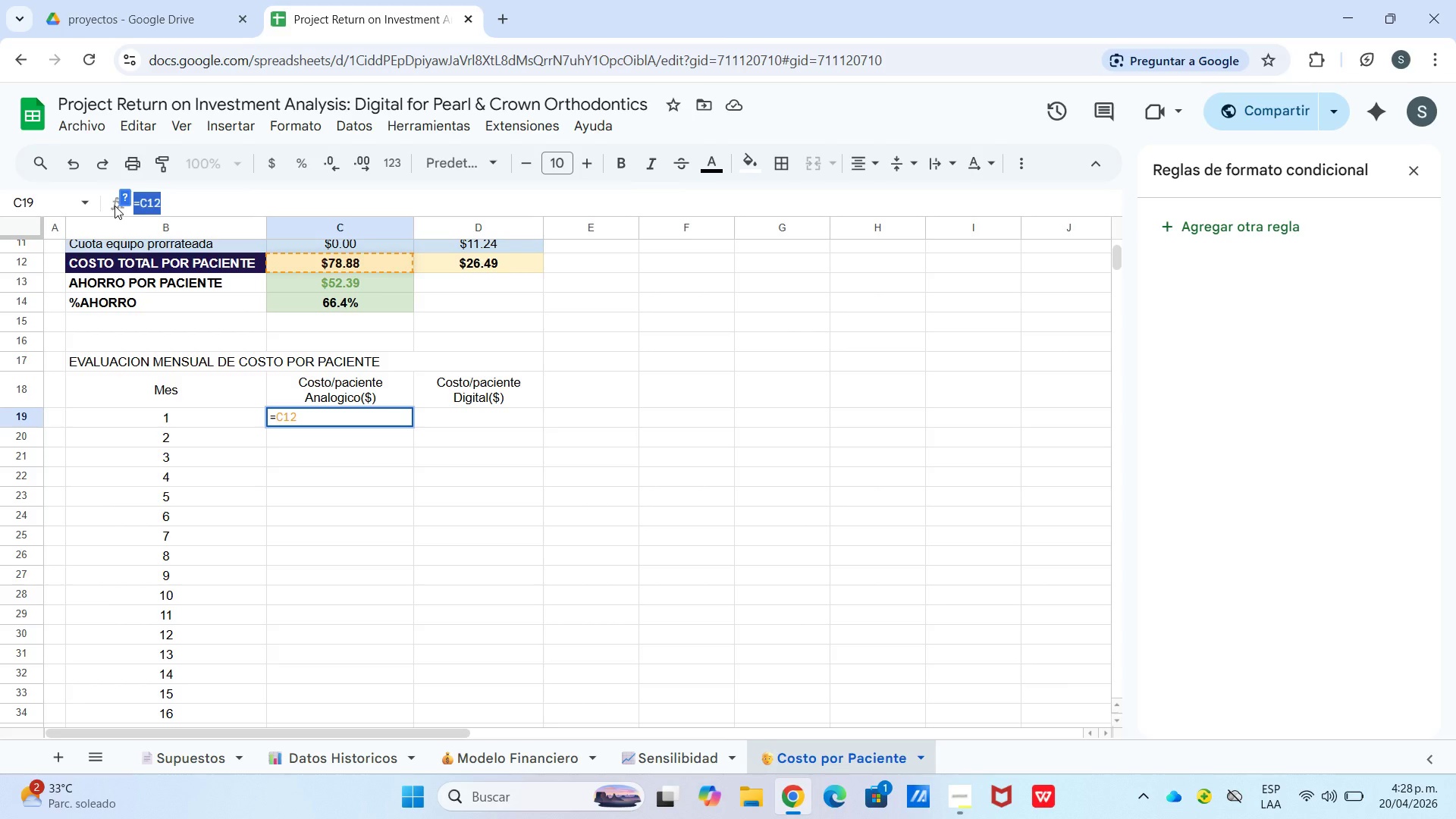 
key(Control+C)
 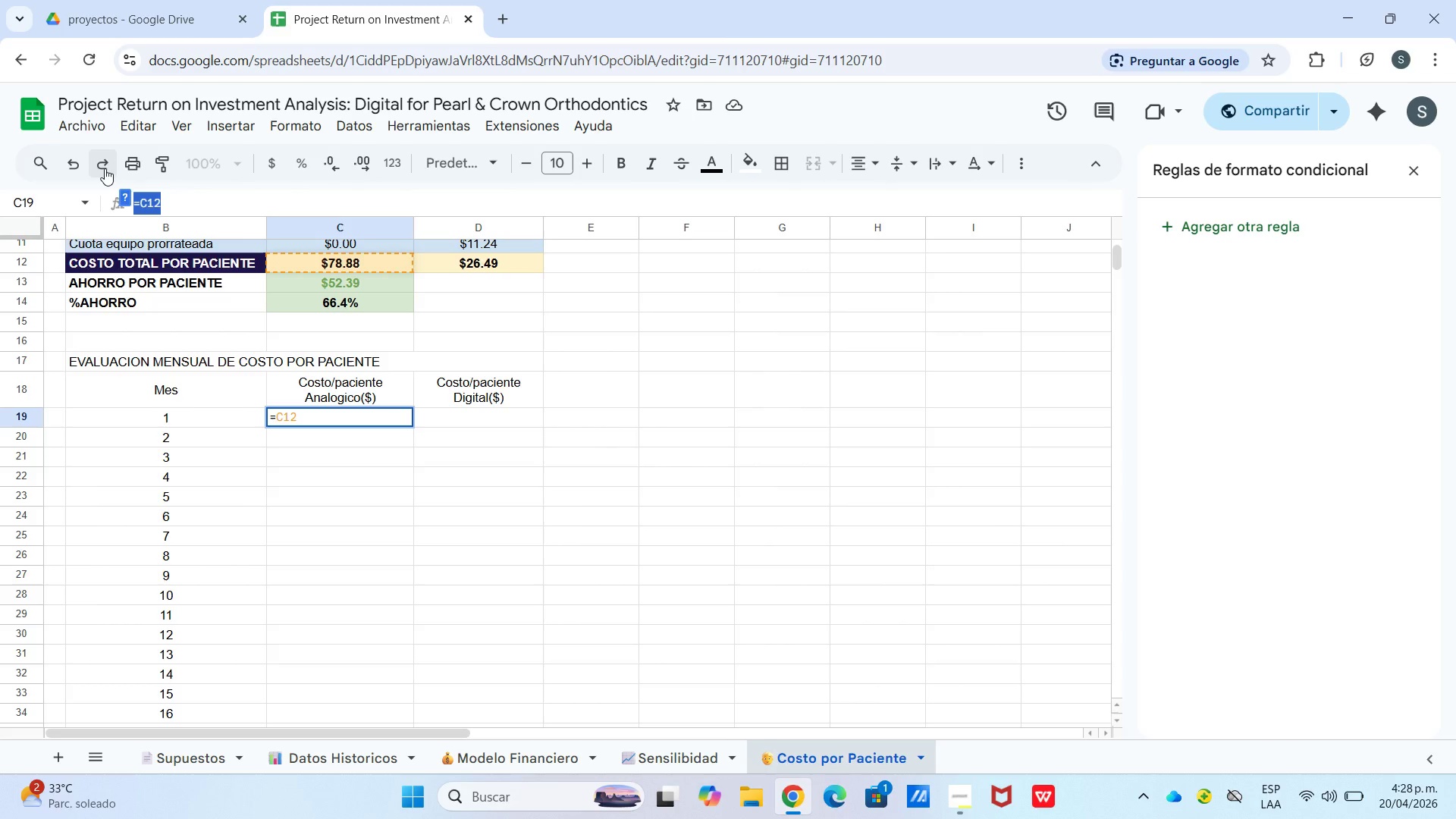 
mouse_move([137, 198])
 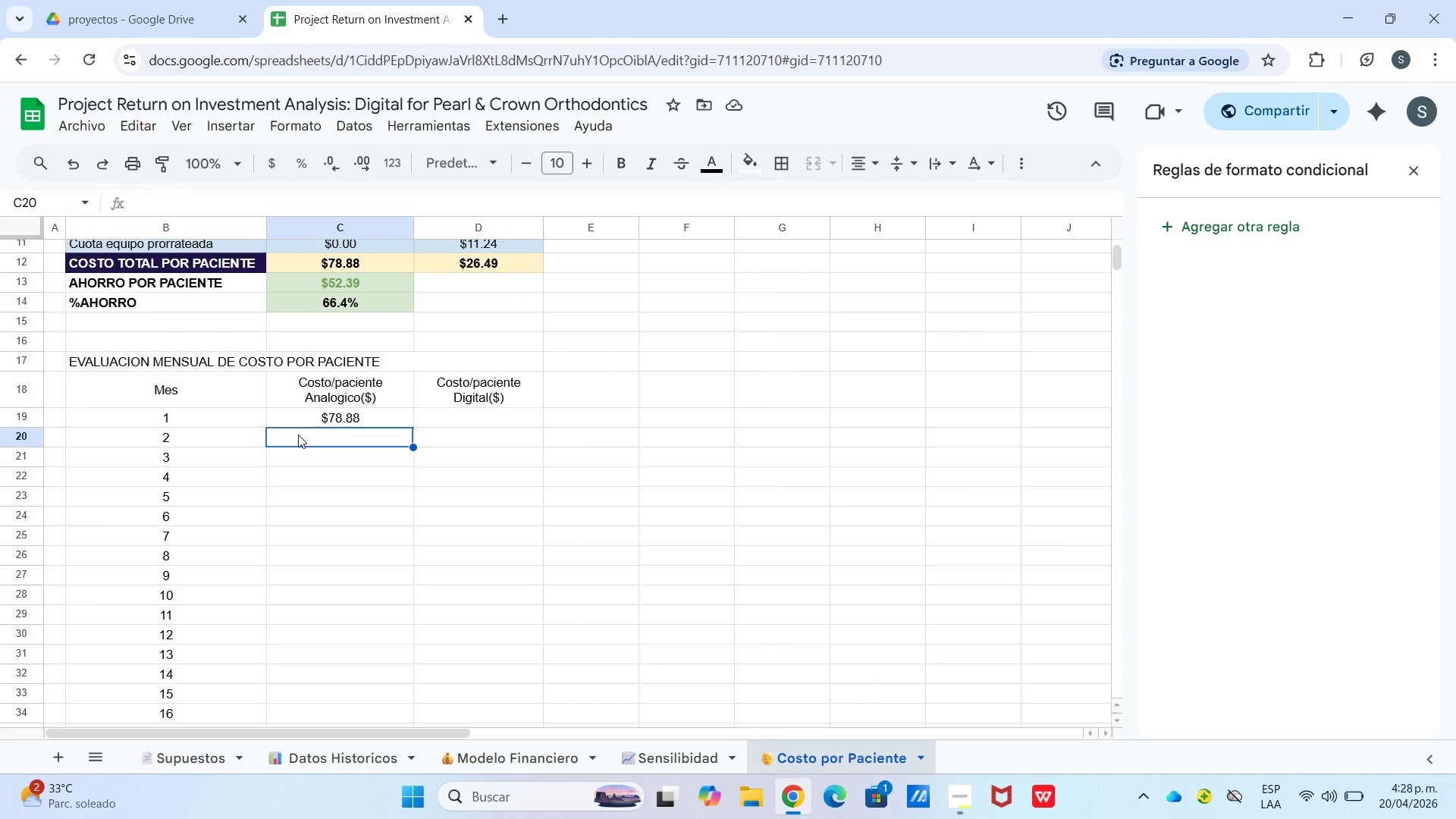 
double_click([297, 435])
 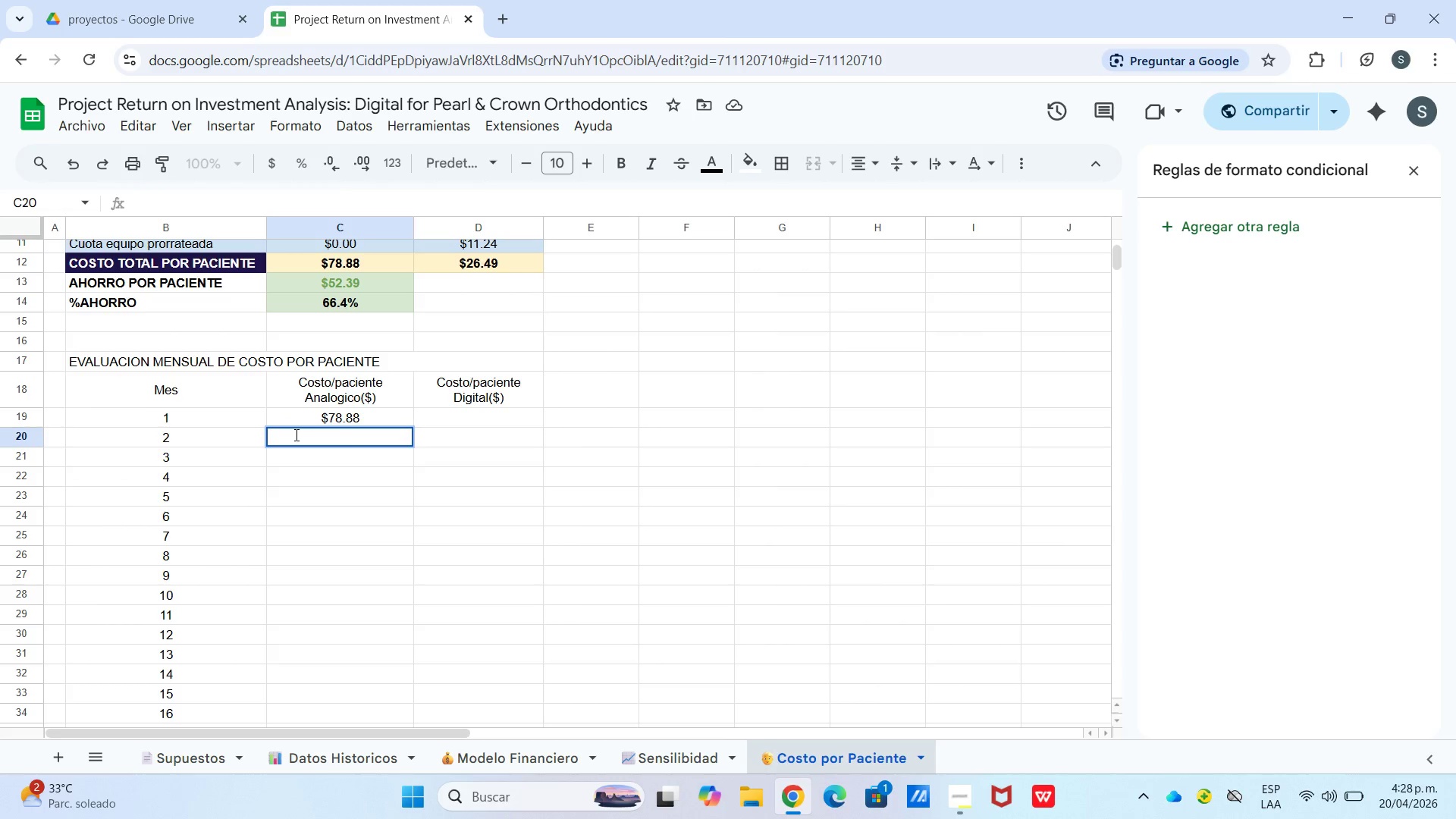 
key(Control+V)
 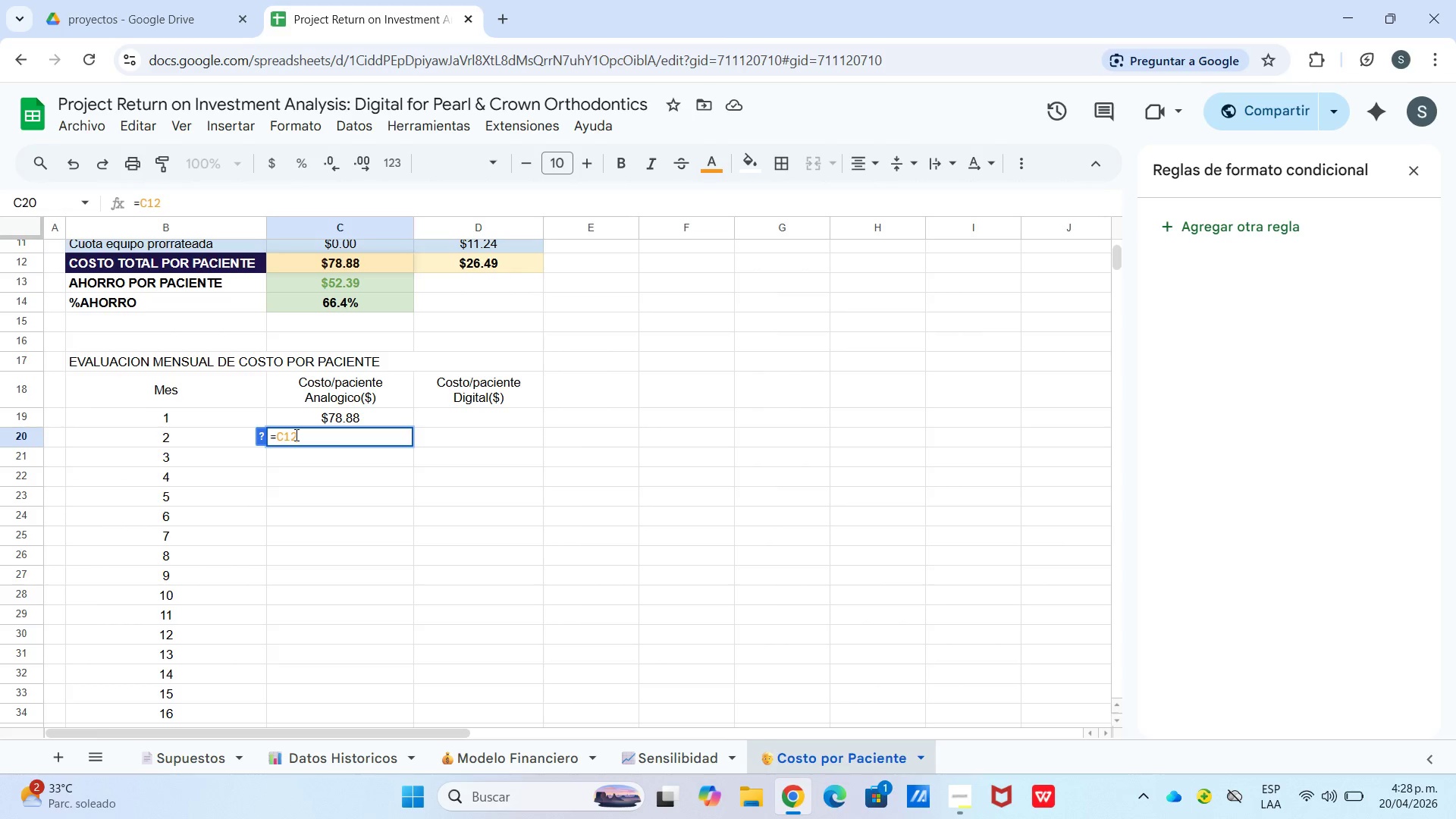 
key(Enter)
 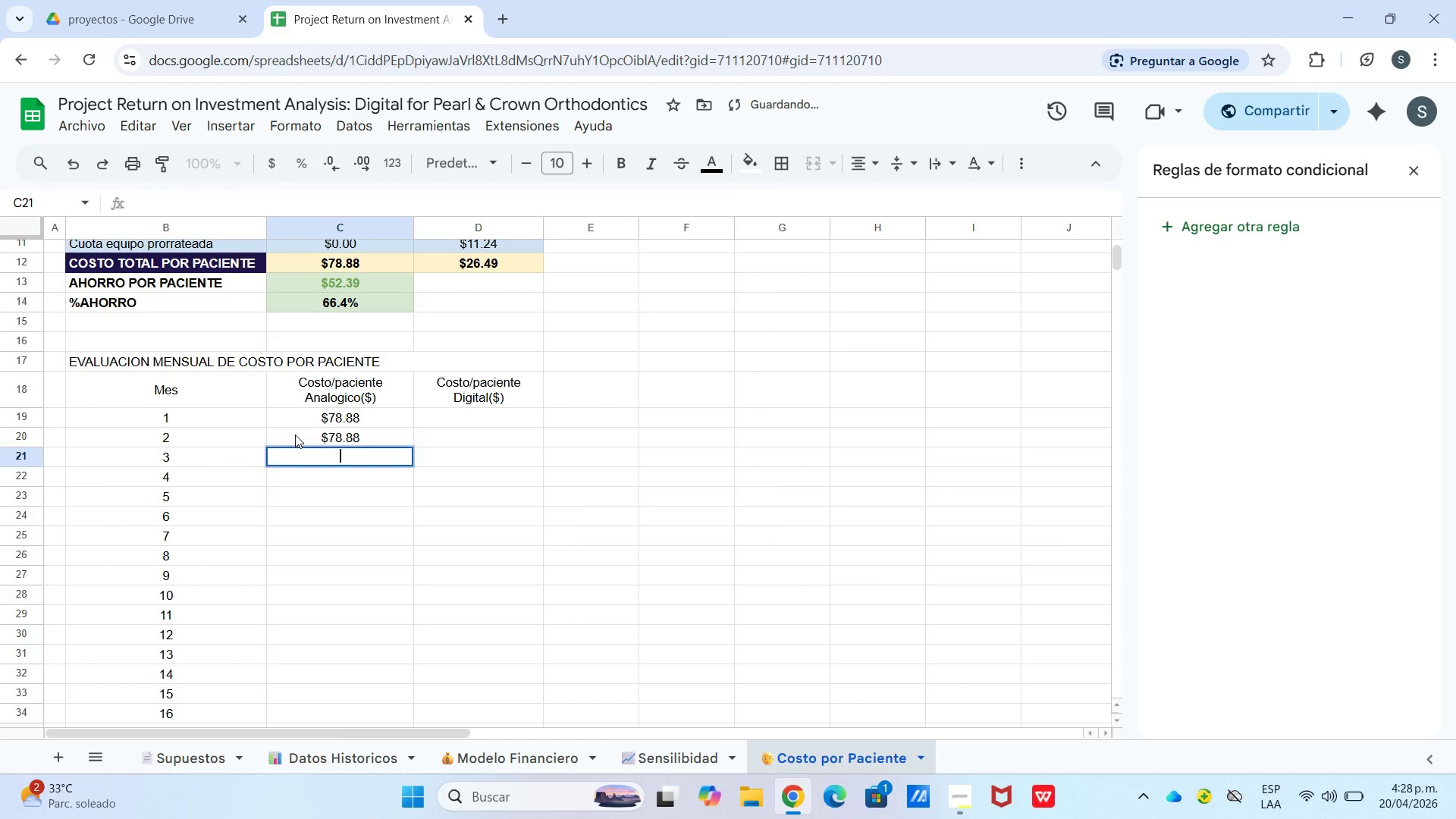 
key(Enter)
 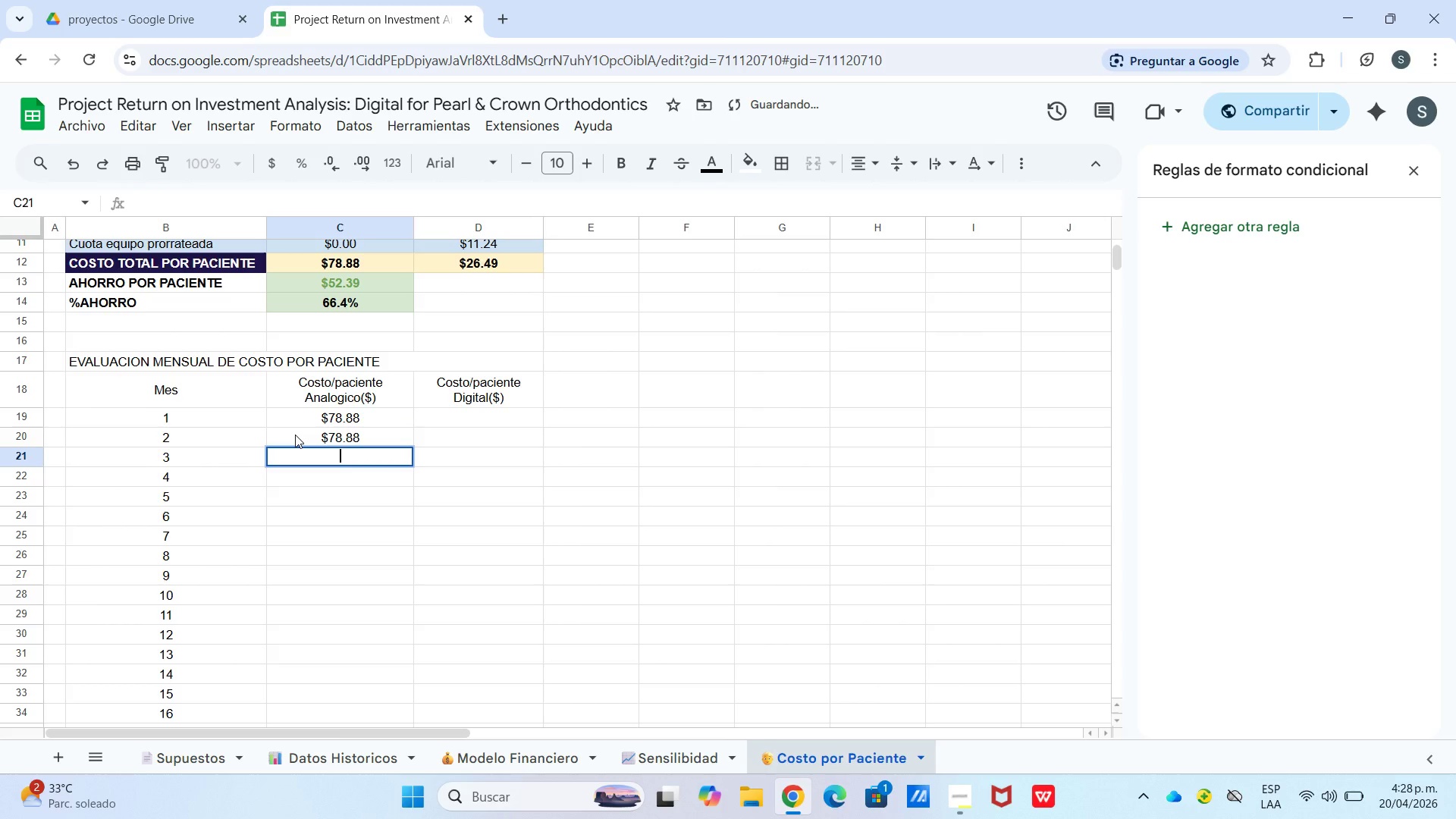 
key(Control+V)
 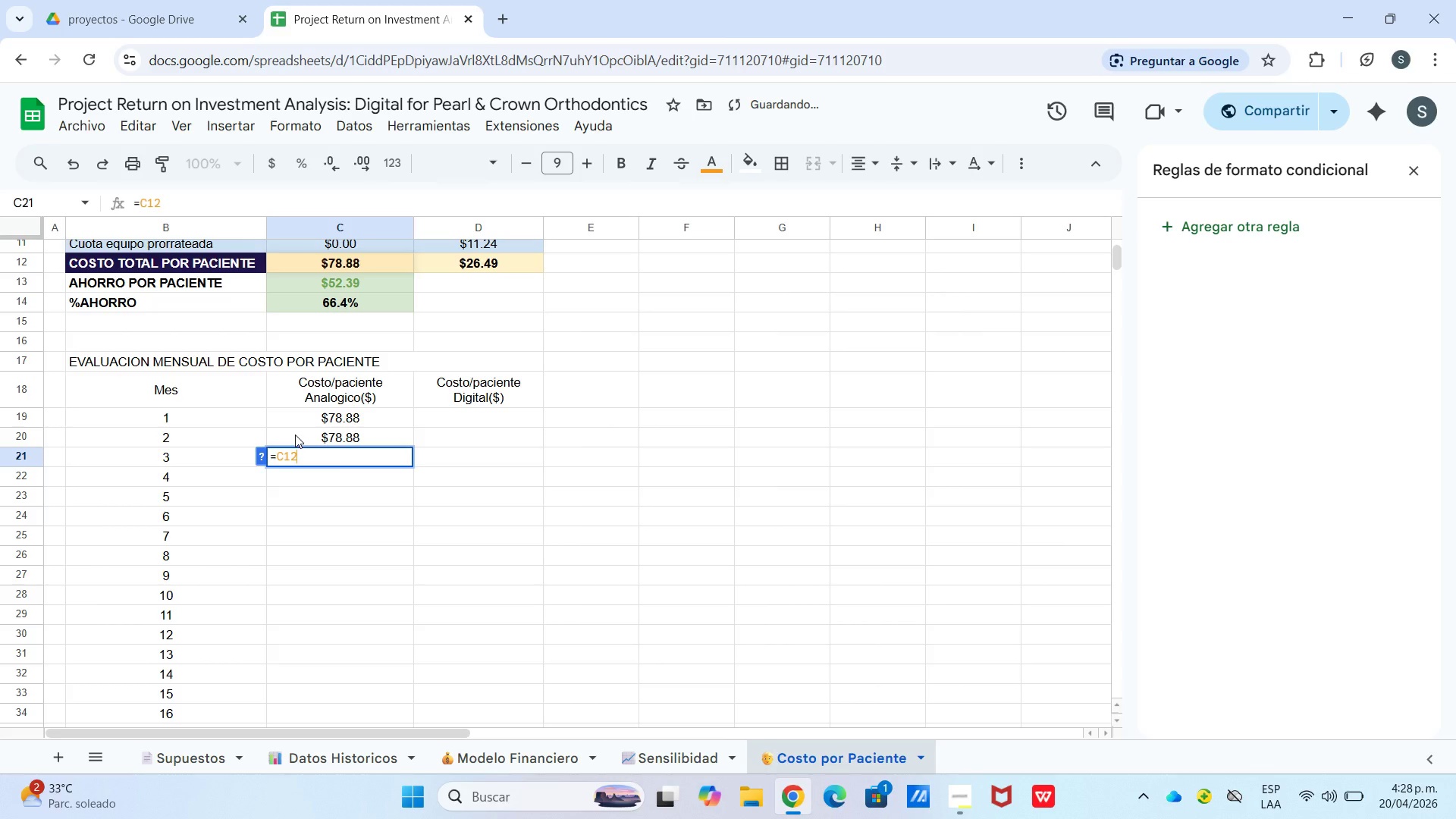 
key(Control+Enter)
 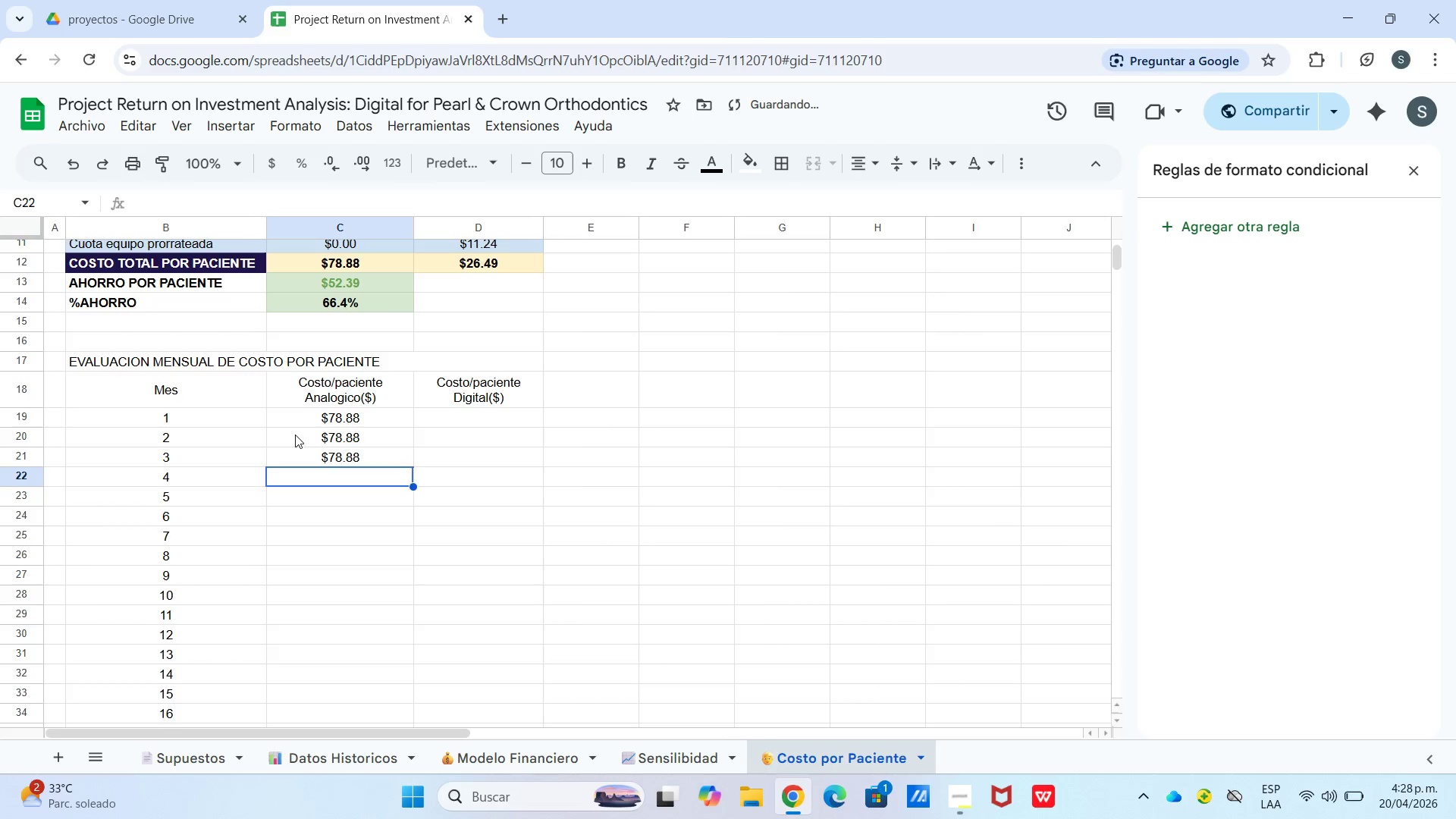 
key(Enter)
 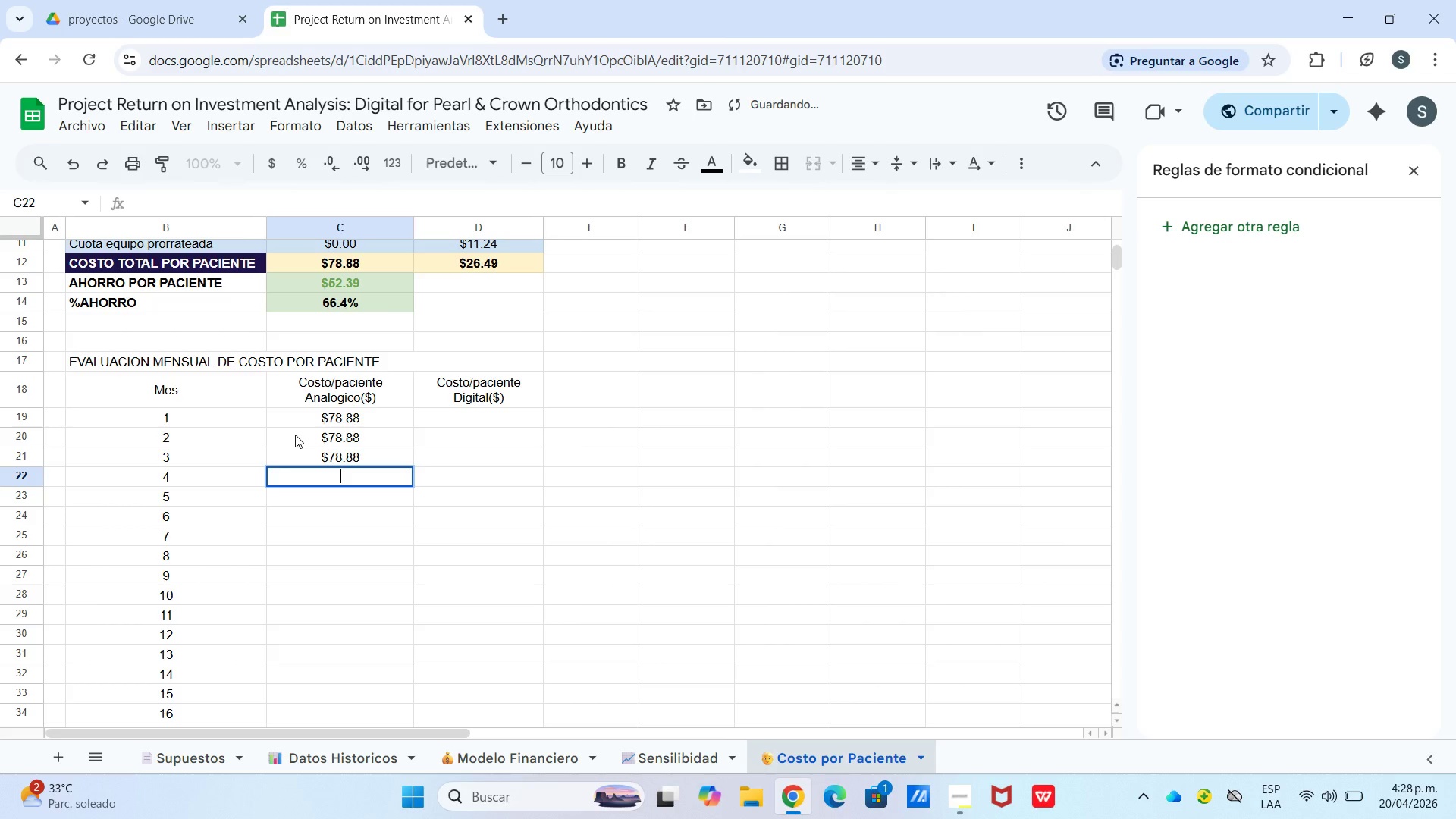 
key(Control+V)
 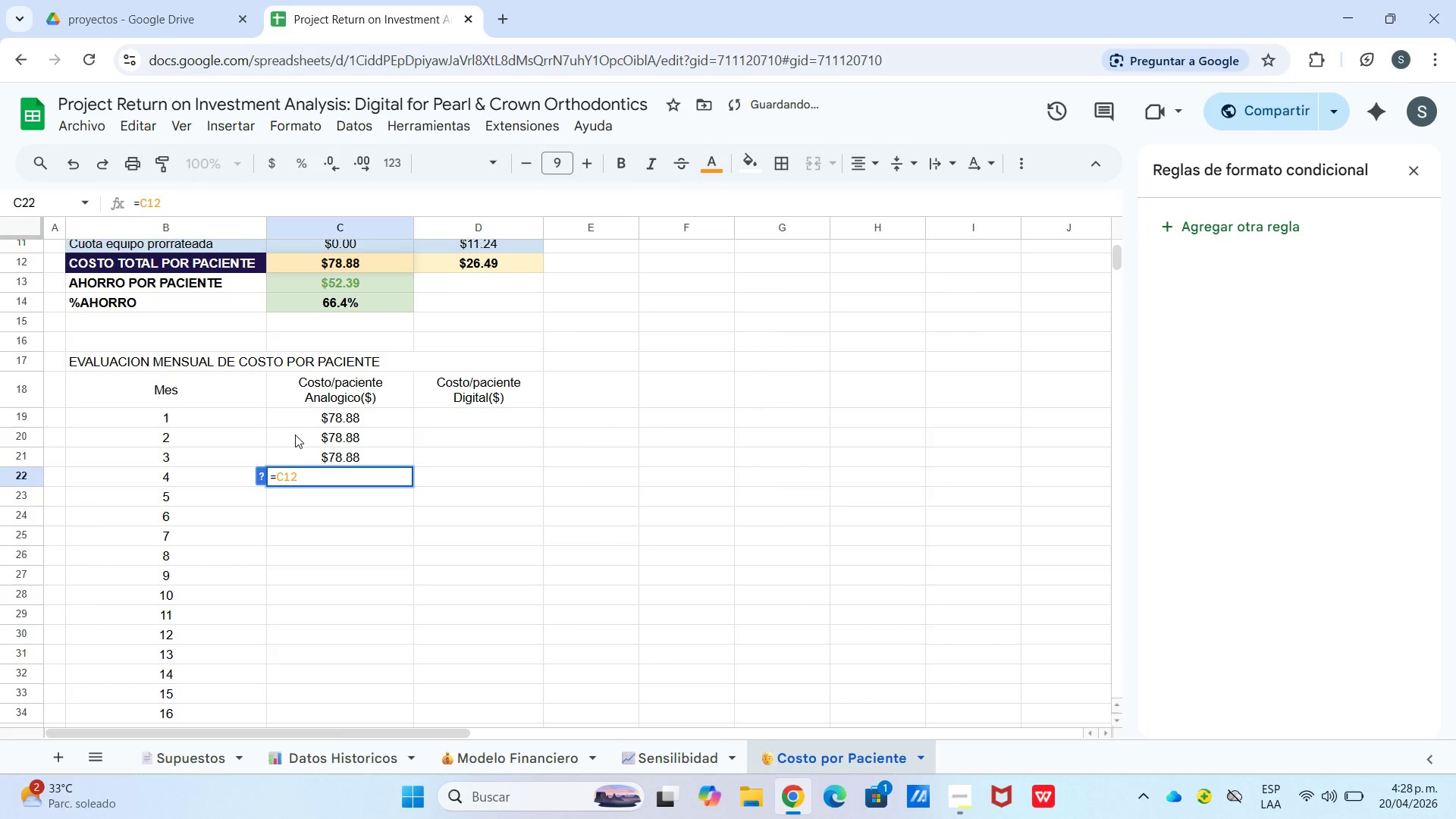 
key(Control+Enter)
 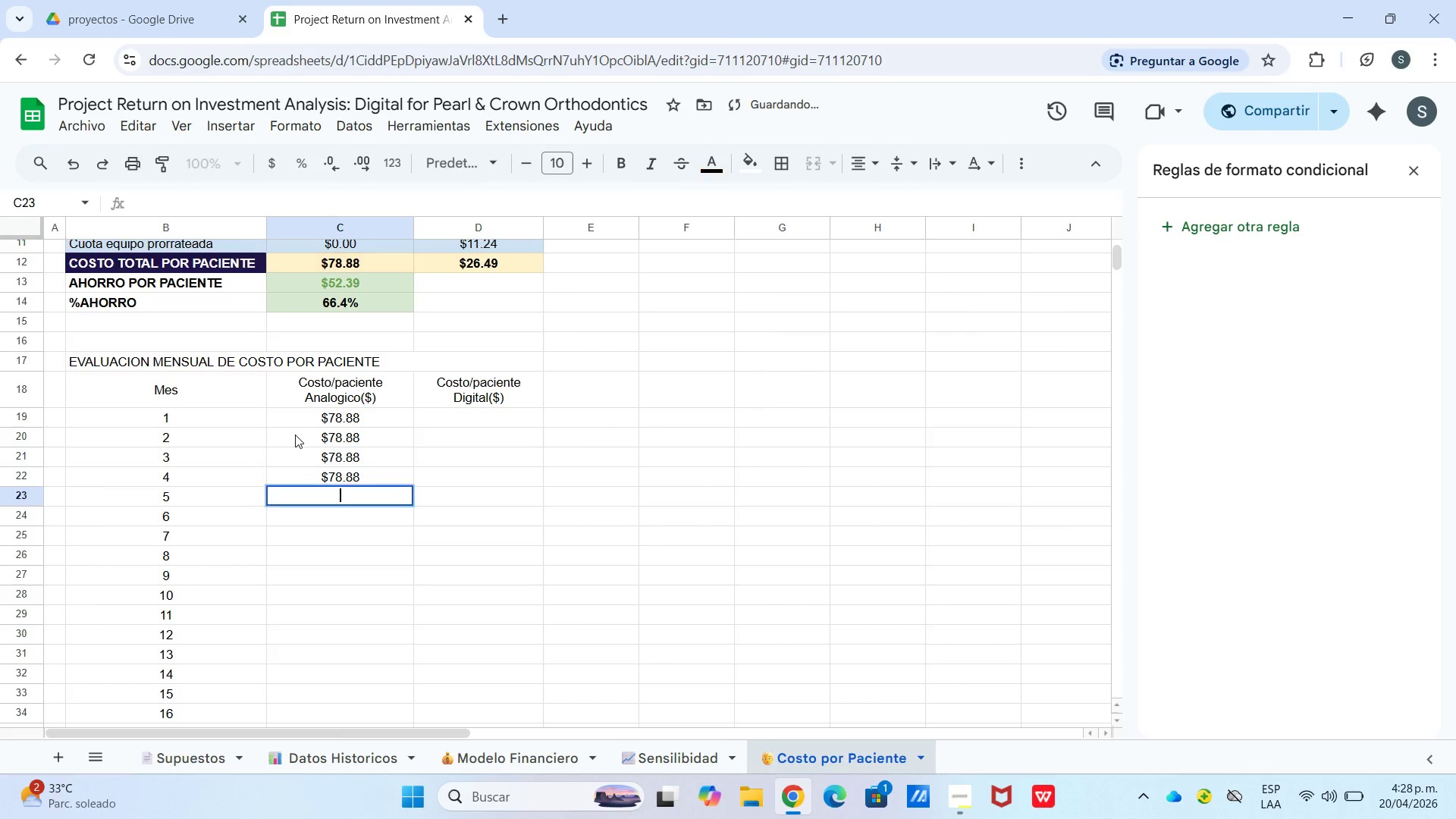 
key(Enter)
 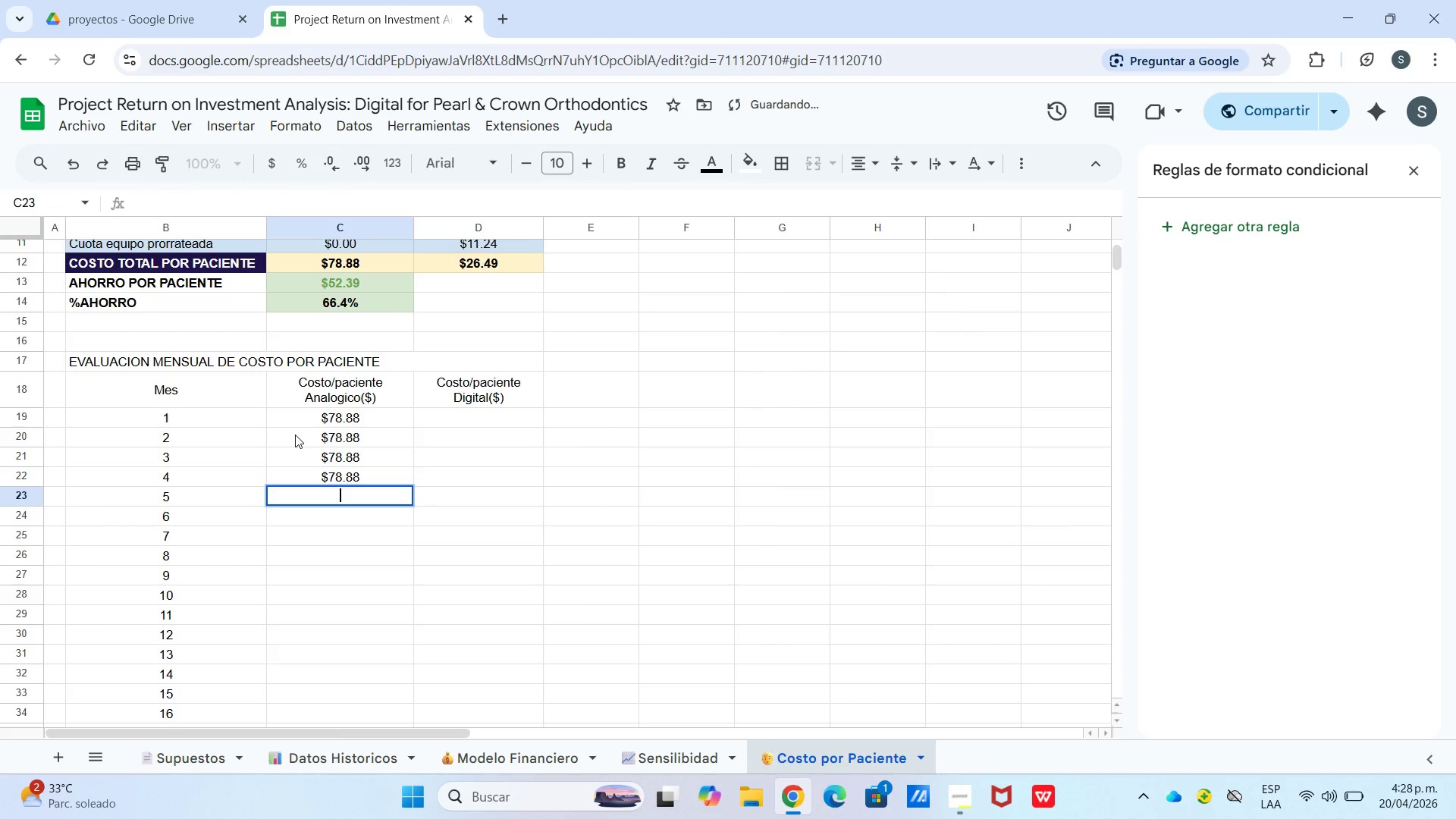 
key(Control+V)
 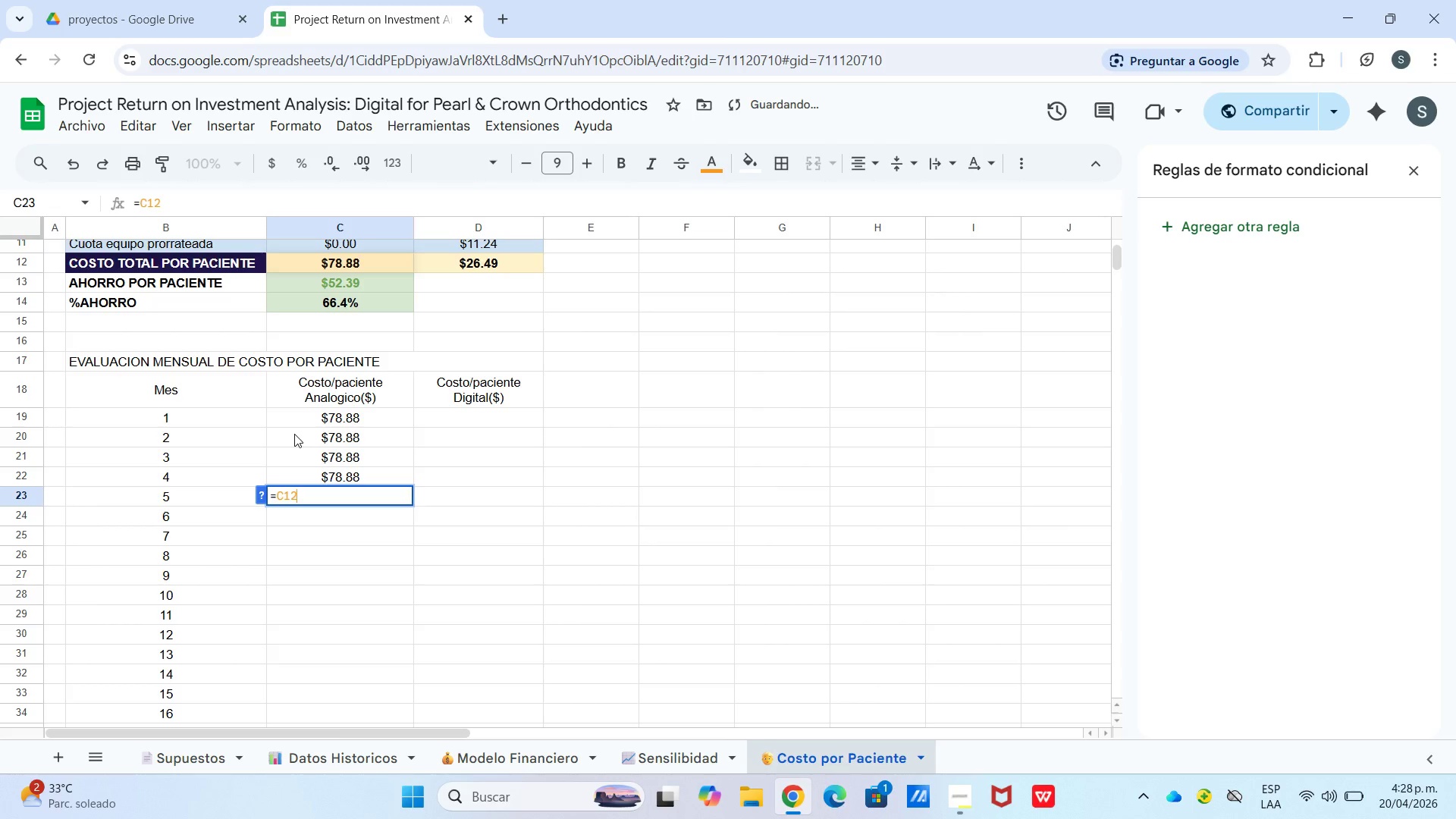 
key(Control+Enter)
 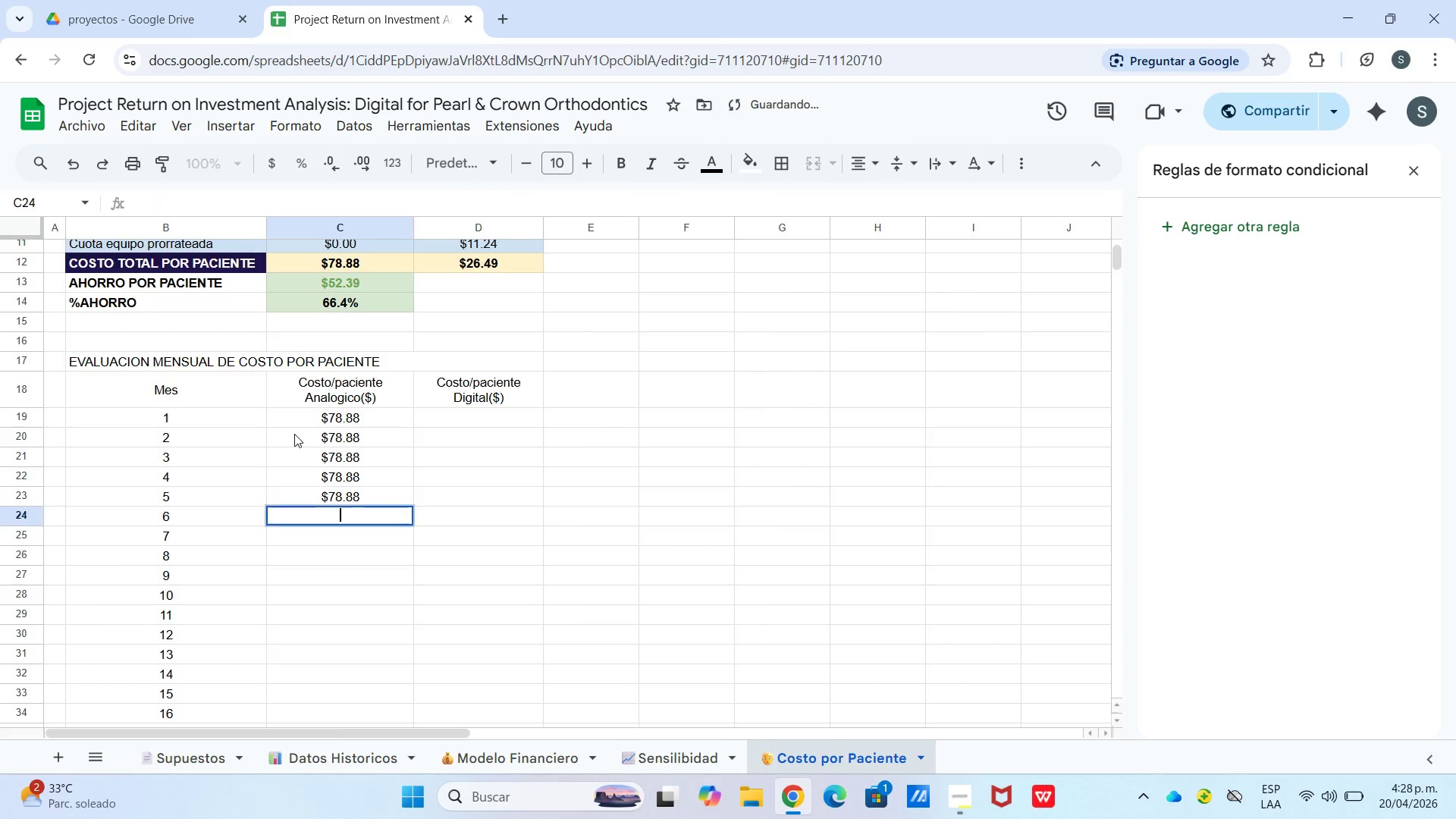 
key(Enter)
 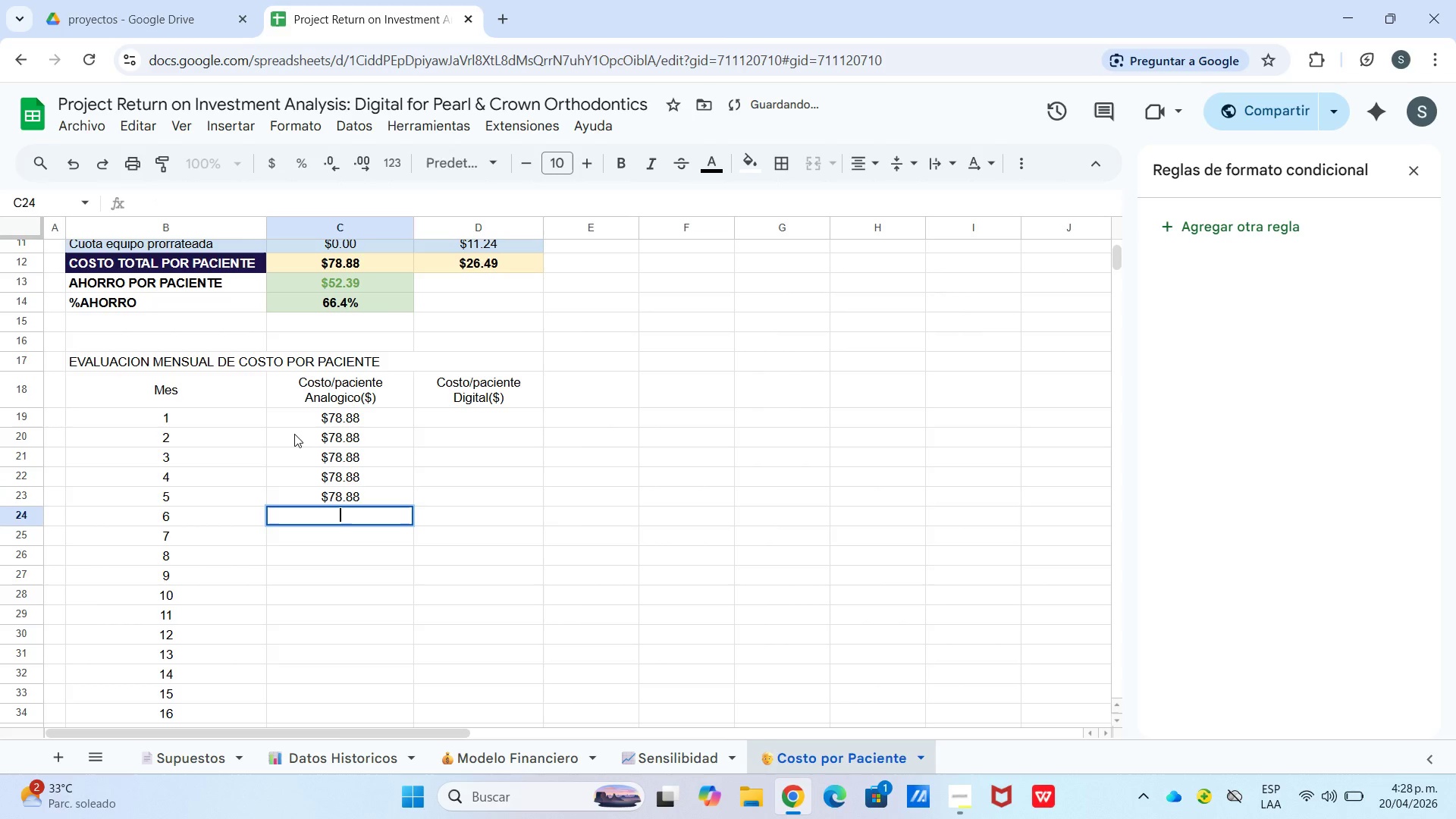 
key(Control+V)
 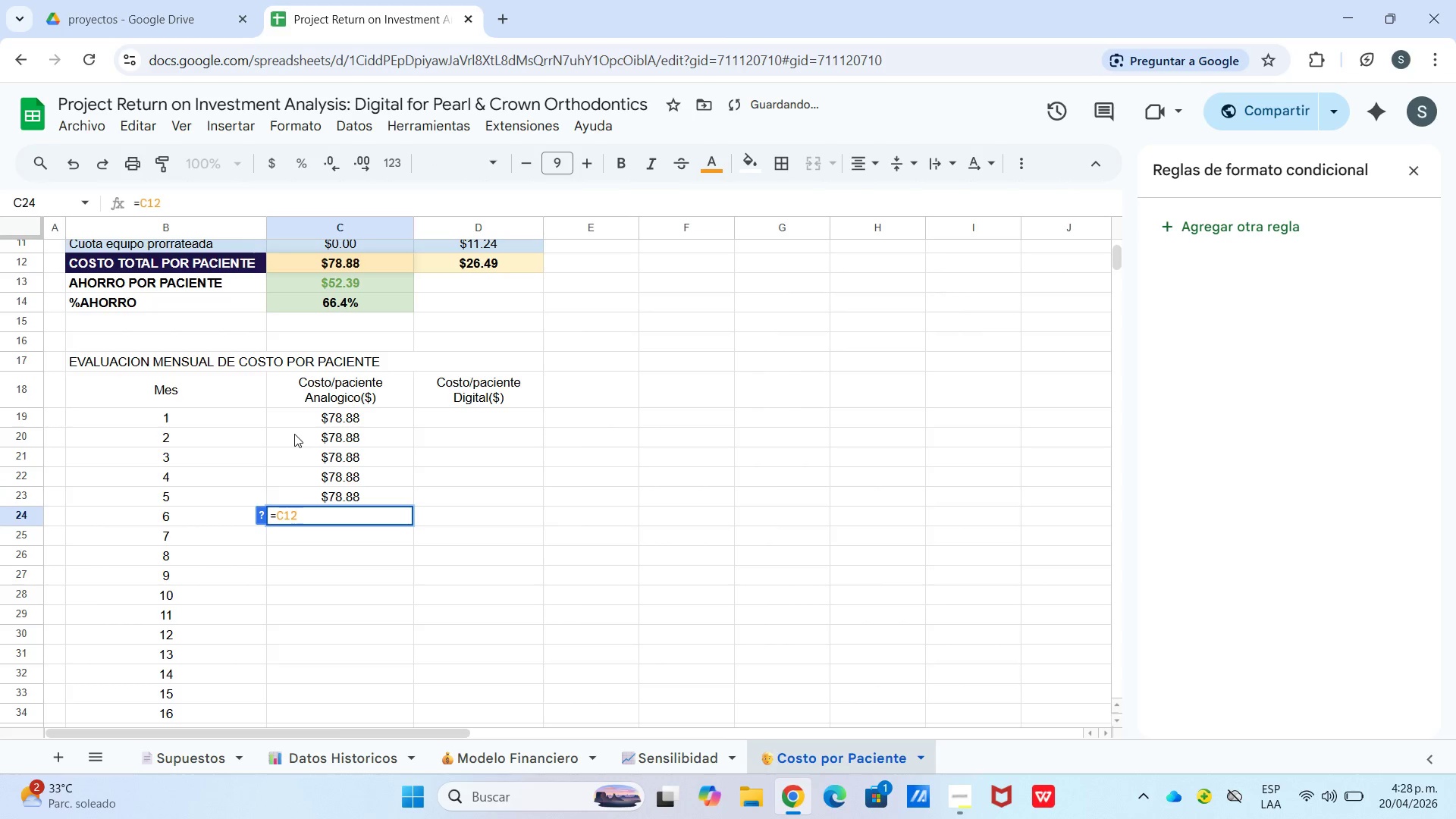 
key(Control+Enter)
 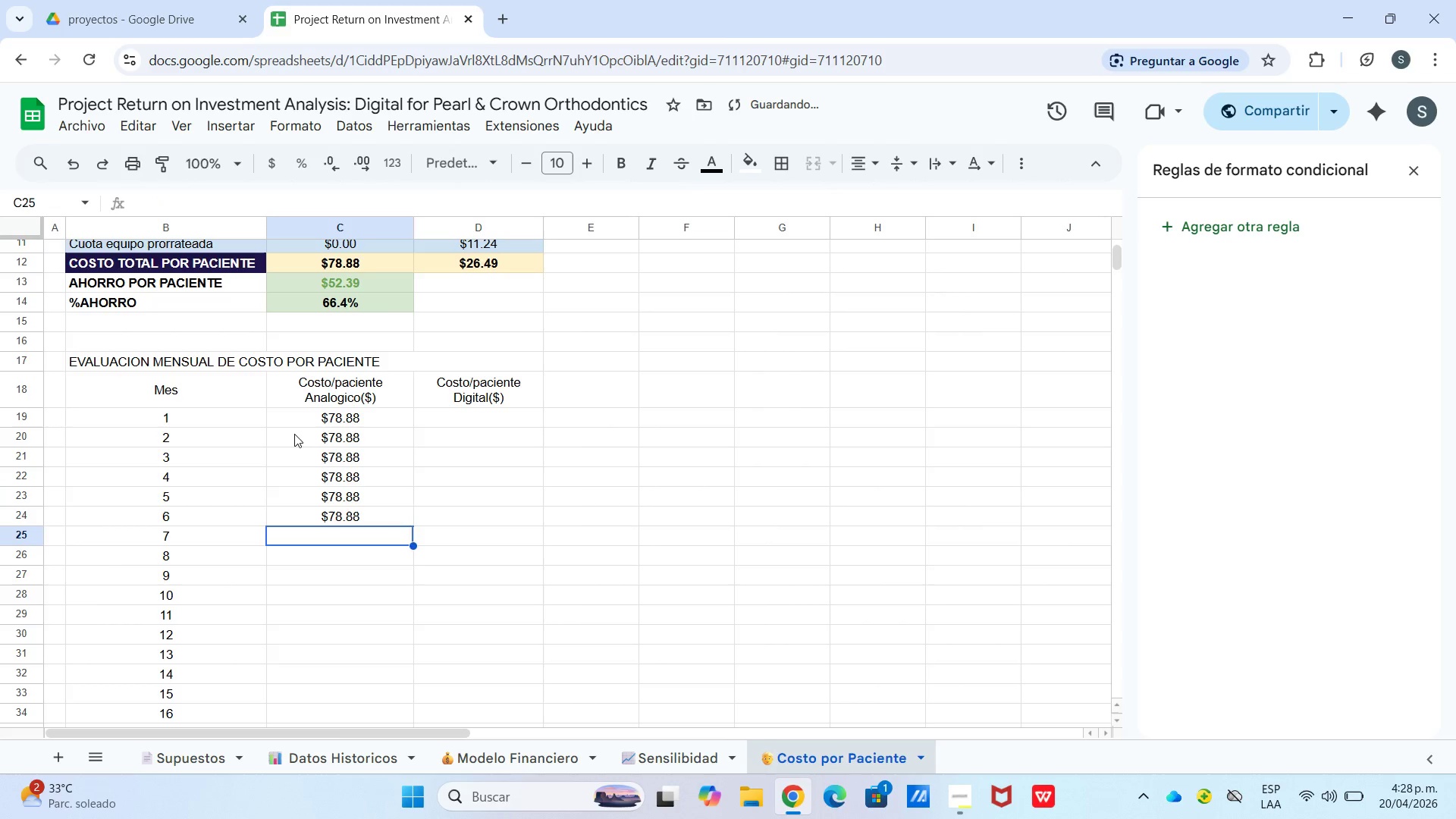 
key(Enter)
 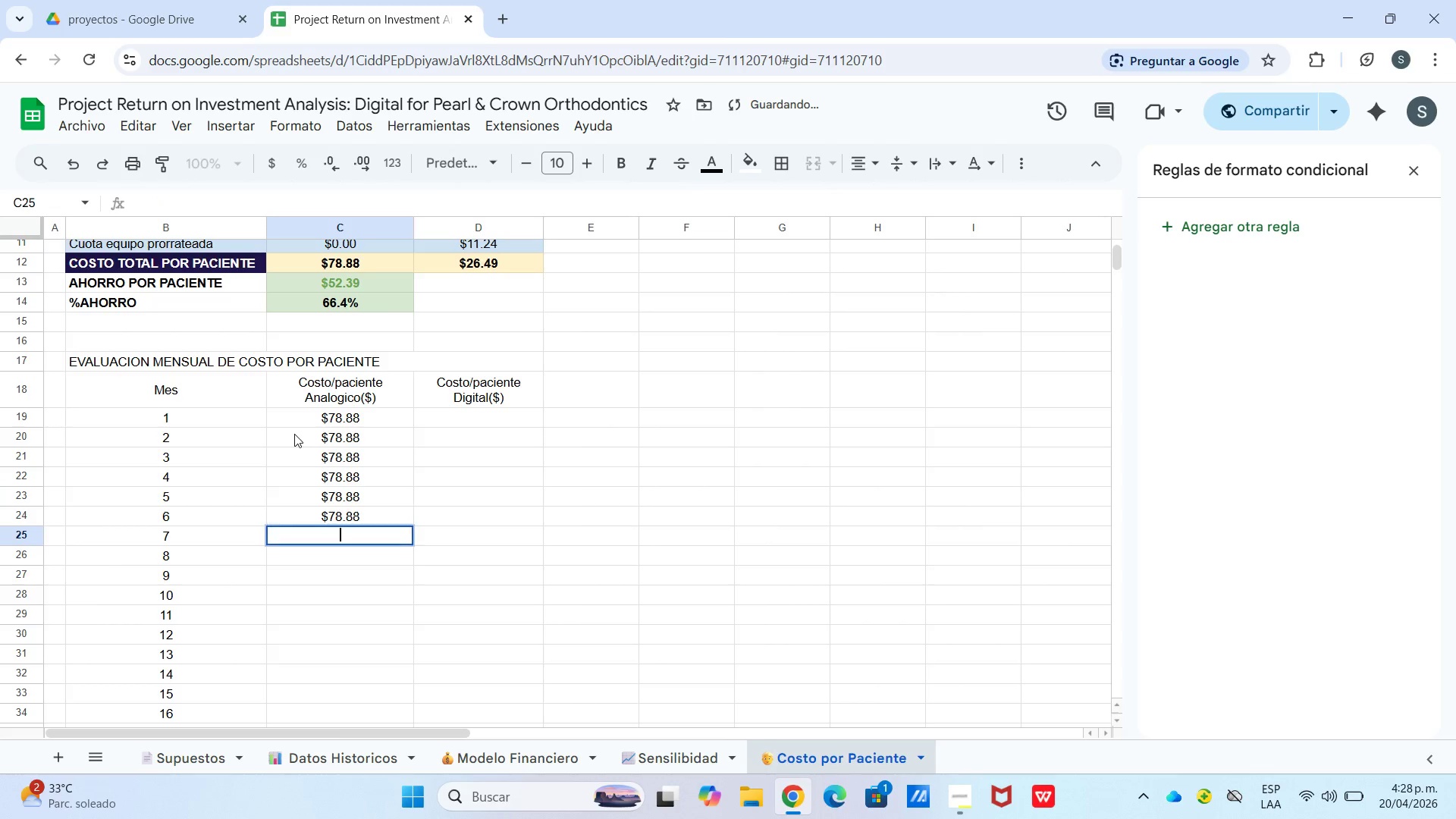 
key(Control+V)
 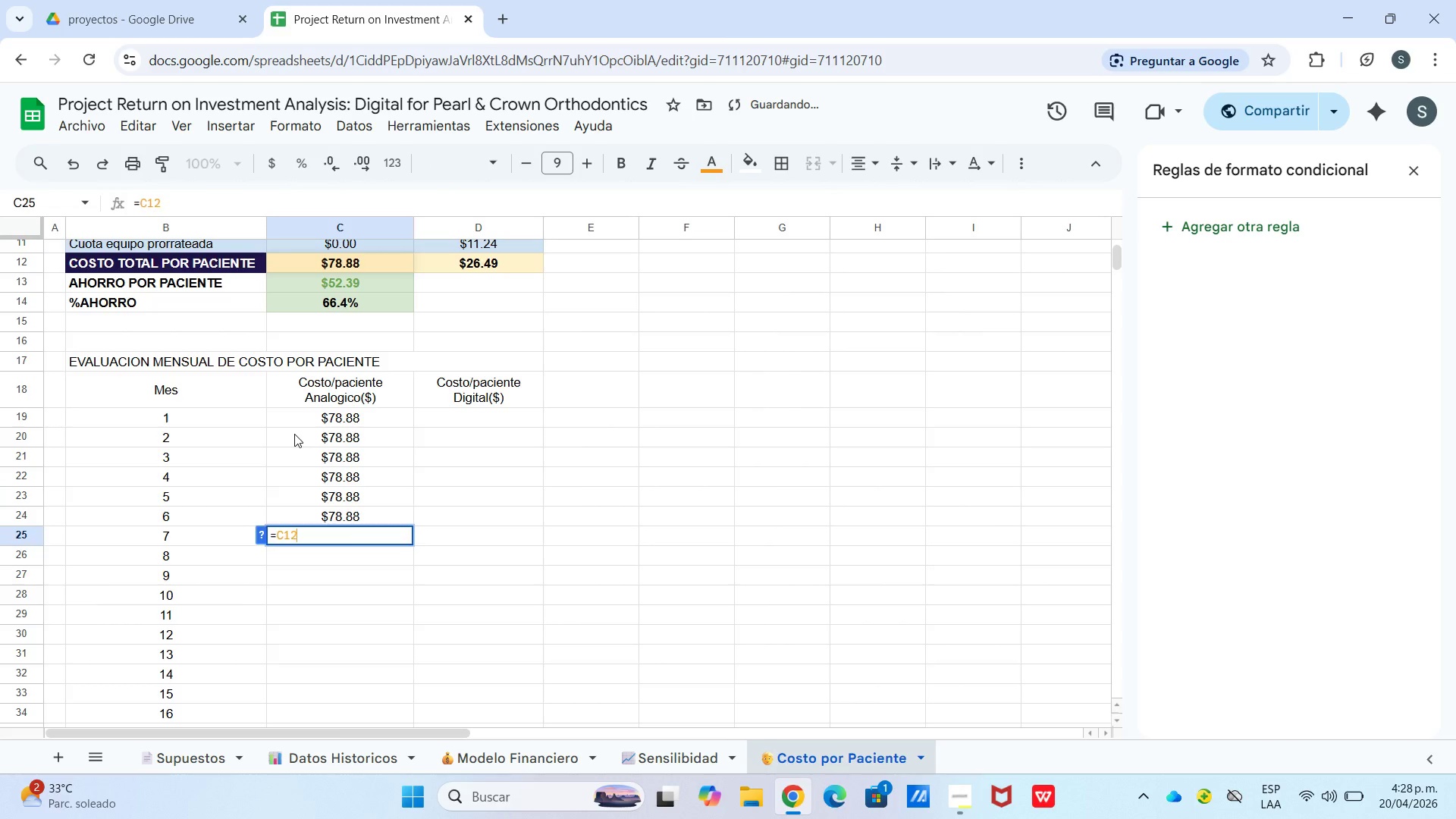 
key(Control+Enter)
 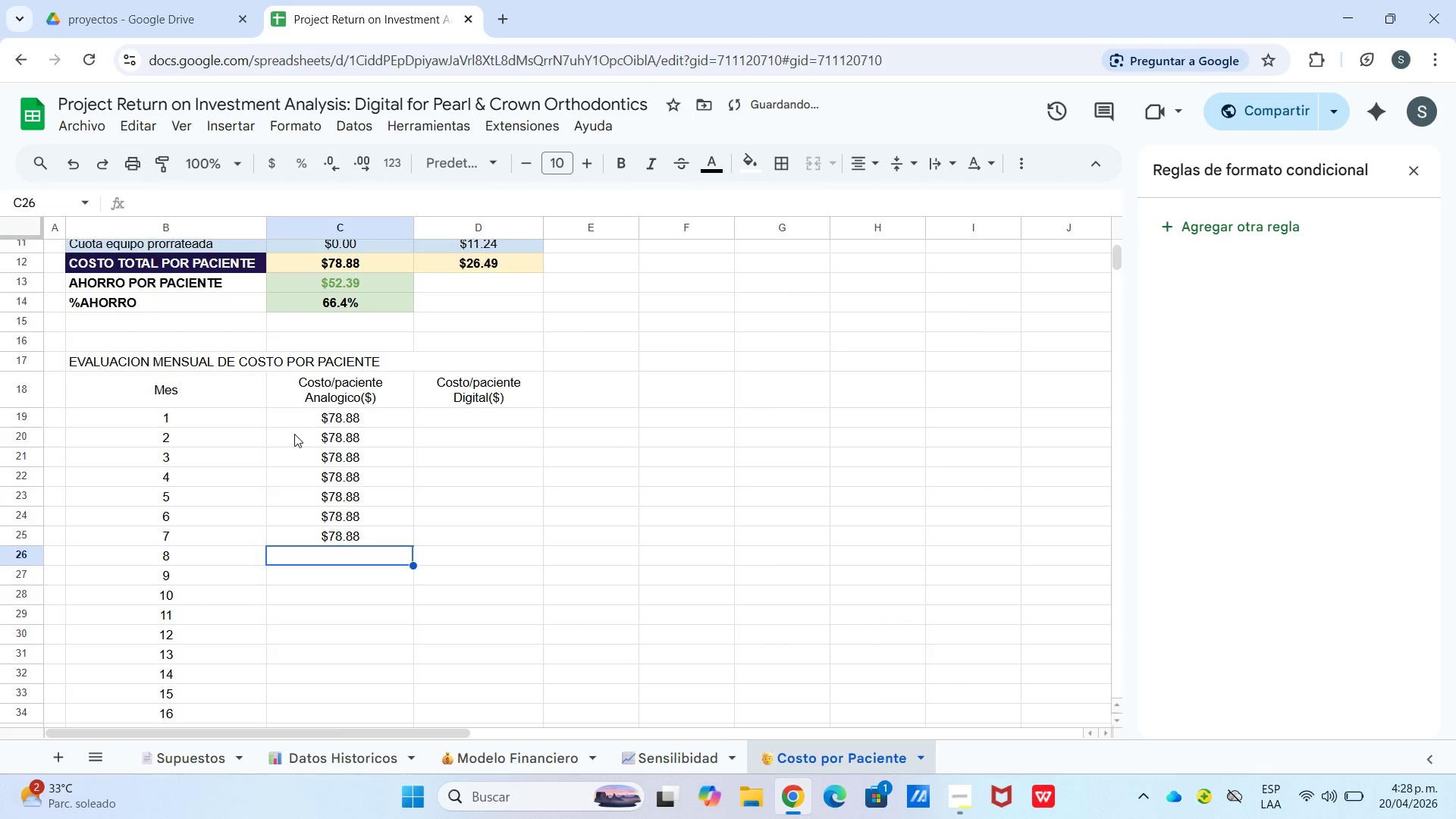 
key(Enter)
 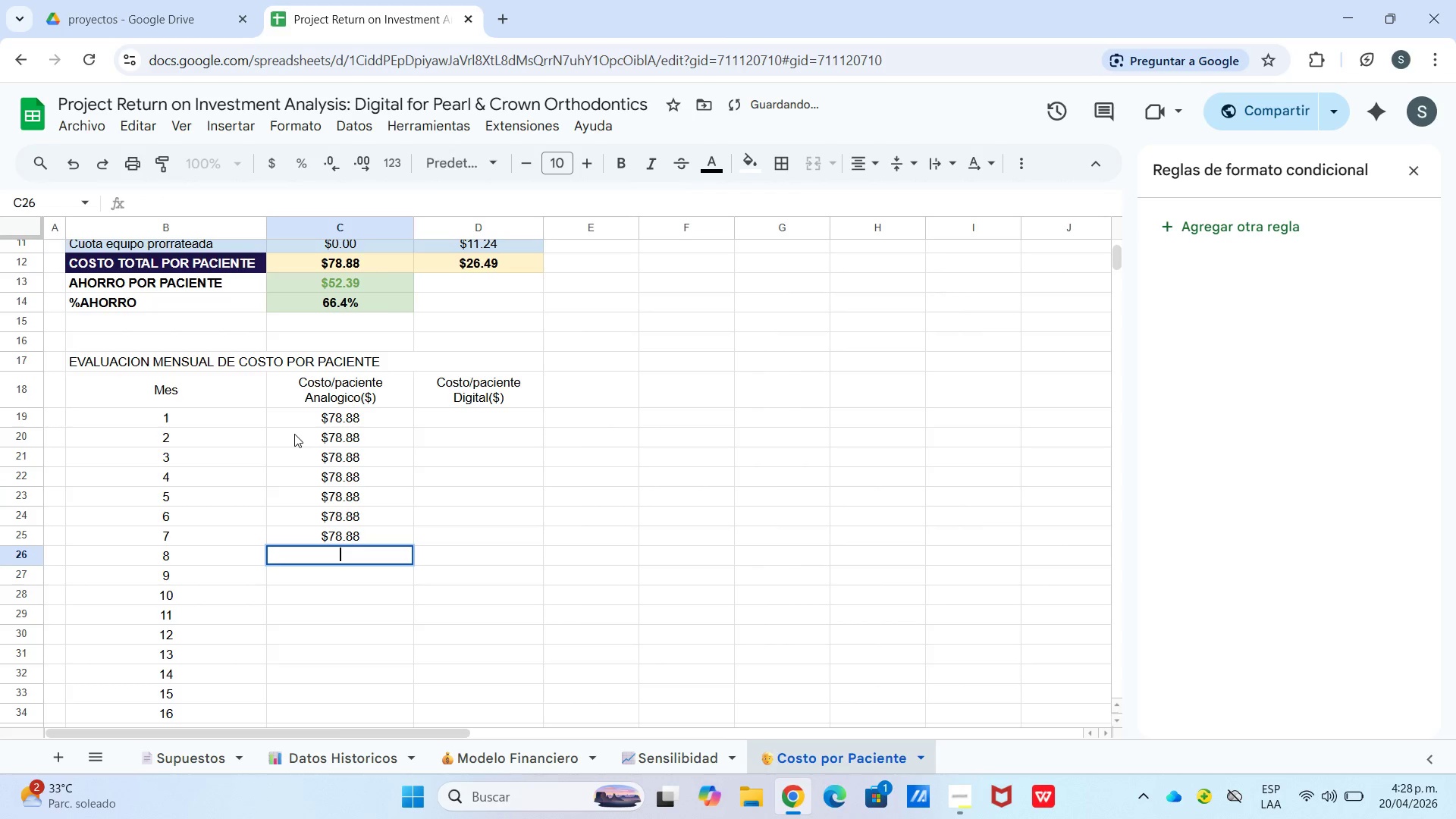 
key(Control+V)
 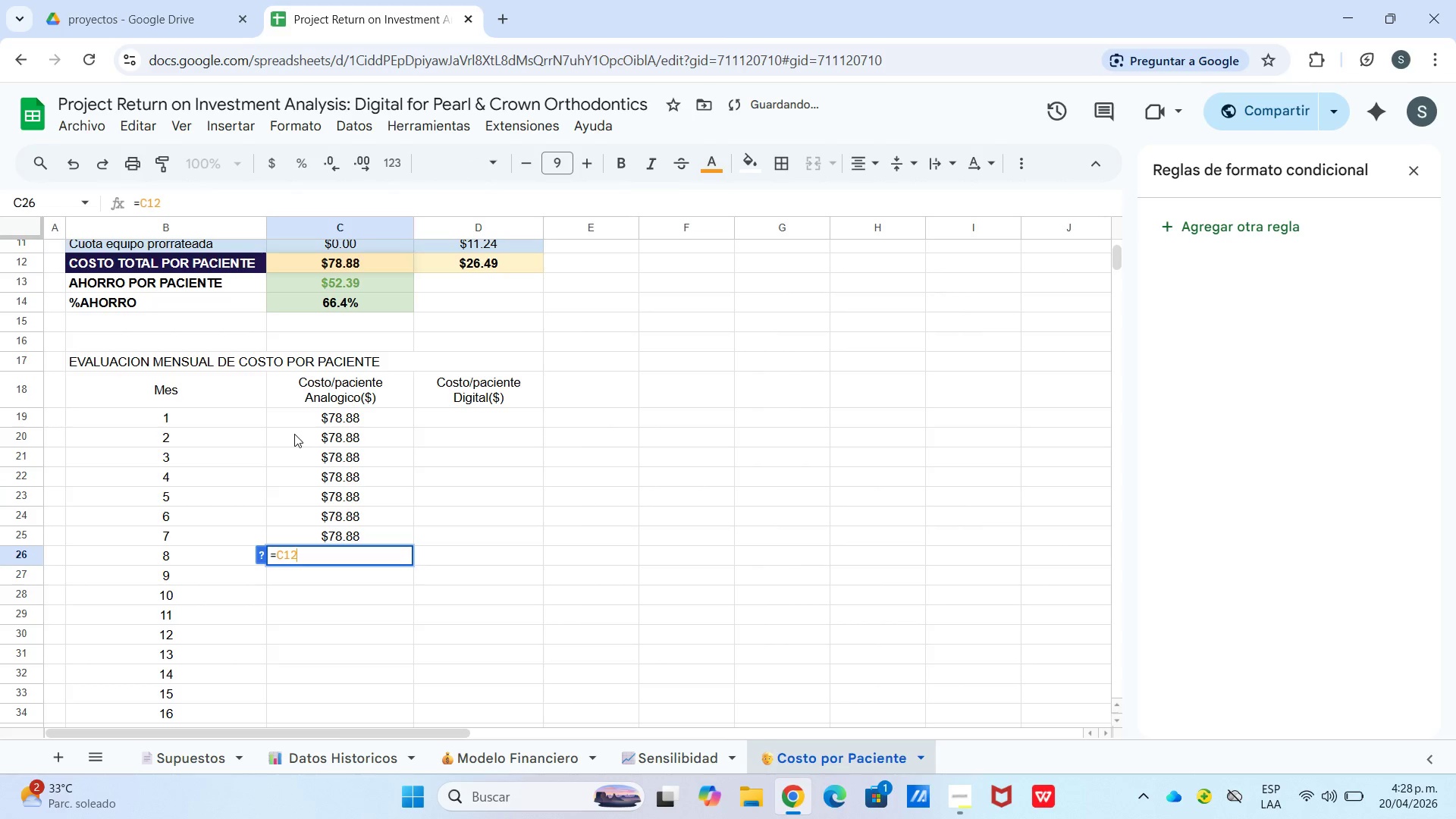 
key(Control+Enter)
 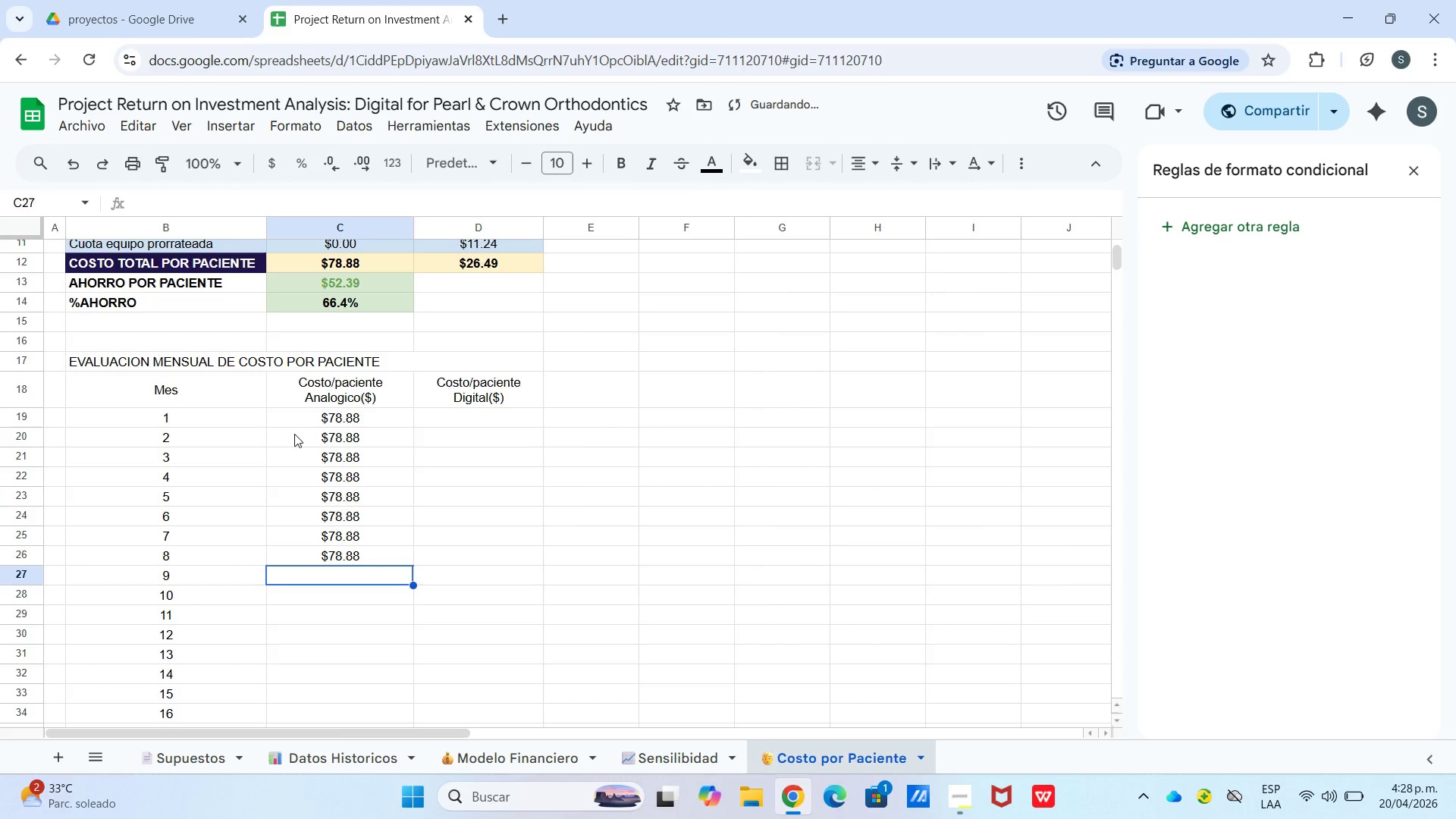 
key(Enter)
 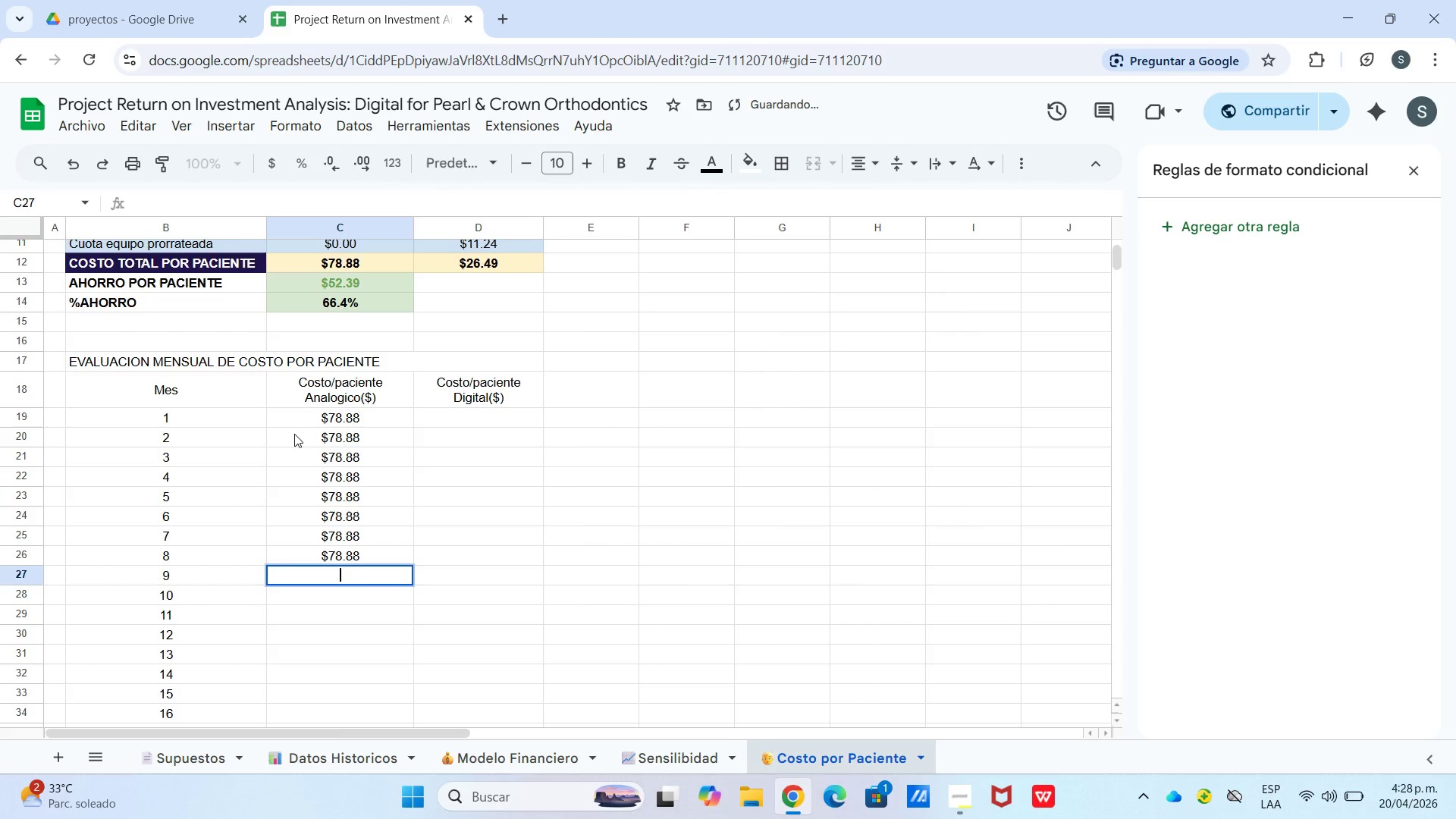 
key(Control+V)
 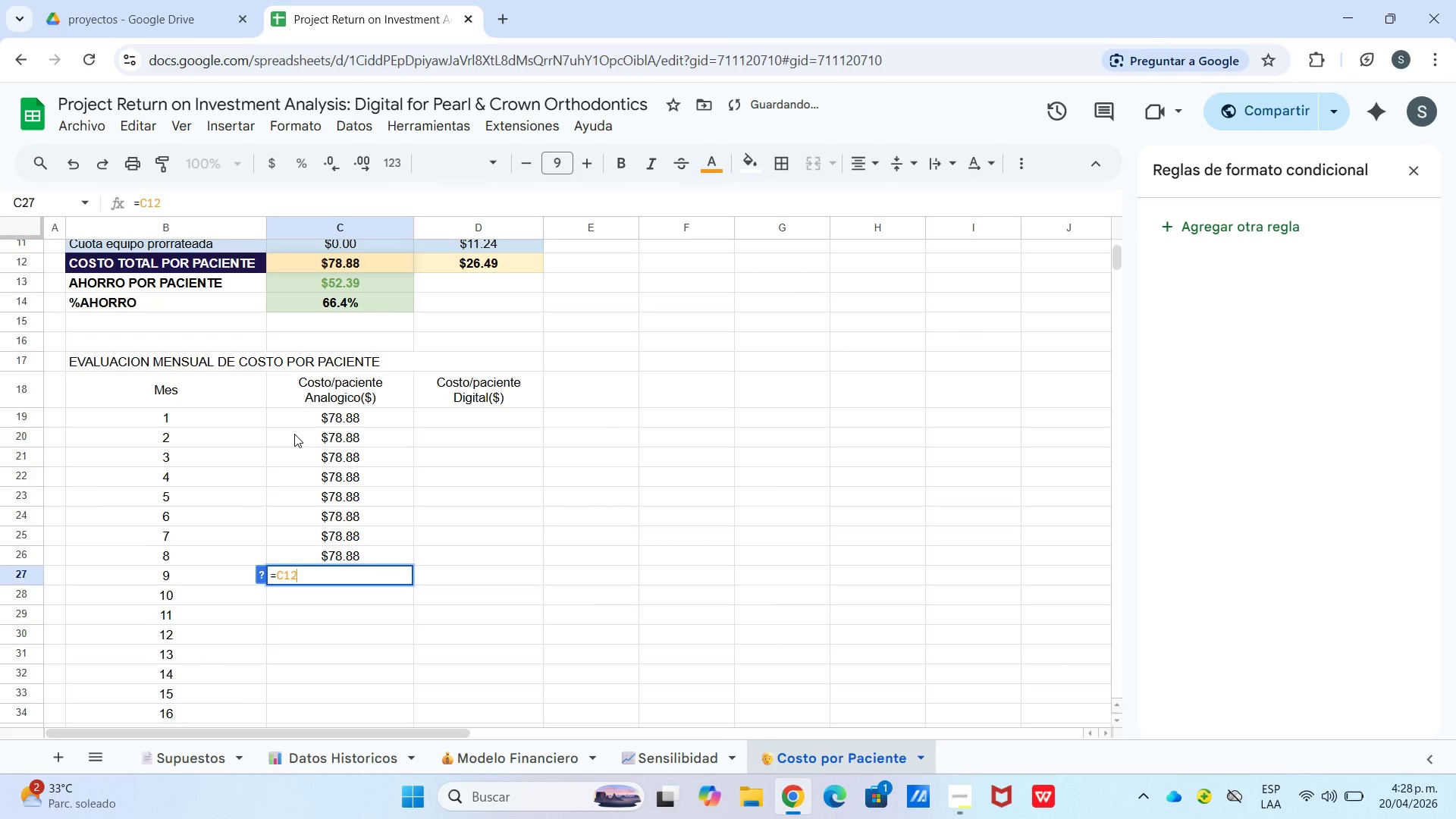 
key(Control+Enter)
 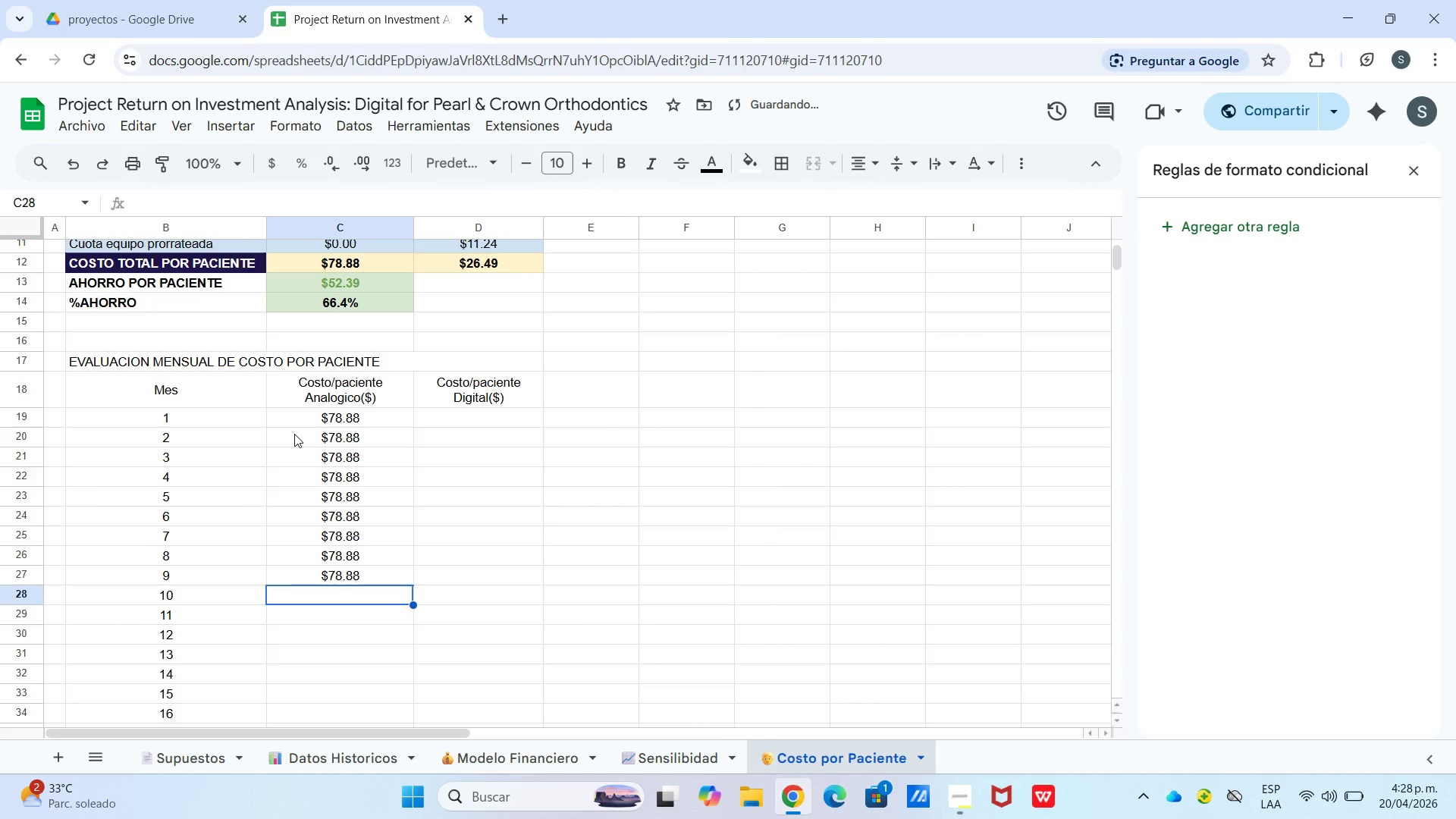 
key(Enter)
 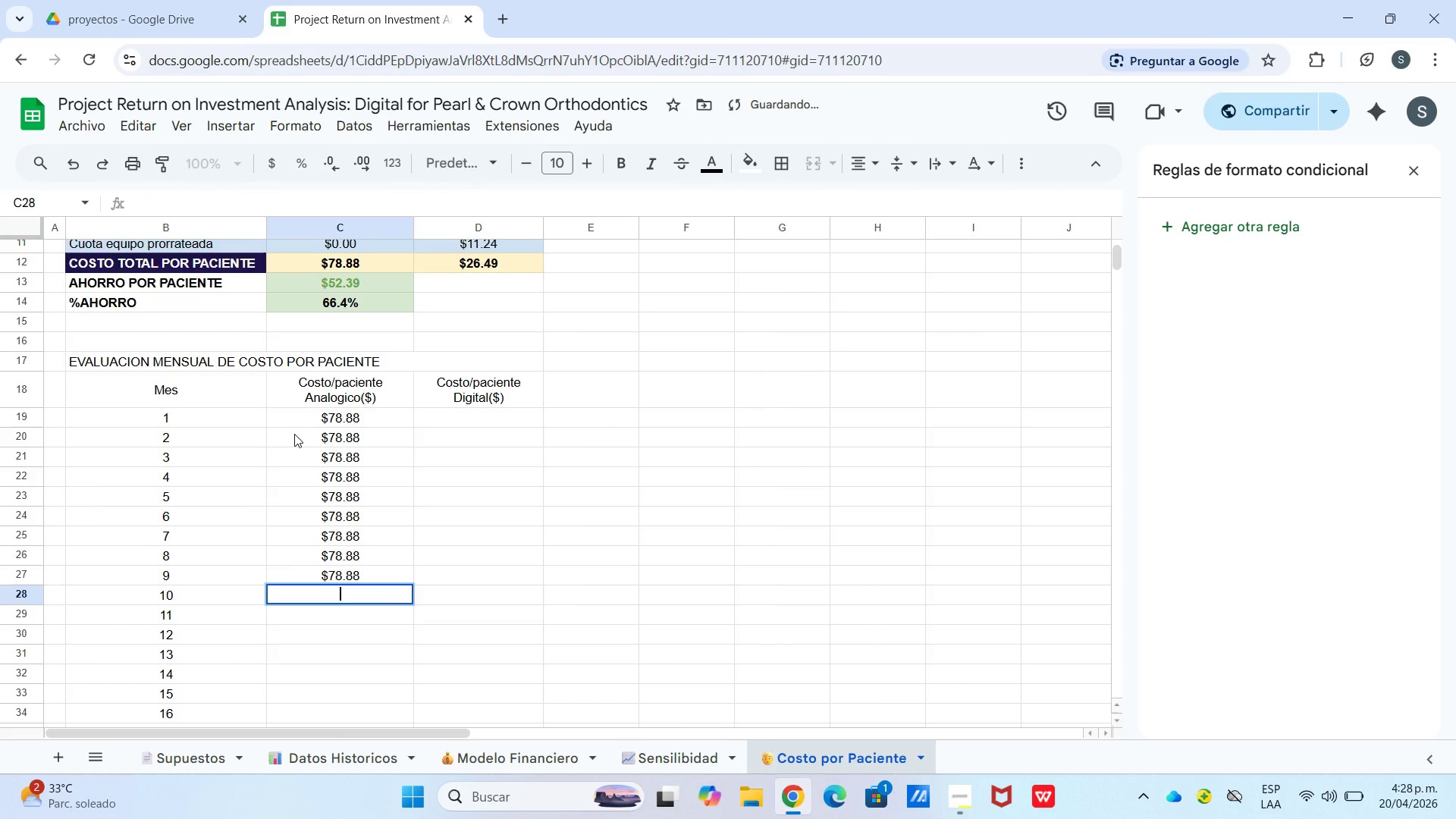 
key(Control+V)
 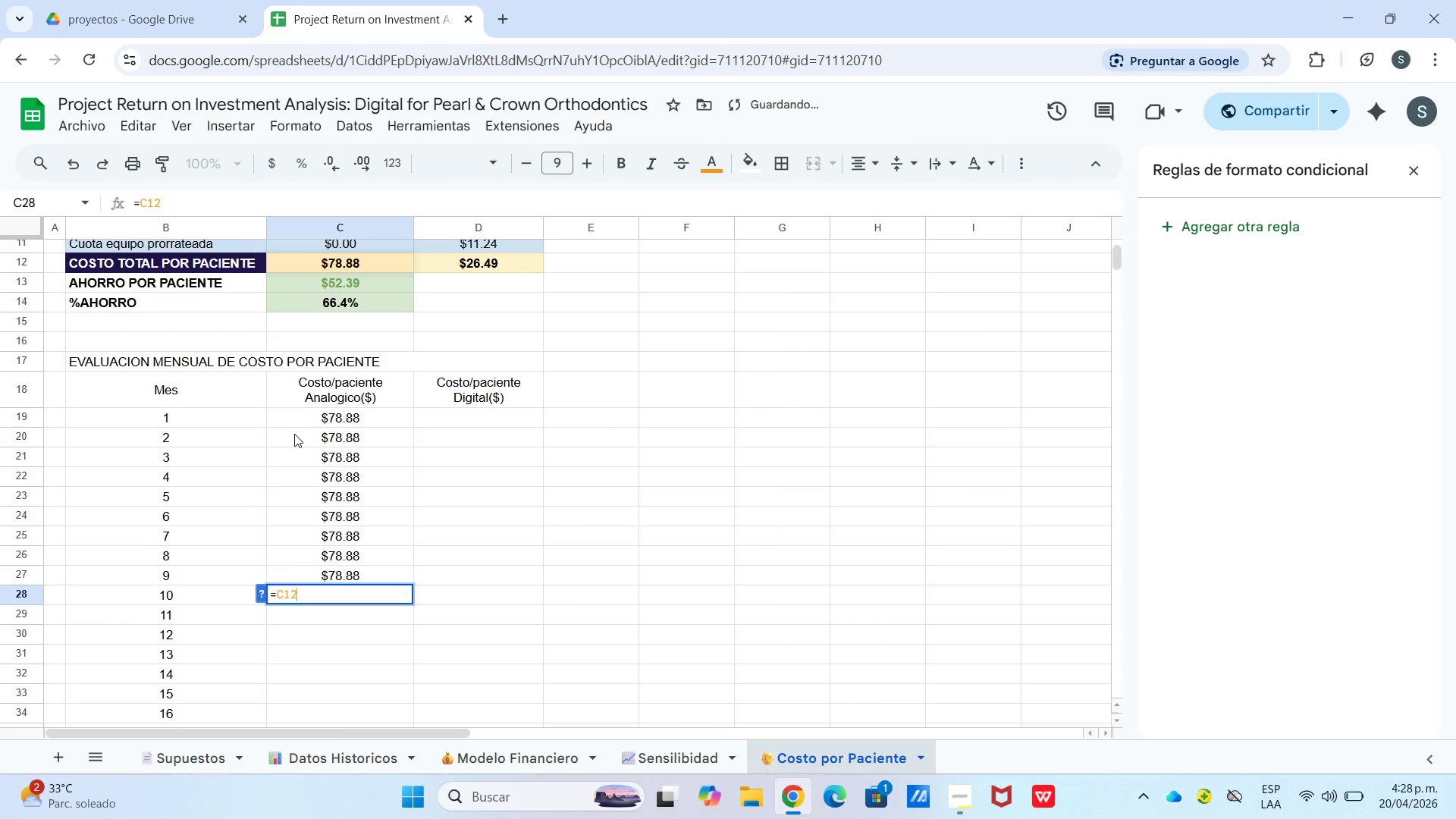 
key(Control+Enter)
 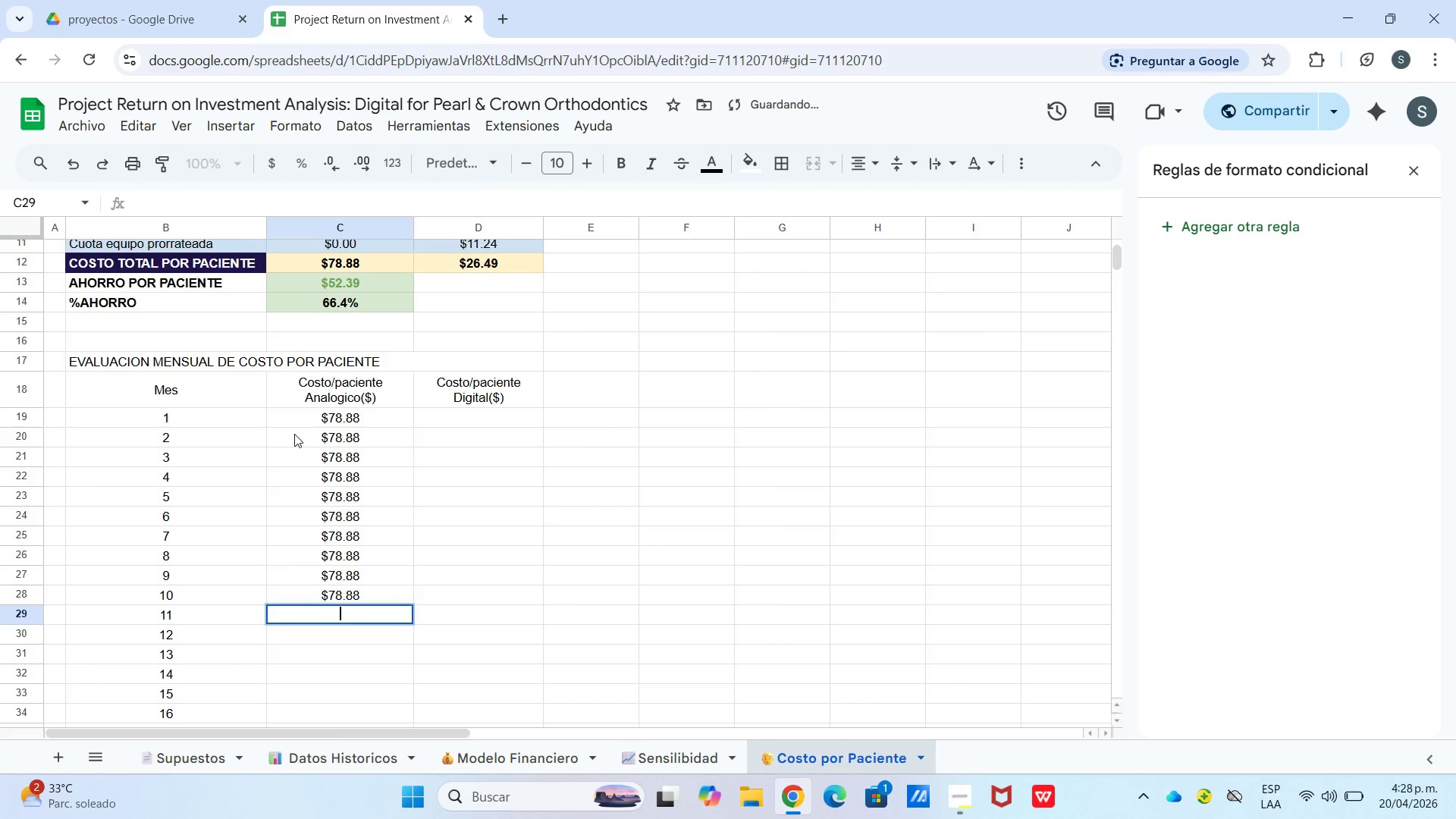 
key(Enter)
 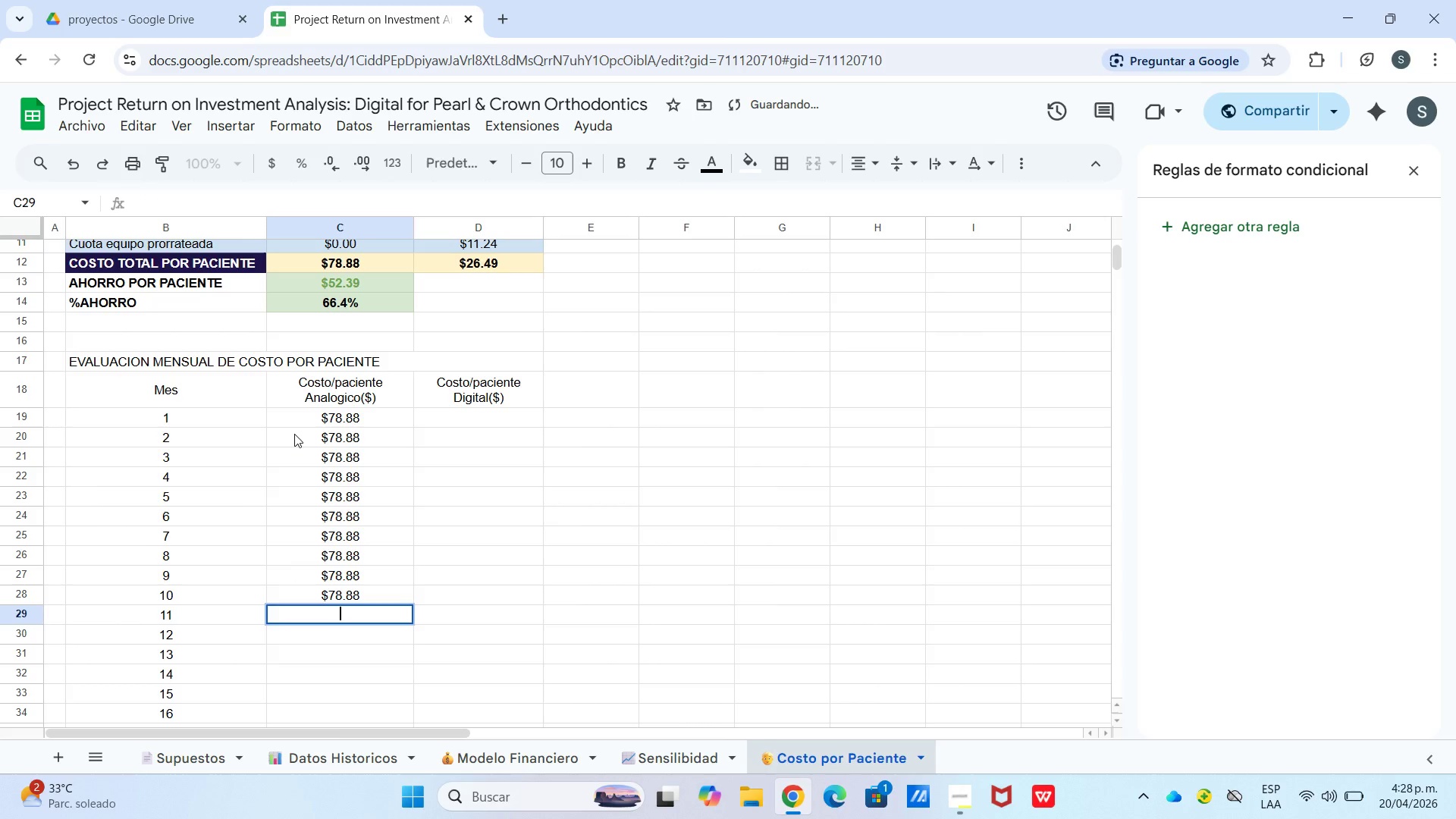 
key(Control+V)
 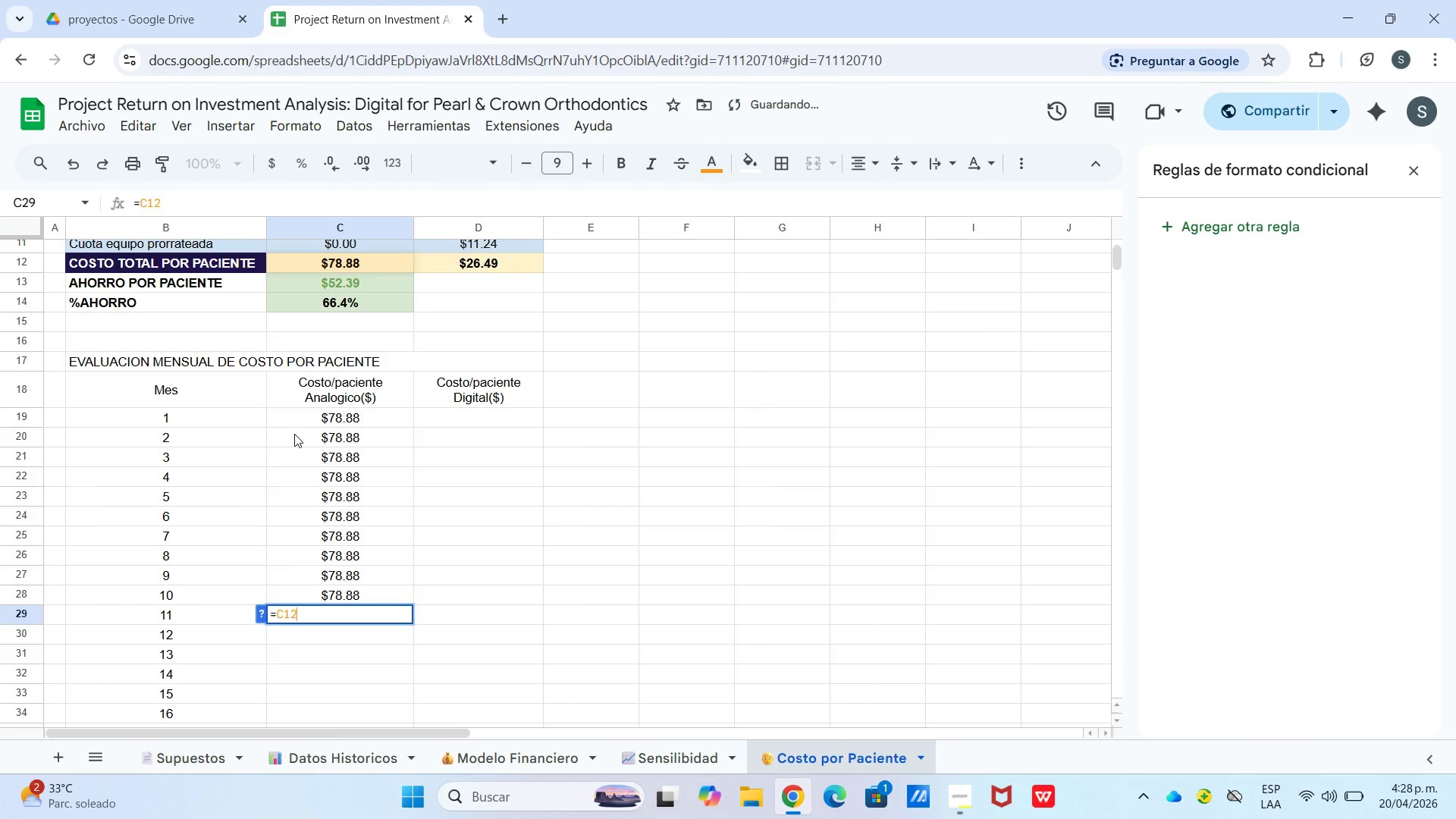 
key(Control+Enter)
 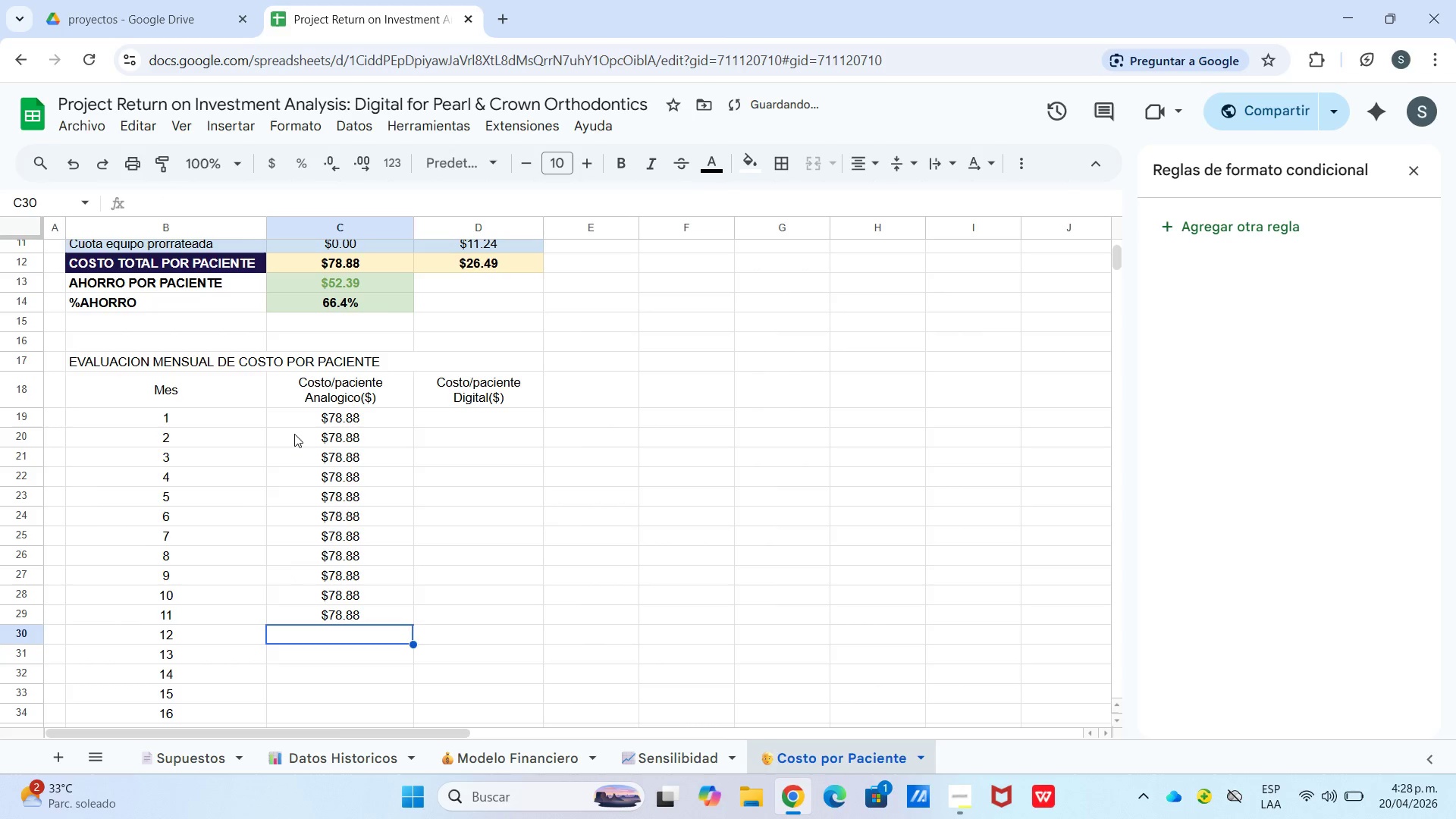 
key(Enter)
 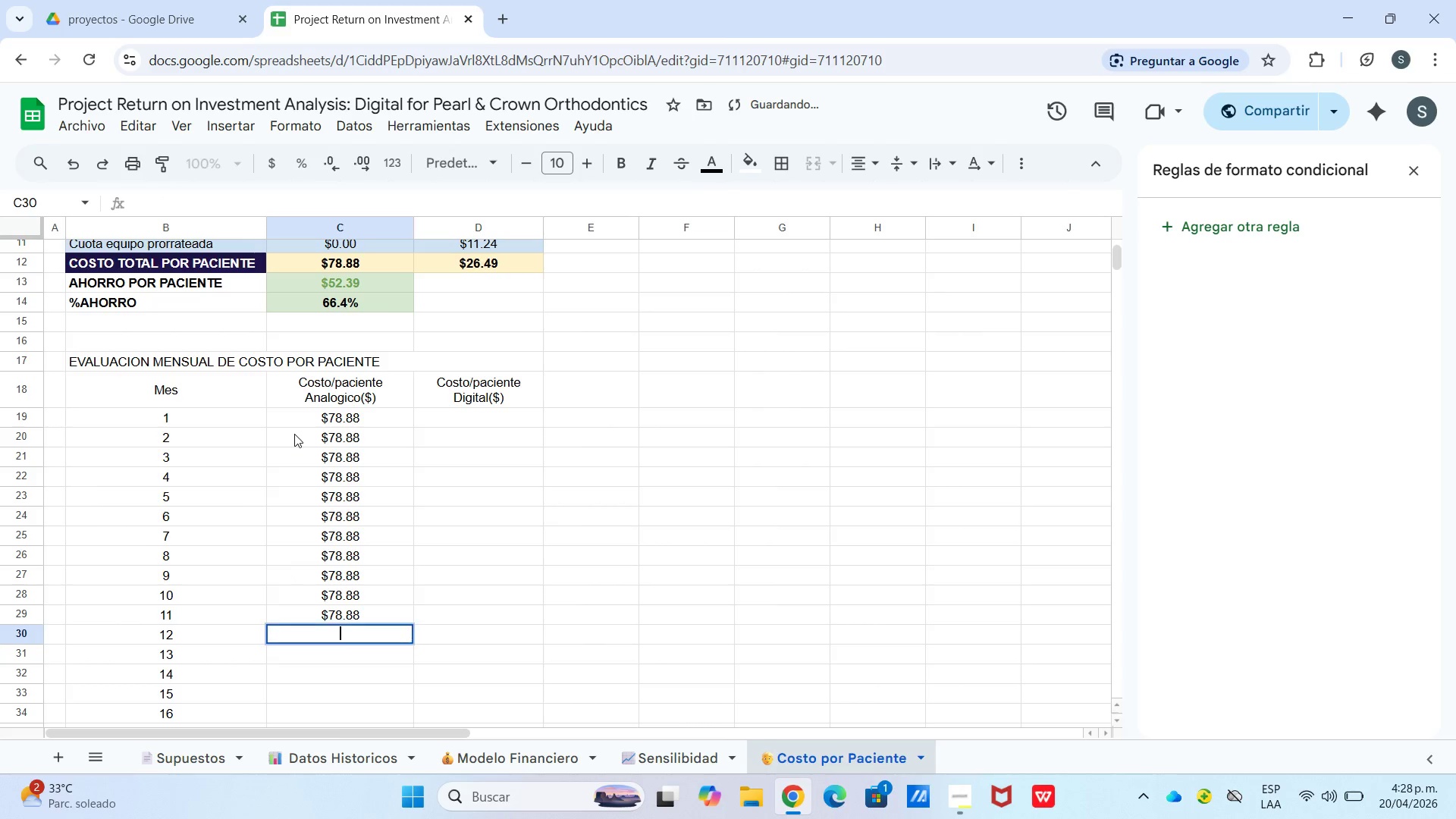 
key(Control+V)
 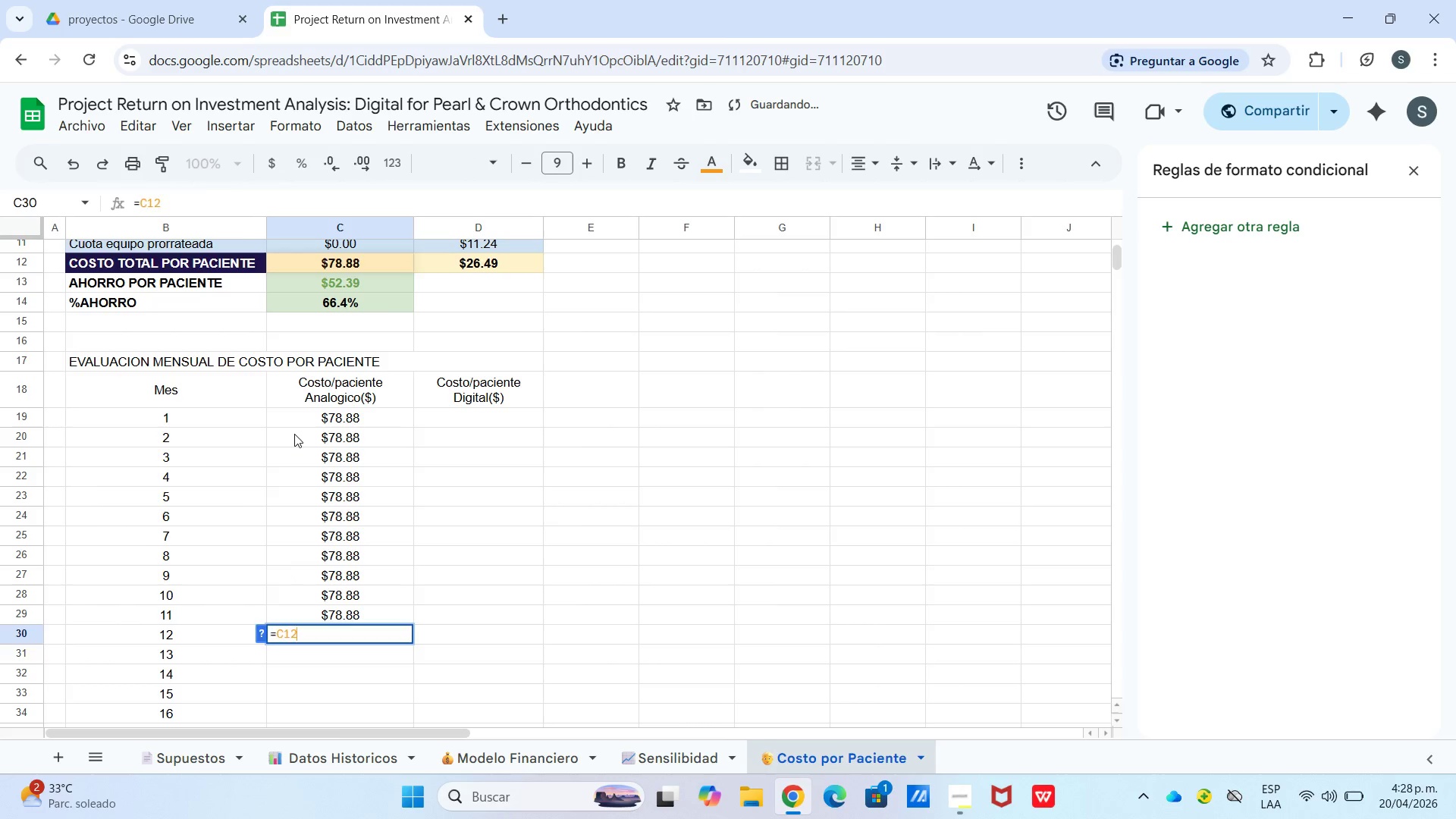 
key(Control+Enter)
 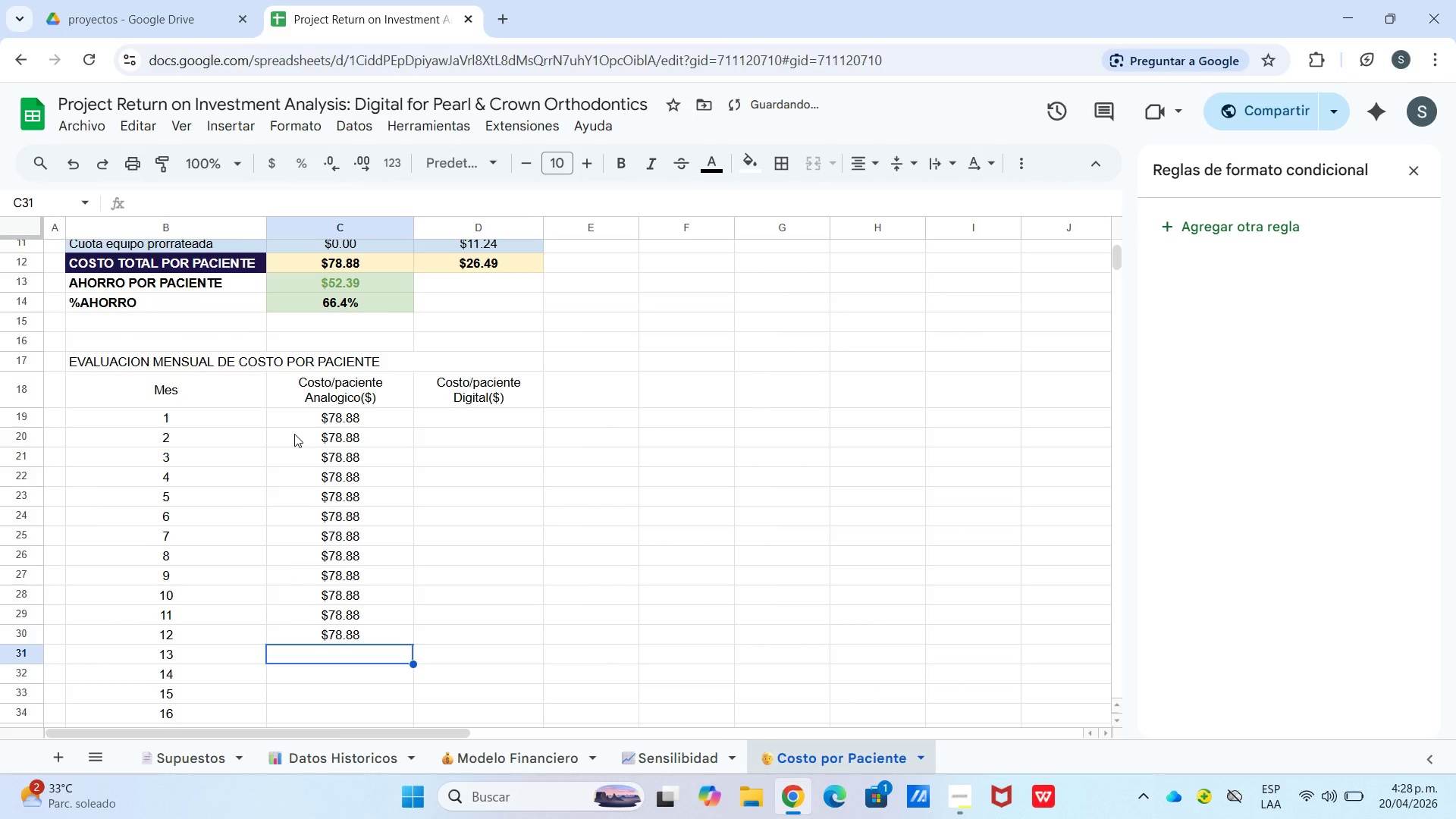 
key(Enter)
 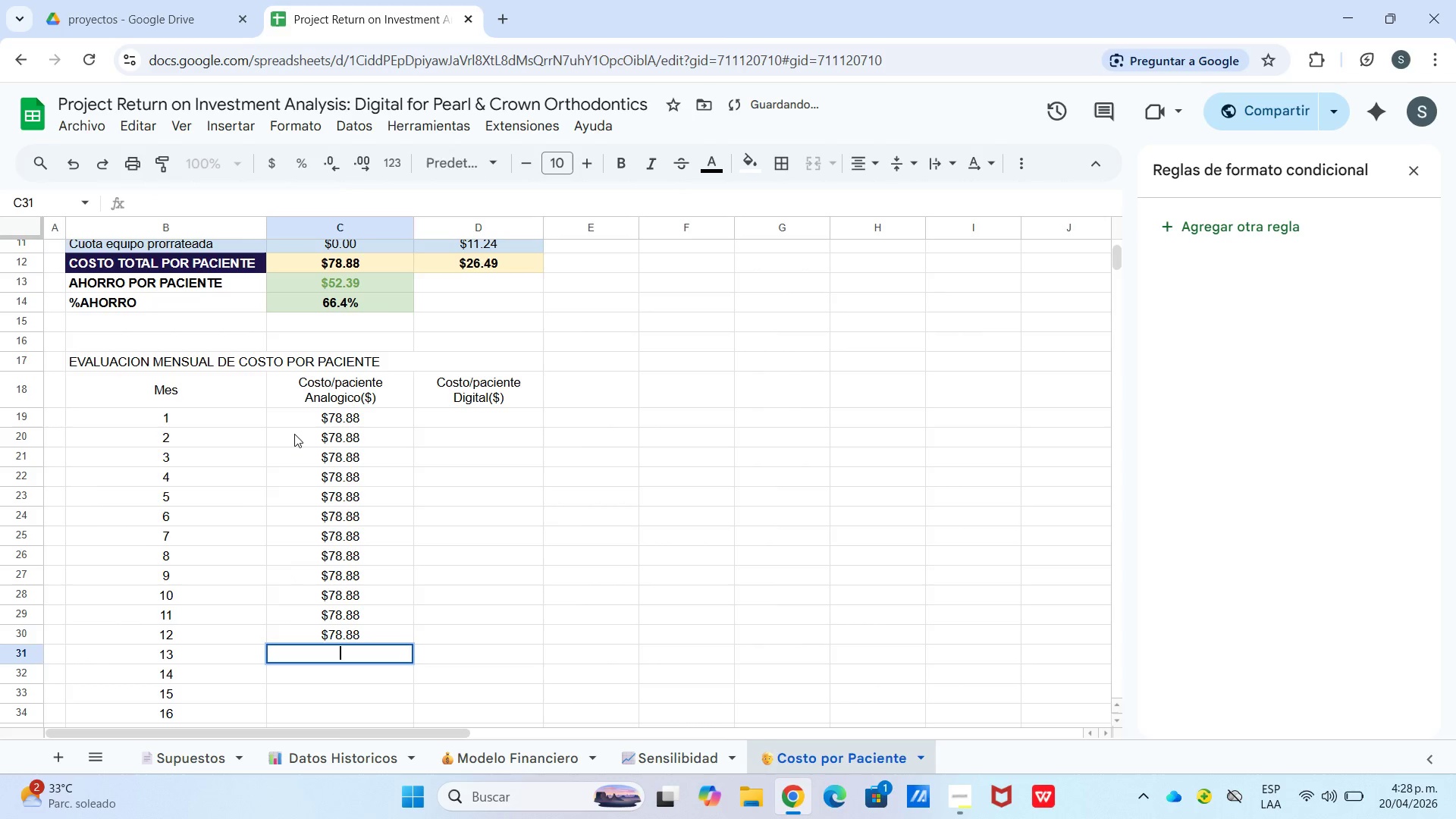 
key(Control+V)
 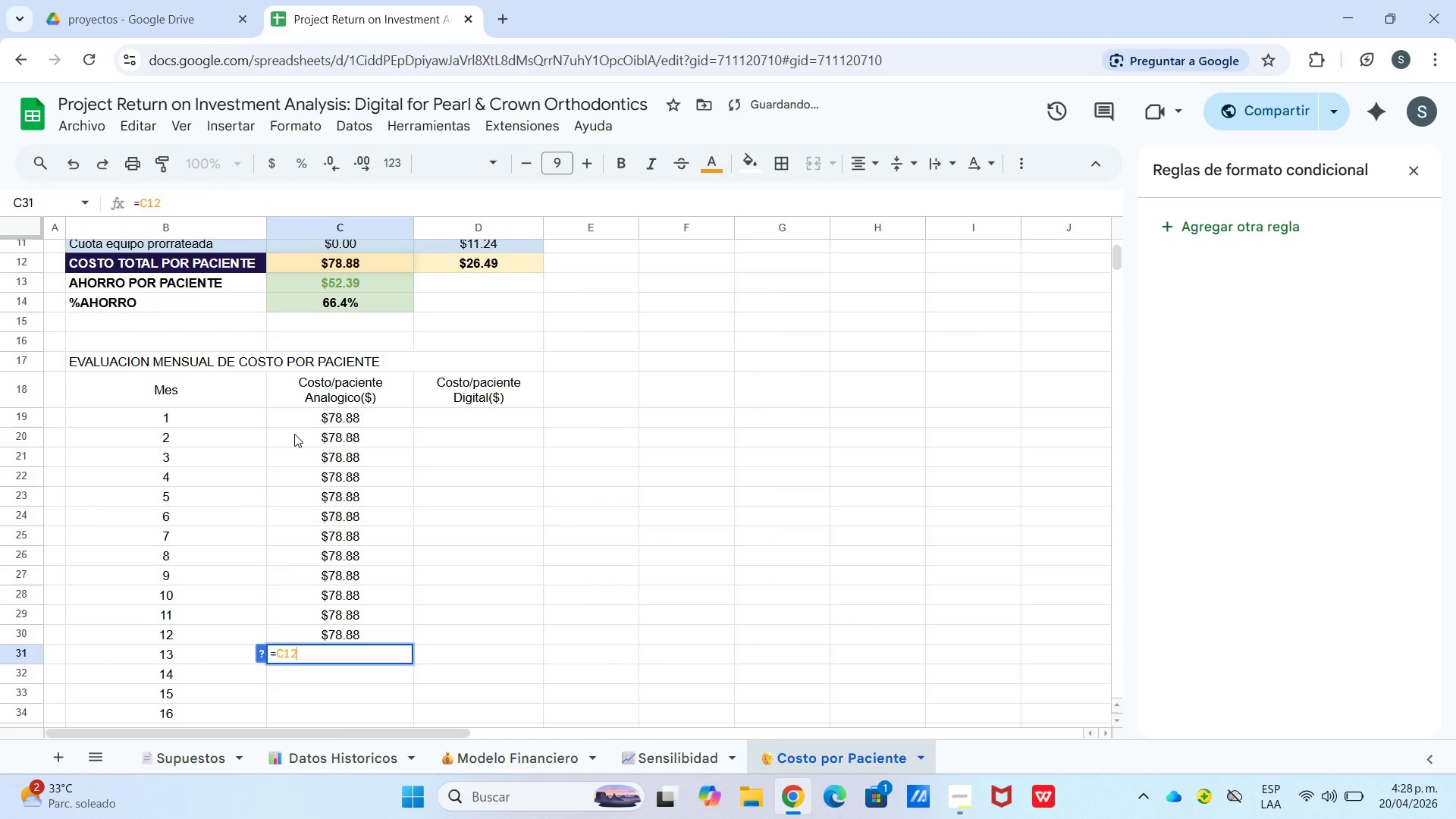 
key(Control+Enter)
 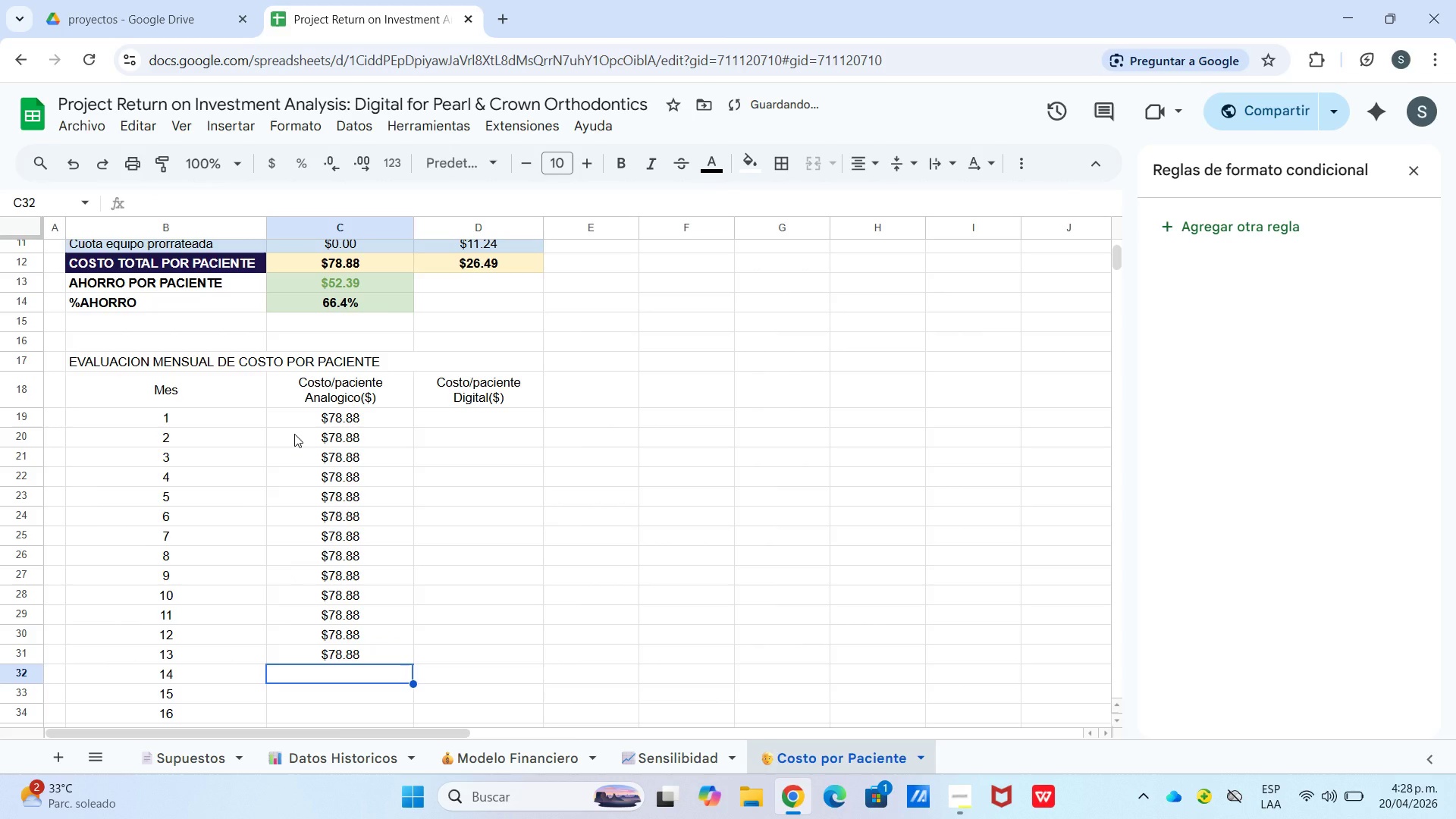 
hold_key(key=ControlLeft, duration=0.52)
 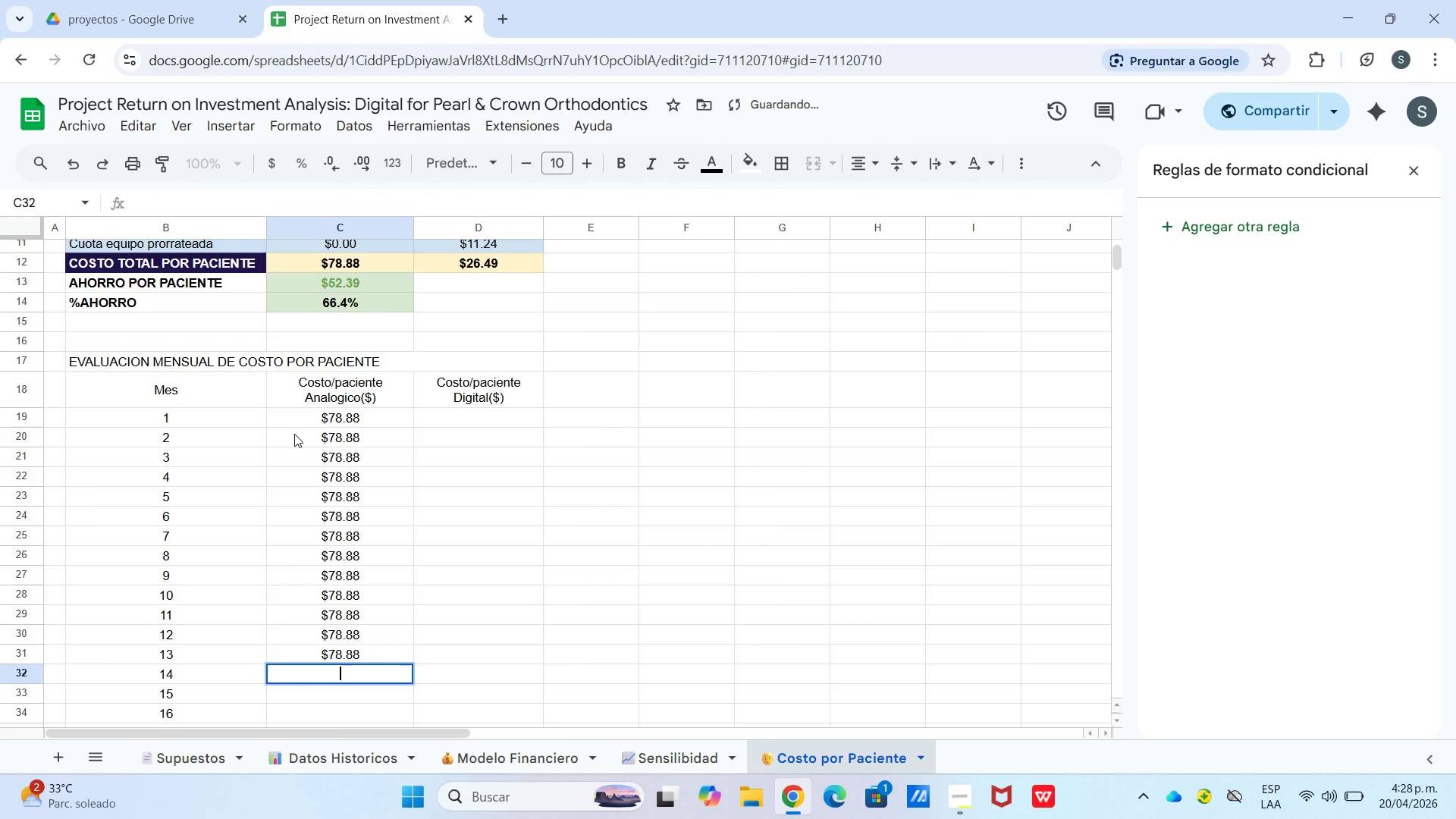 
key(Enter)
 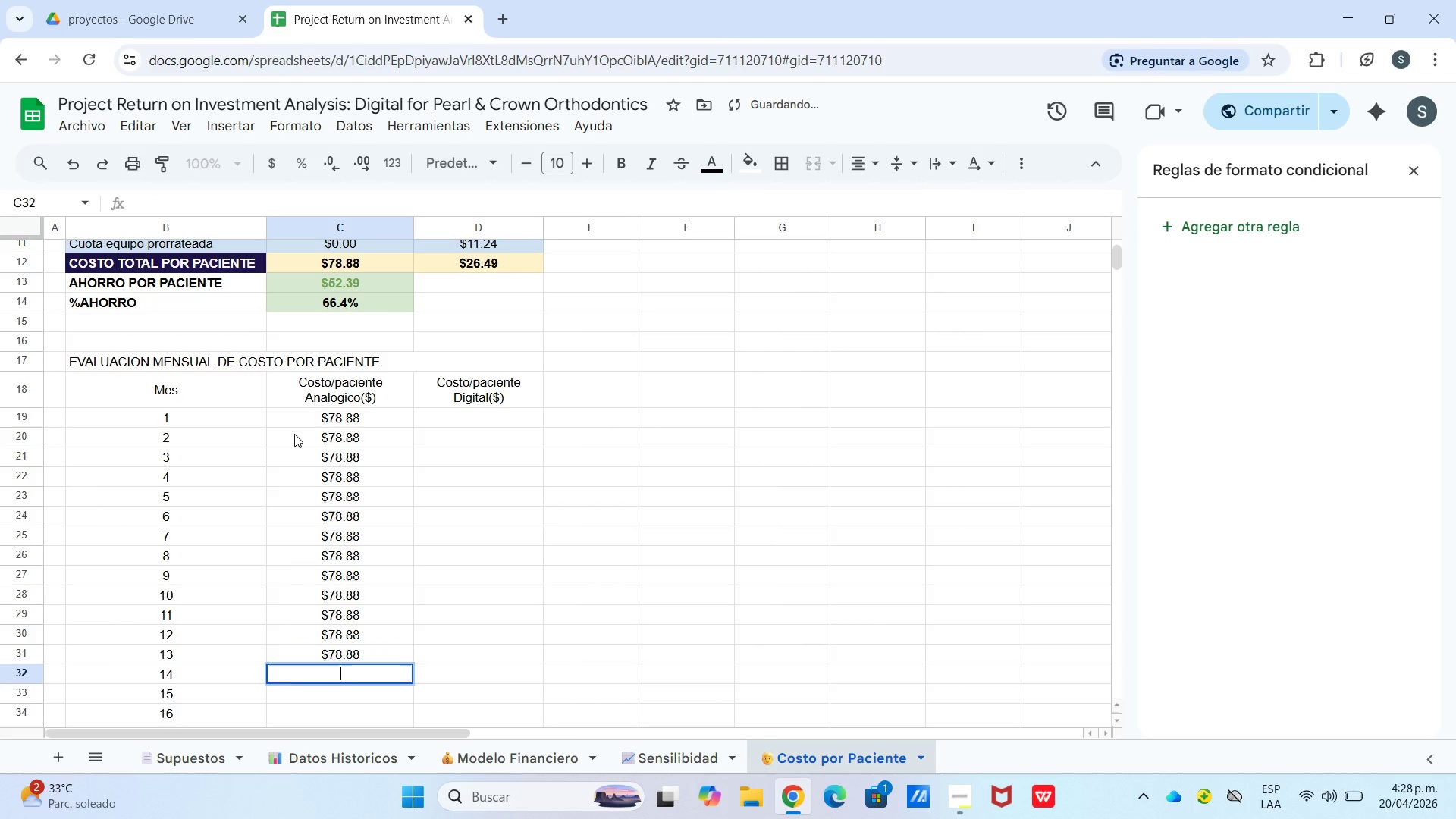 
key(Control+V)
 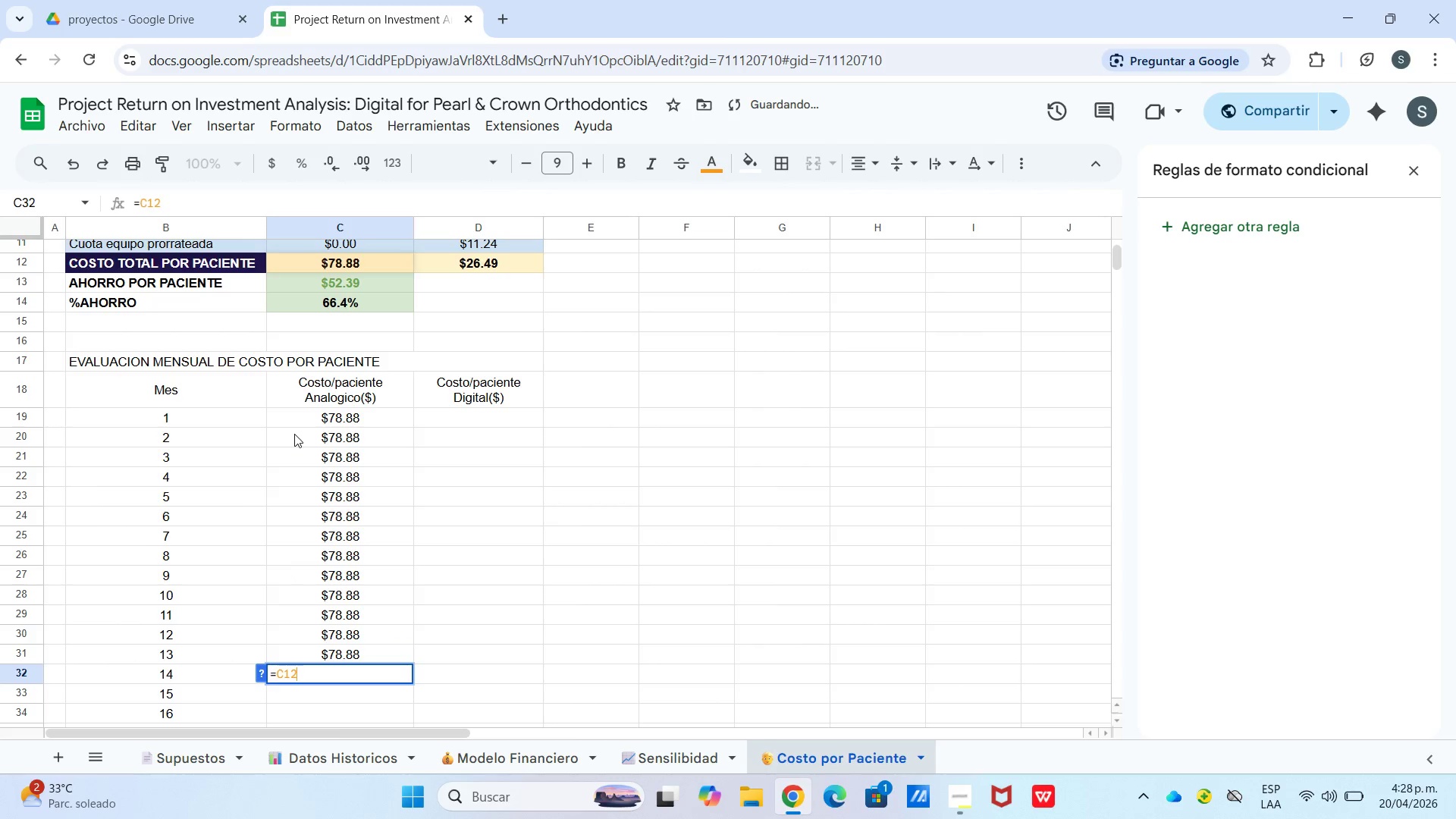 
key(Enter)
 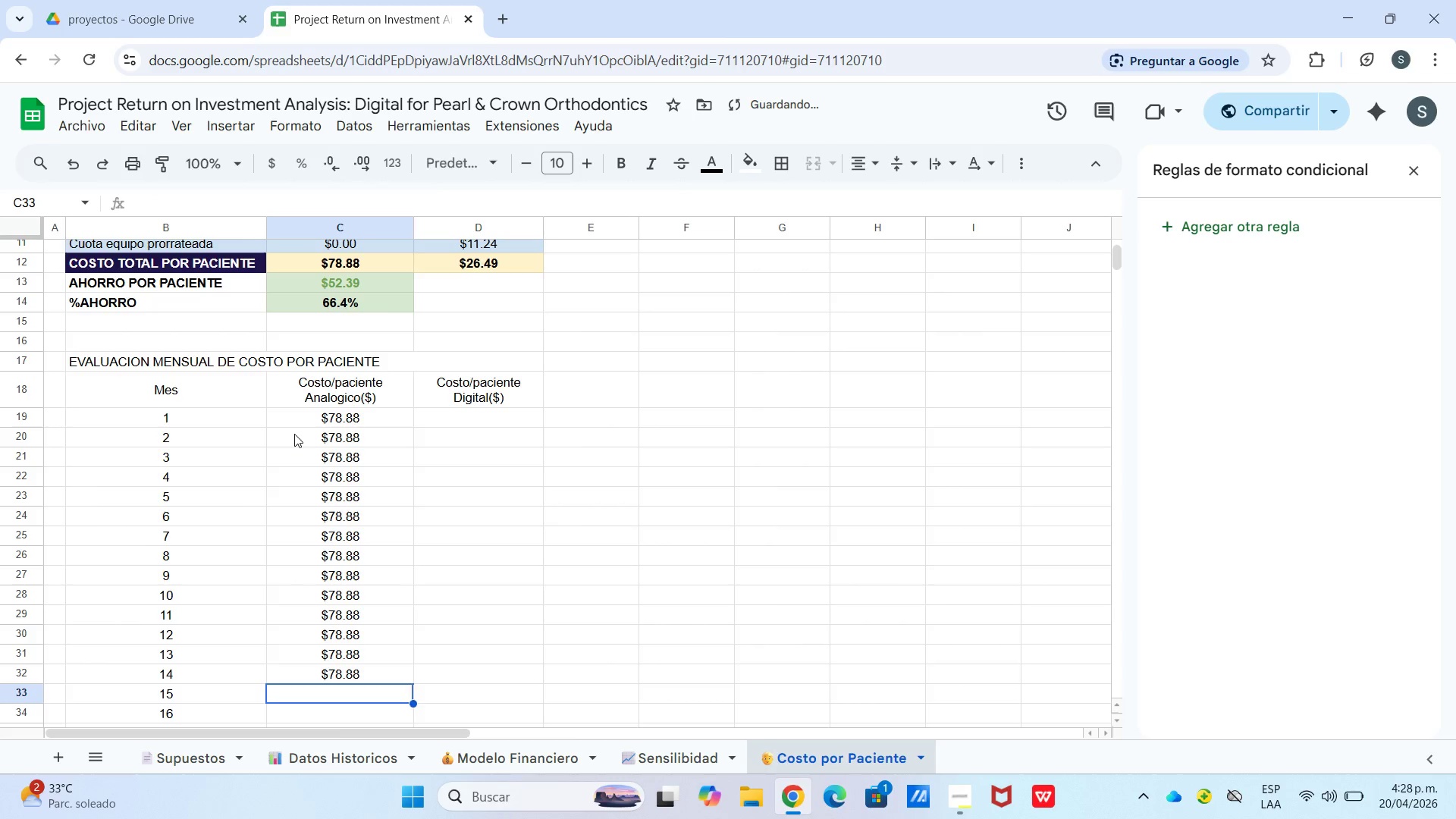 
key(Enter)
 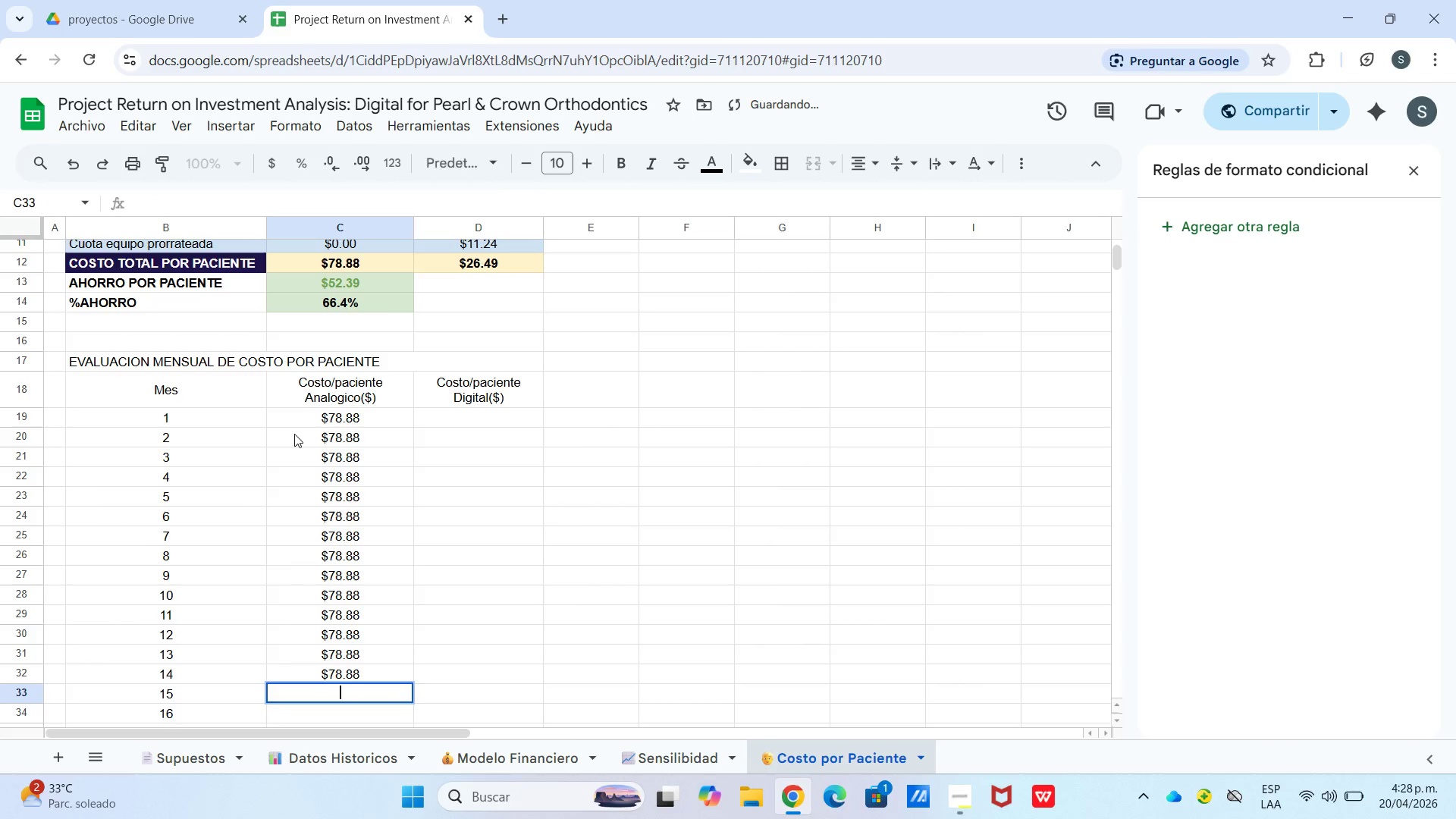 
key(Control+B)
 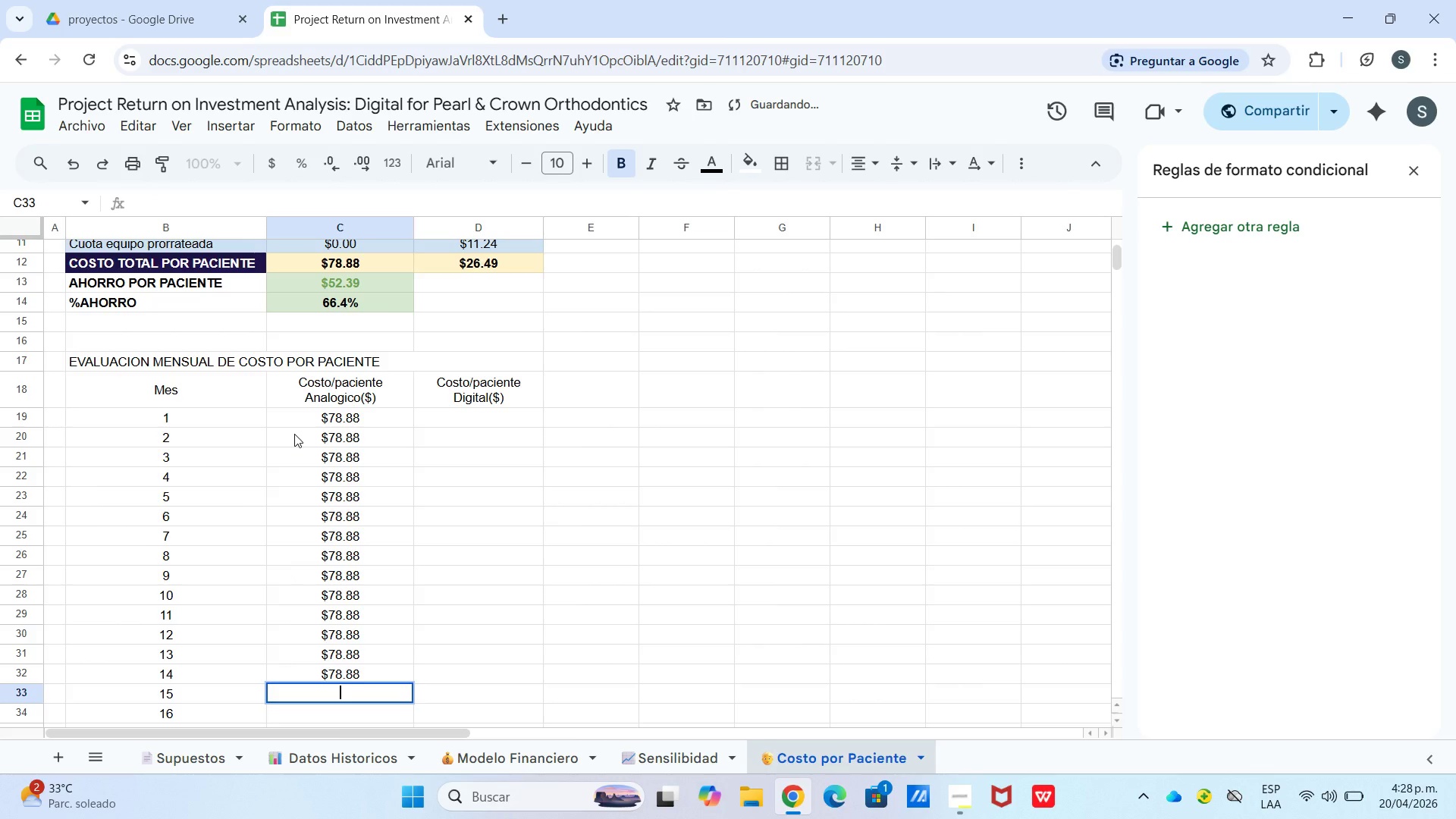 
key(Control+V)
 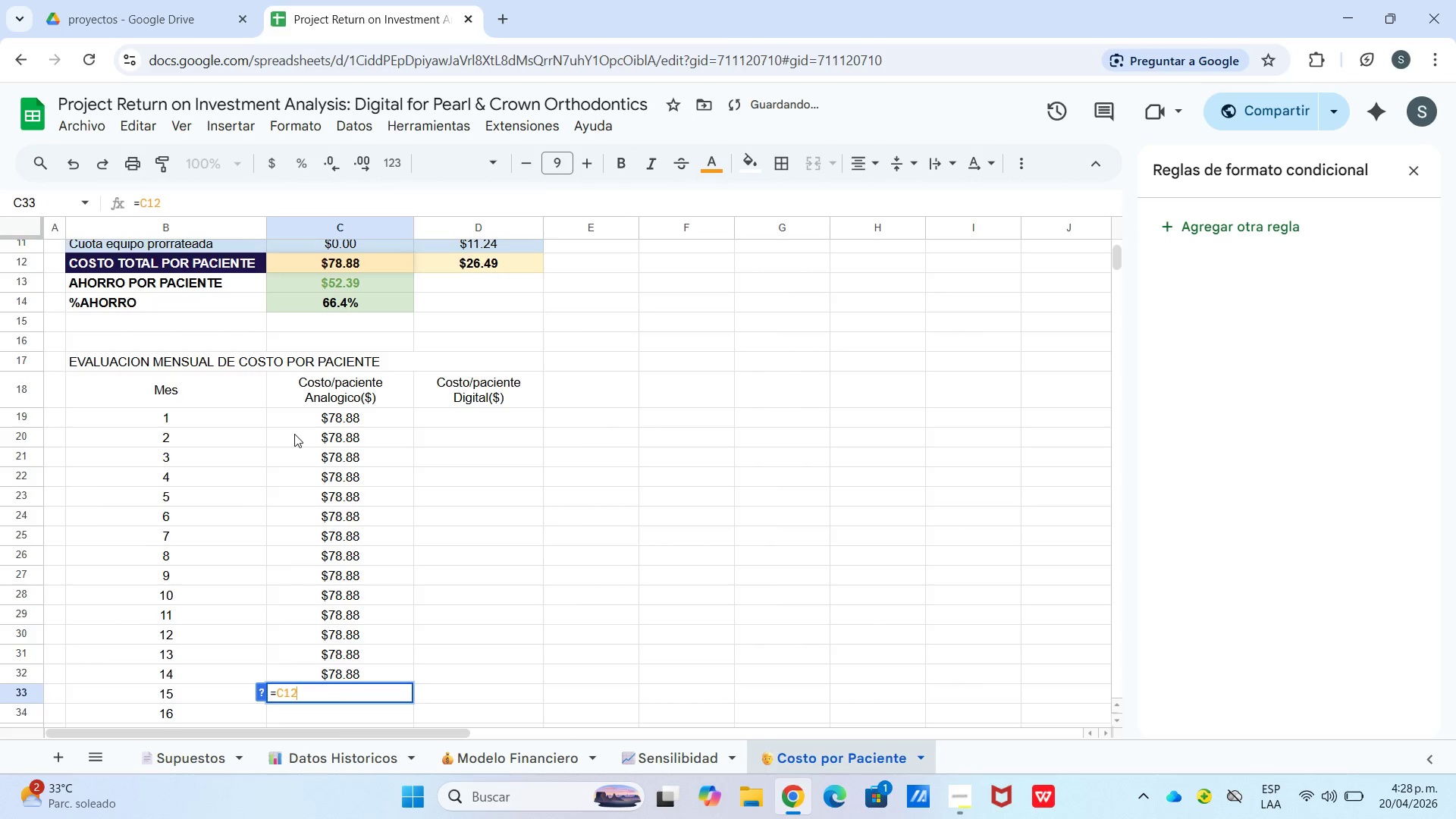 
key(Control+Enter)
 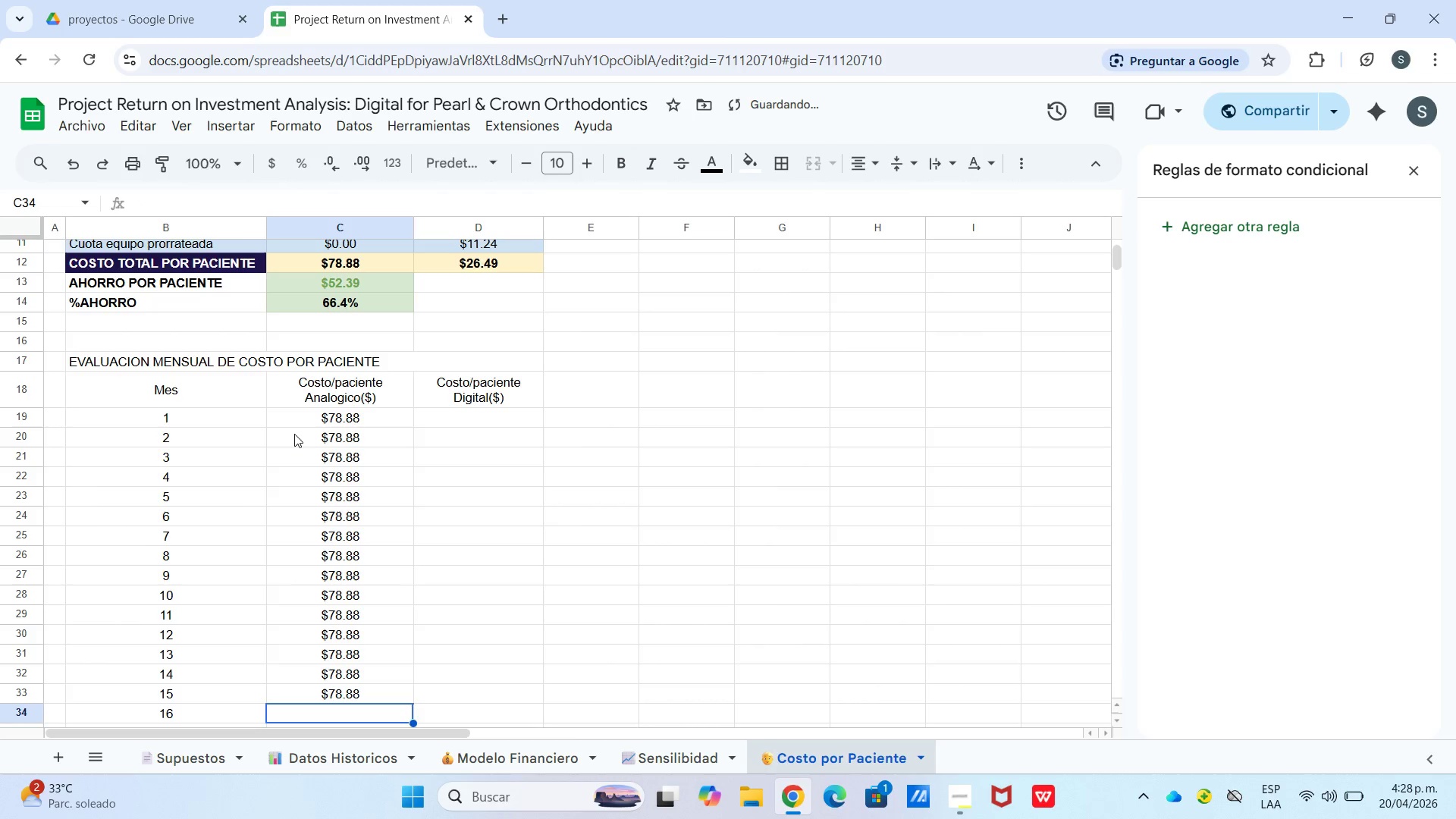 
key(Enter)
 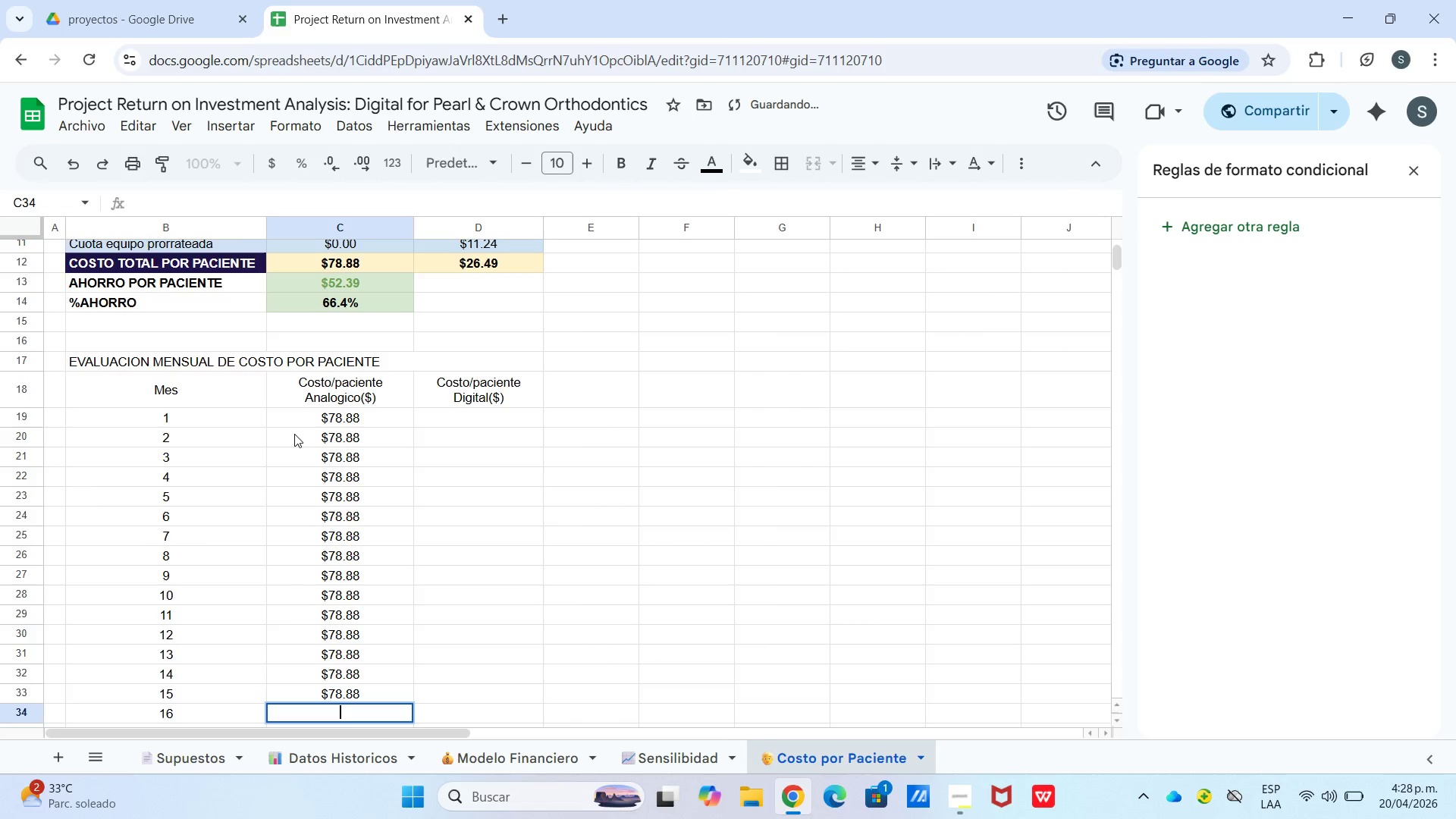 
key(Control+V)
 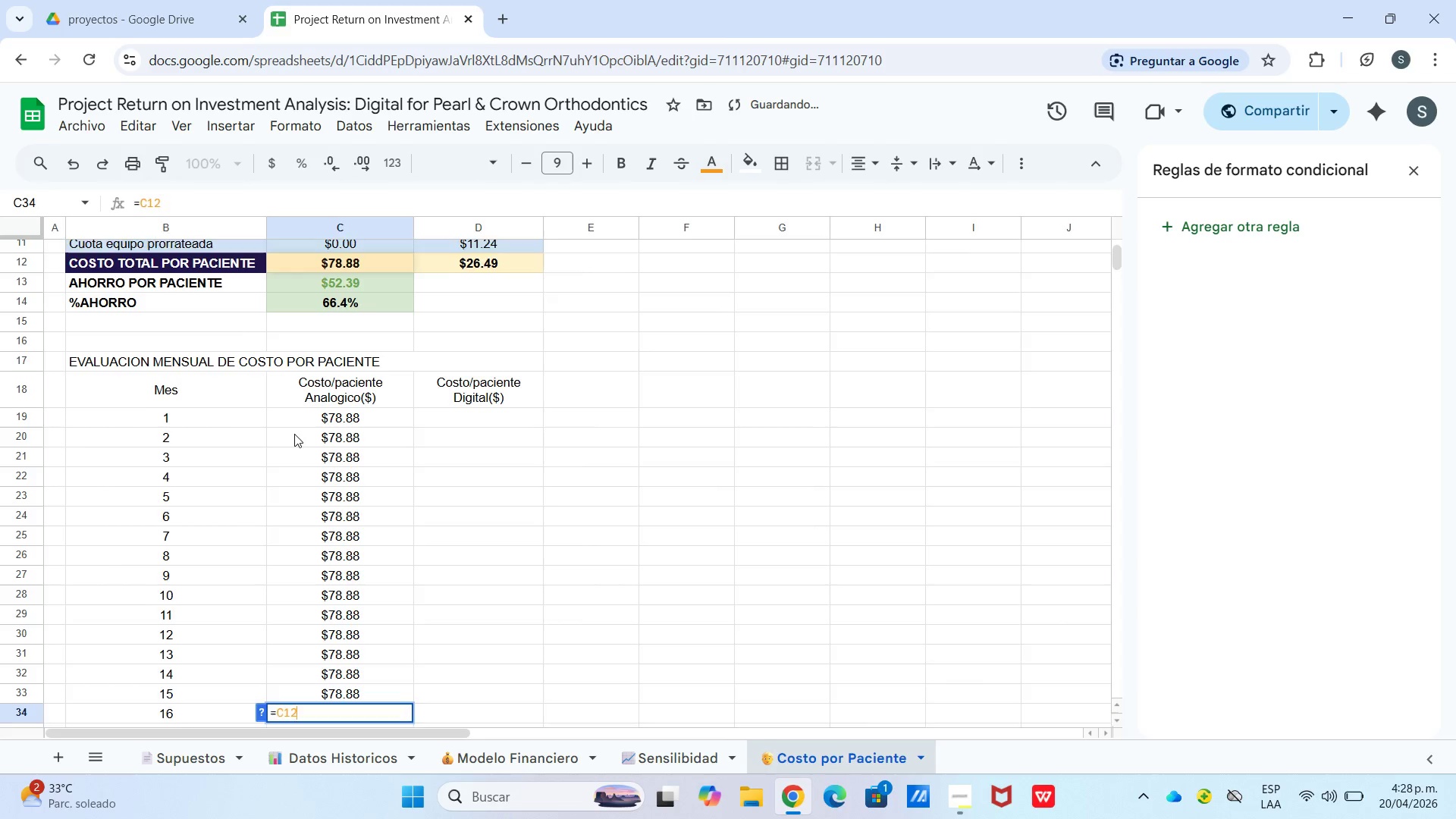 
key(Control+Enter)
 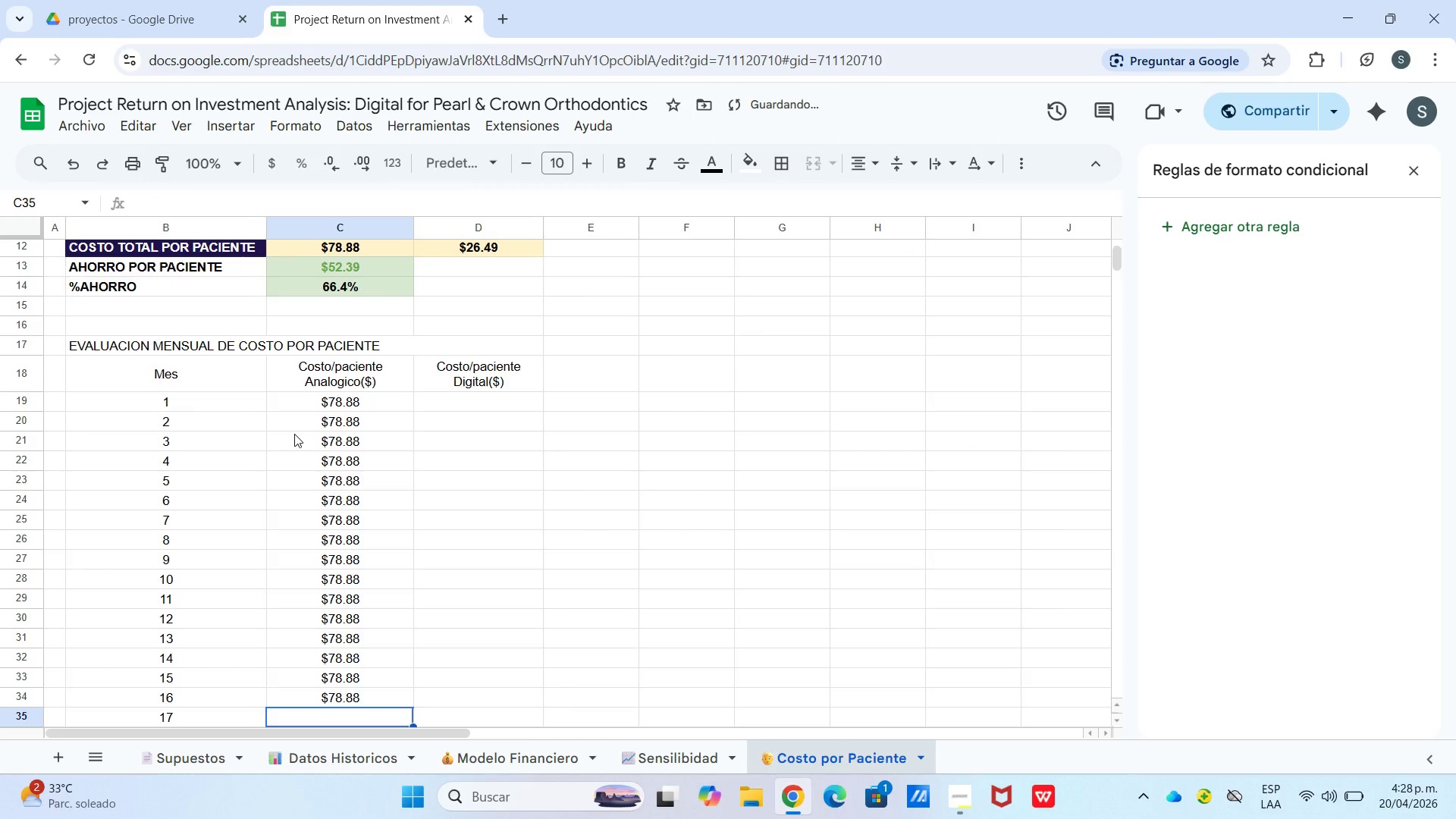 
key(Enter)
 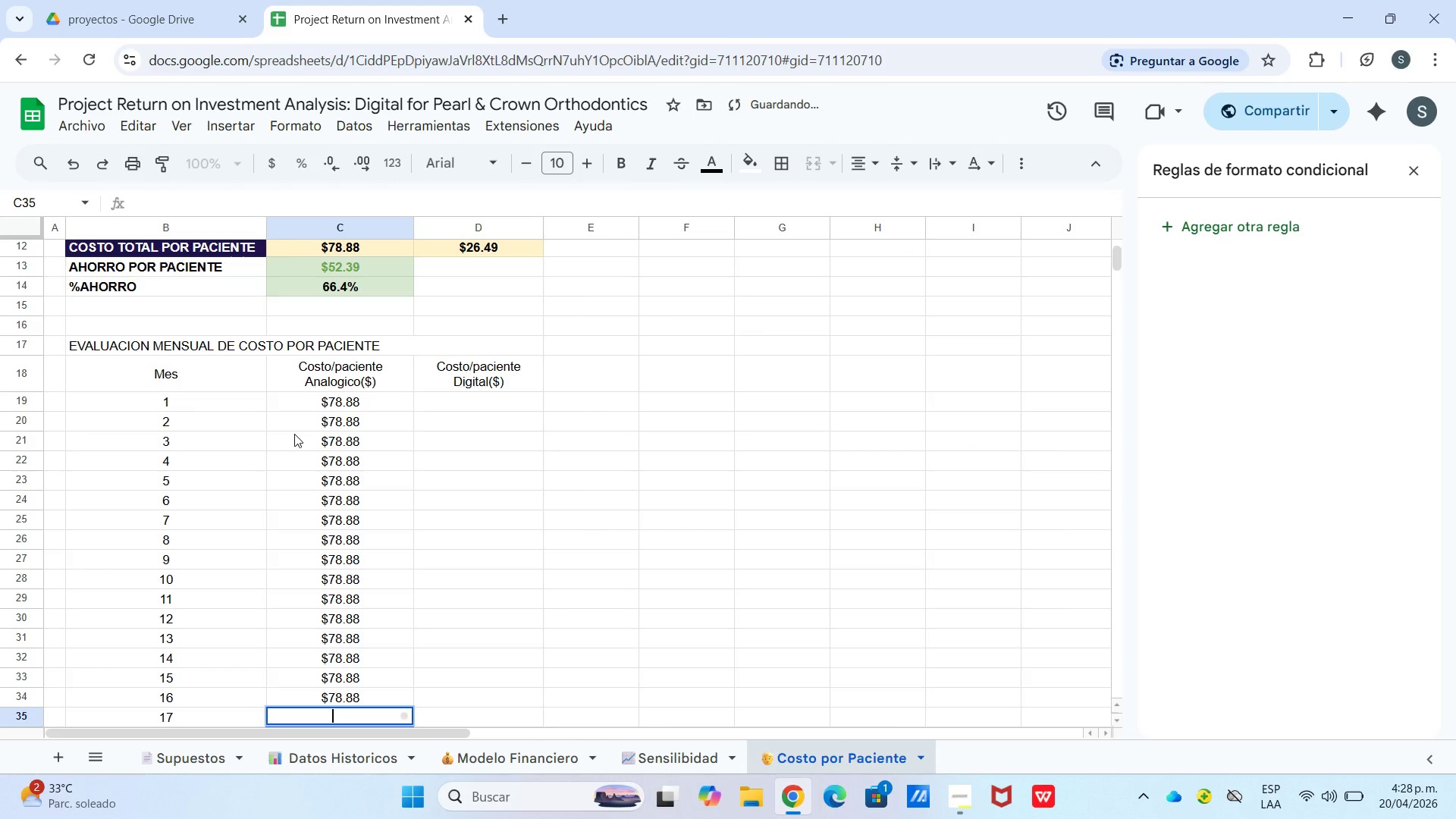 
key(Control+V)
 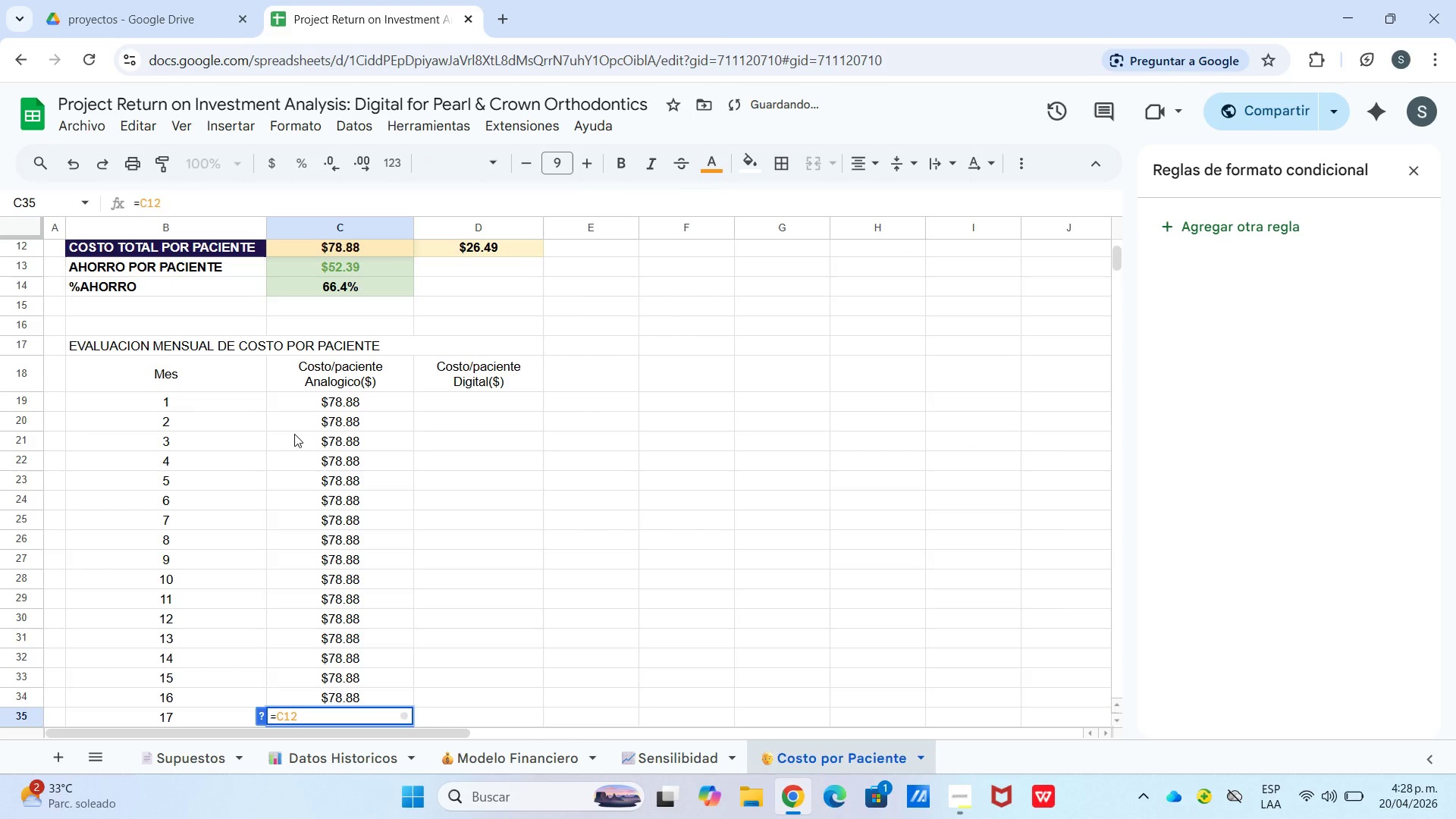 
key(Control+Enter)
 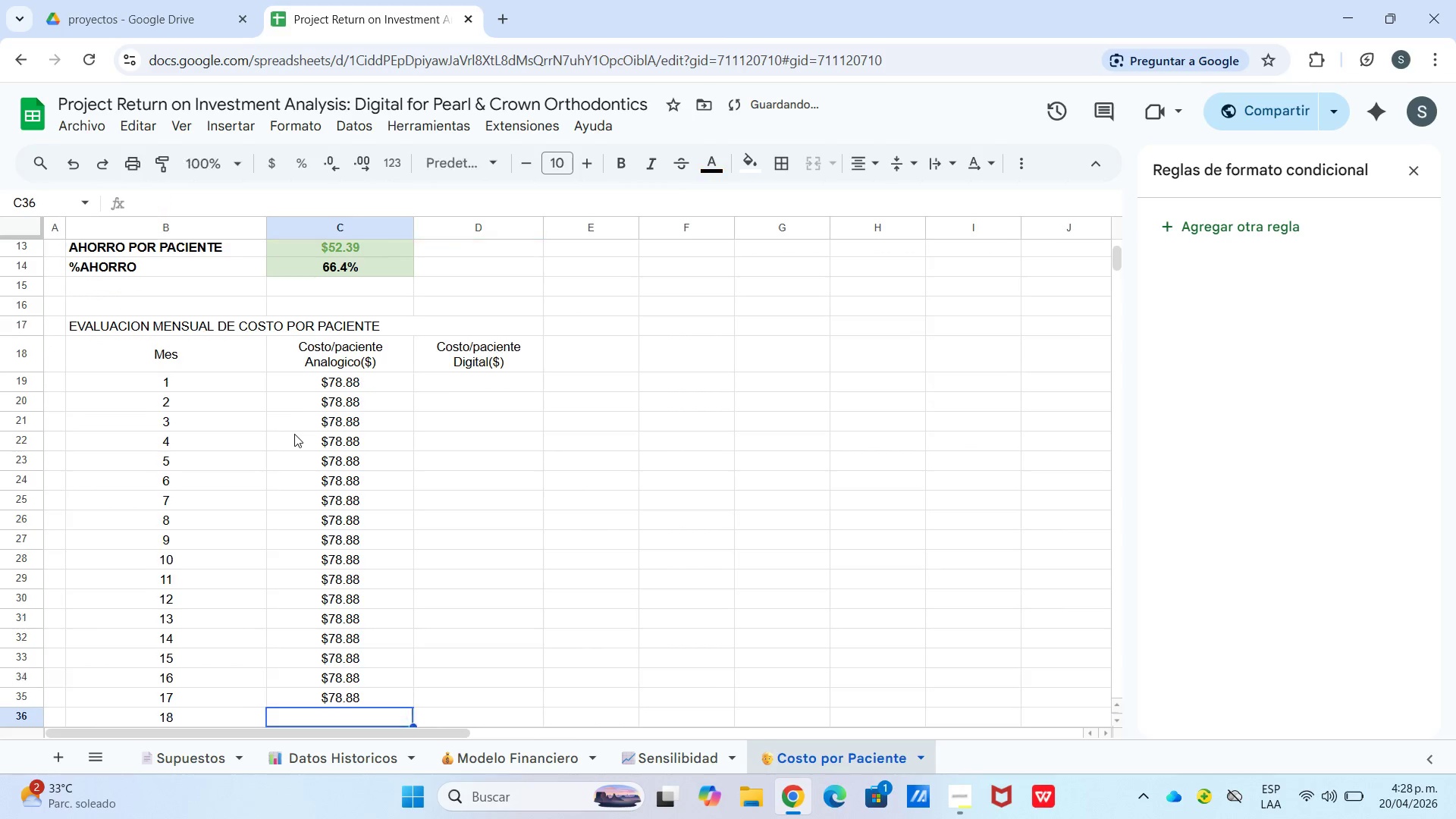 
key(Enter)
 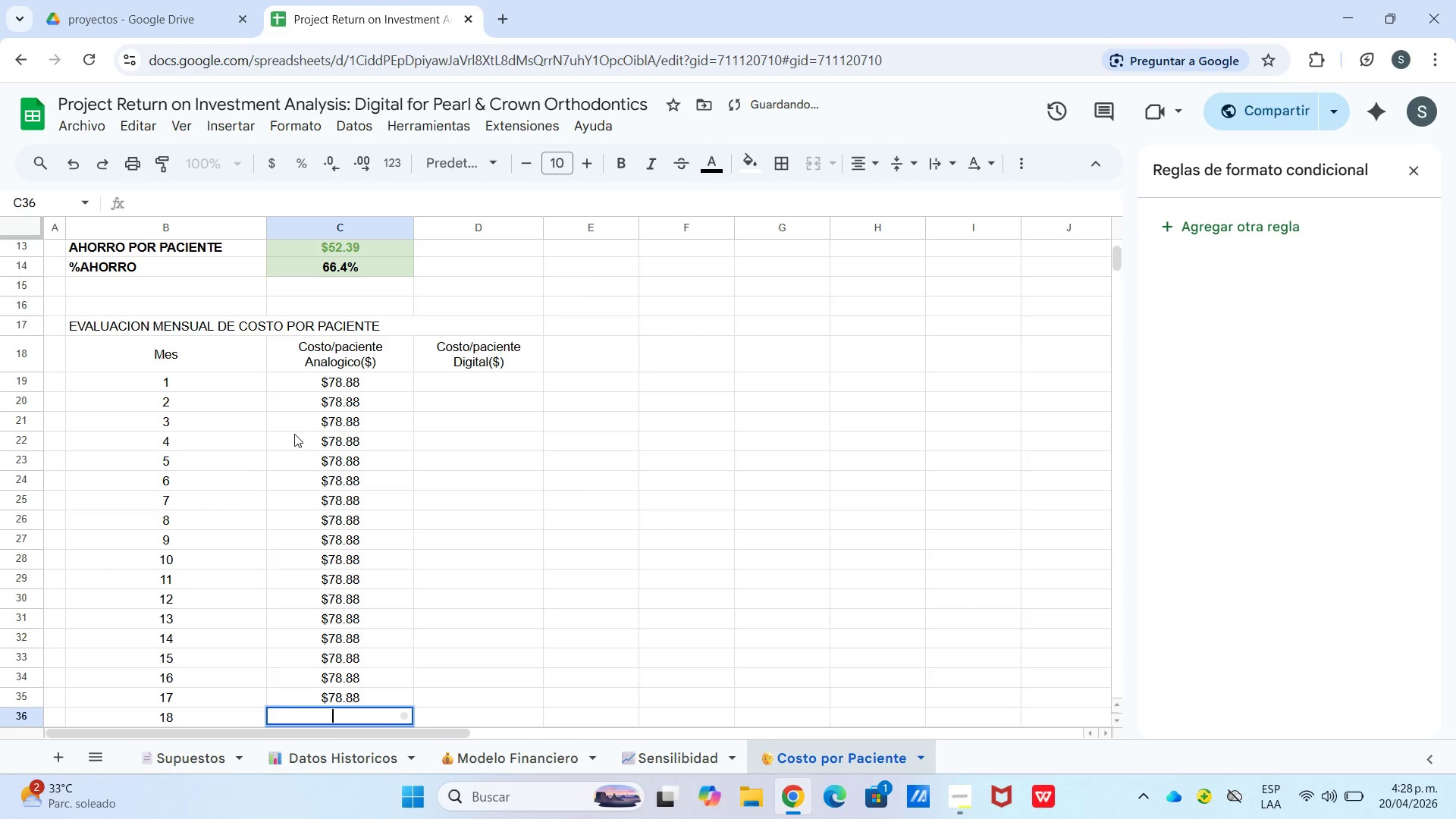 
key(Control+V)
 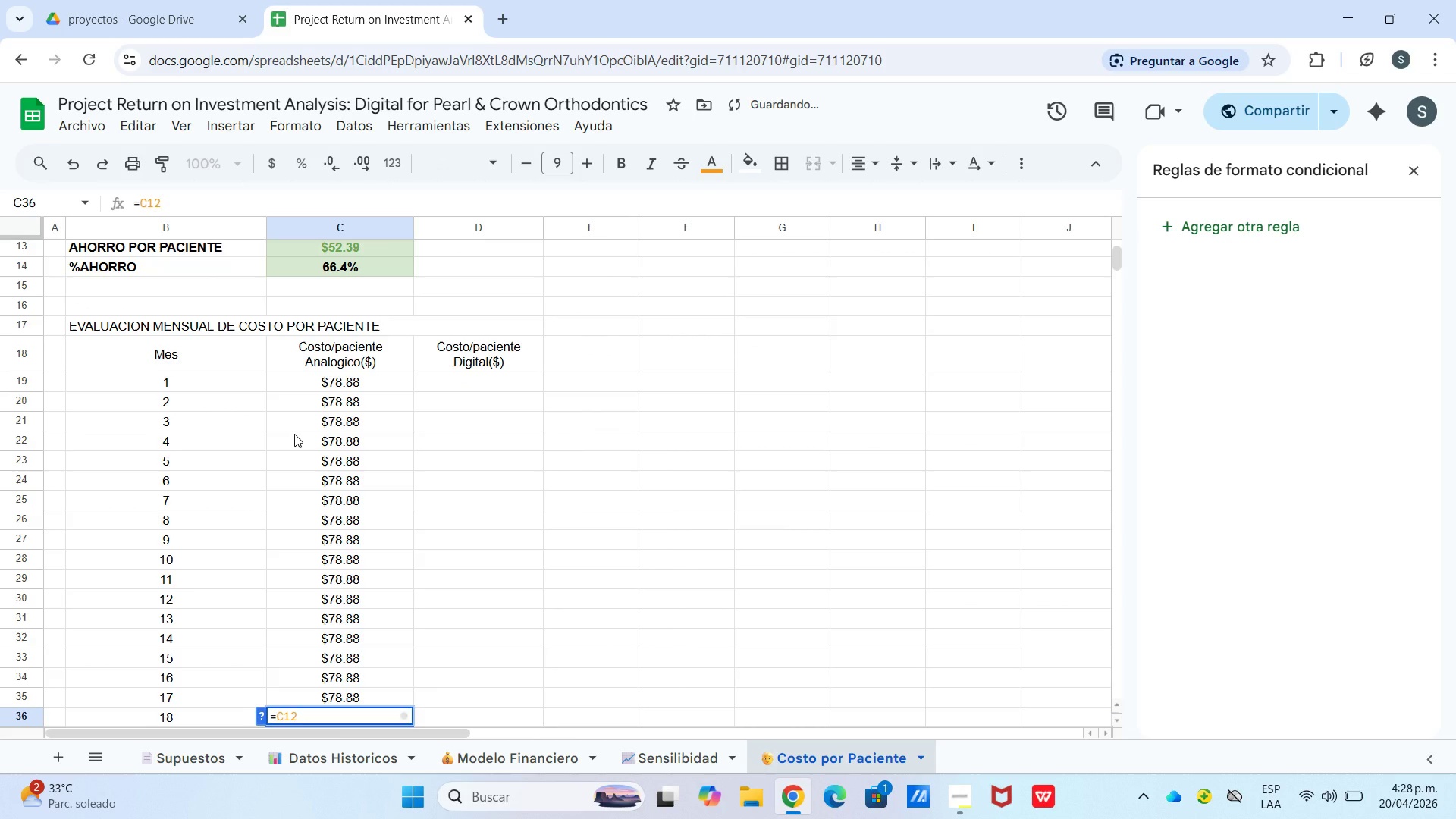 
key(Control+Enter)
 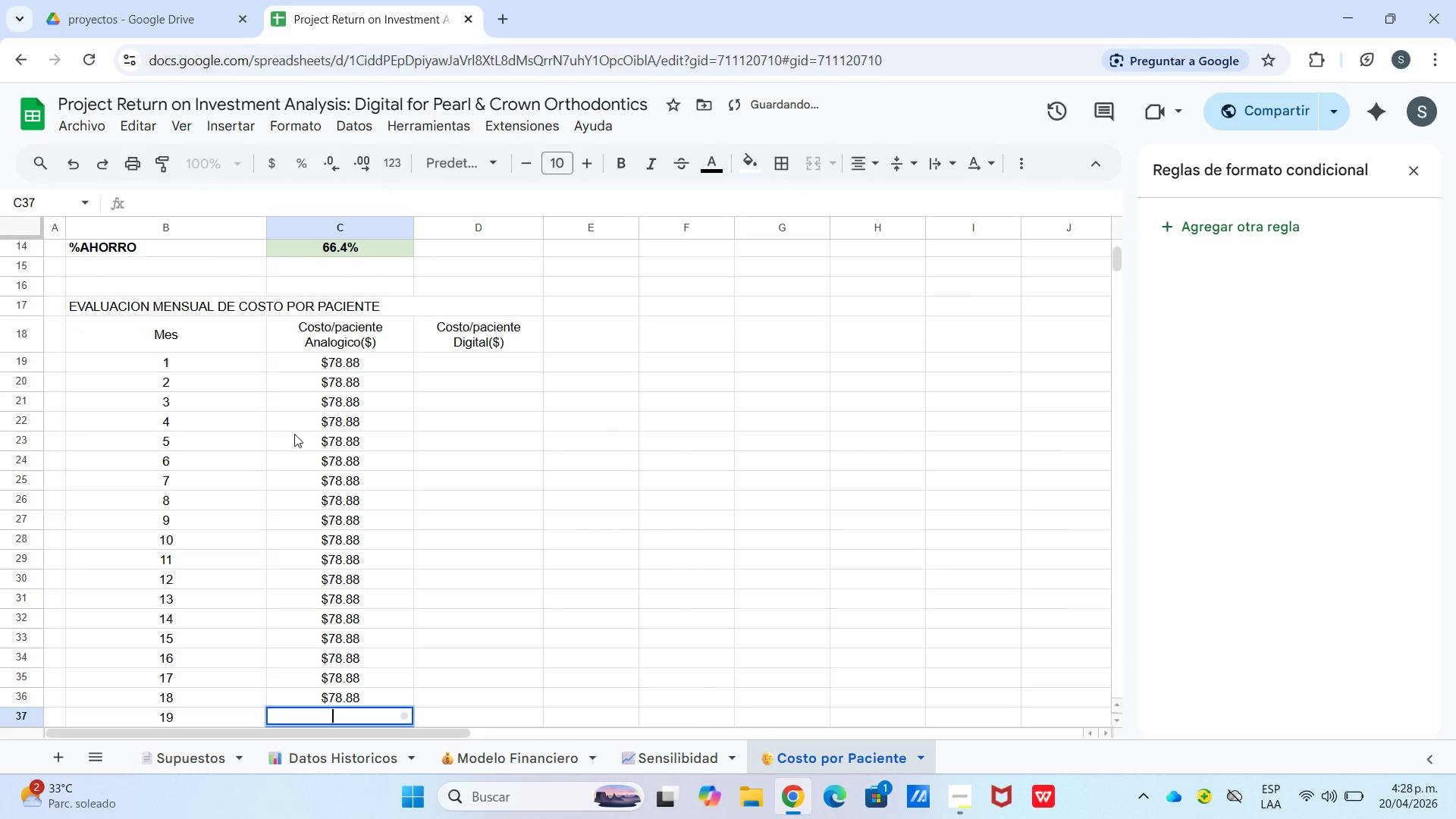 
key(Enter)
 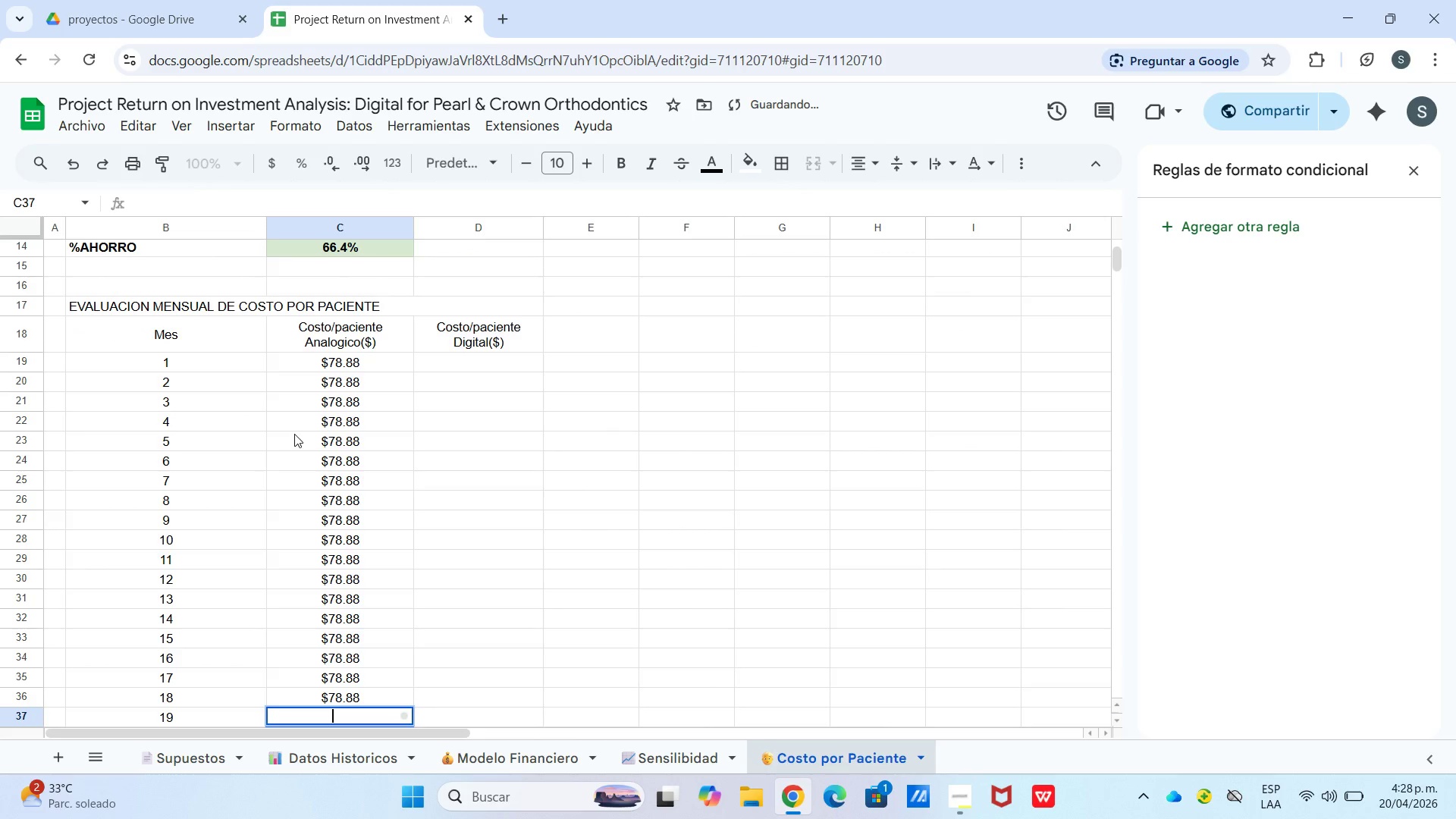 
key(Control+V)
 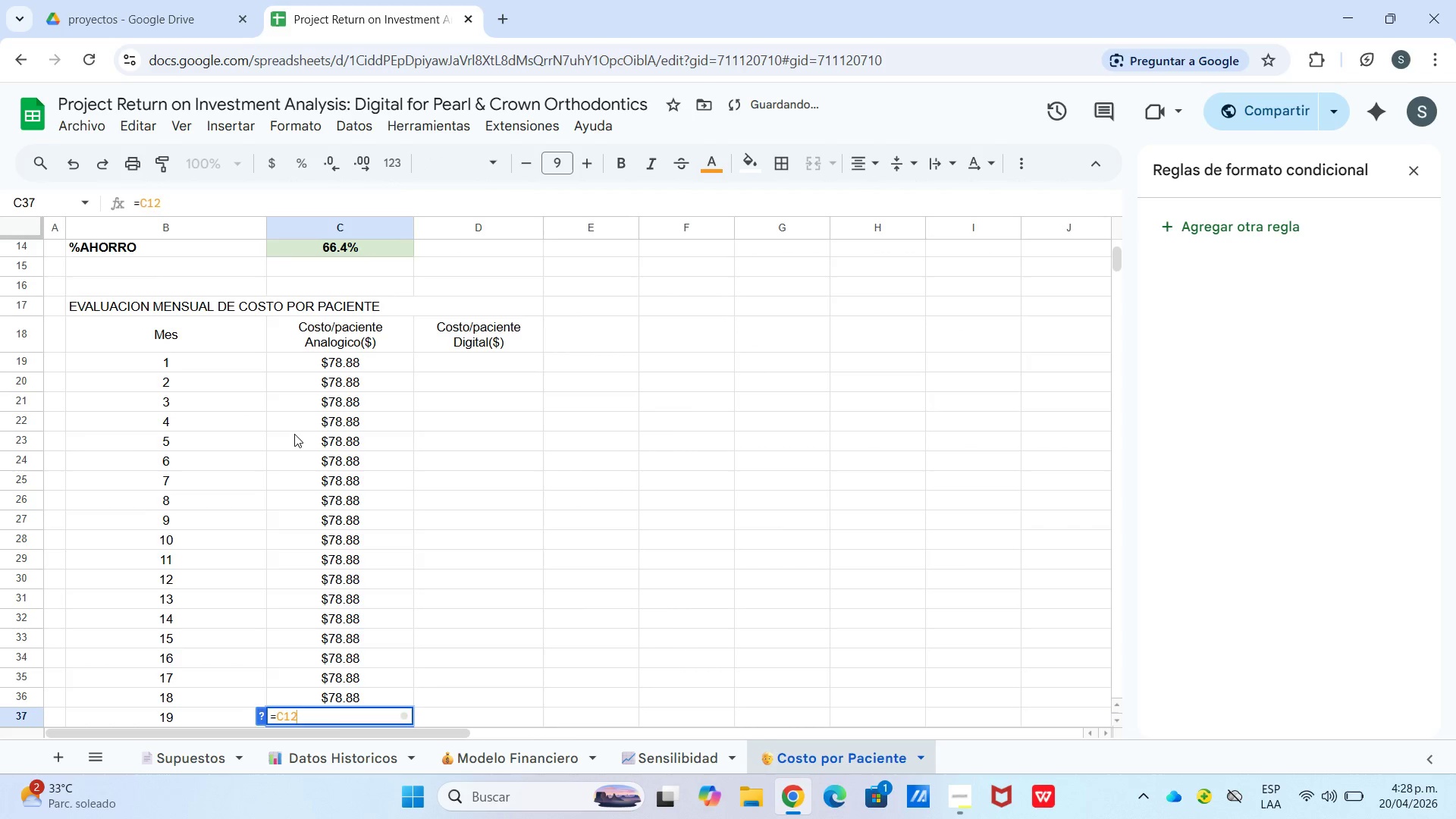 
key(Control+Enter)
 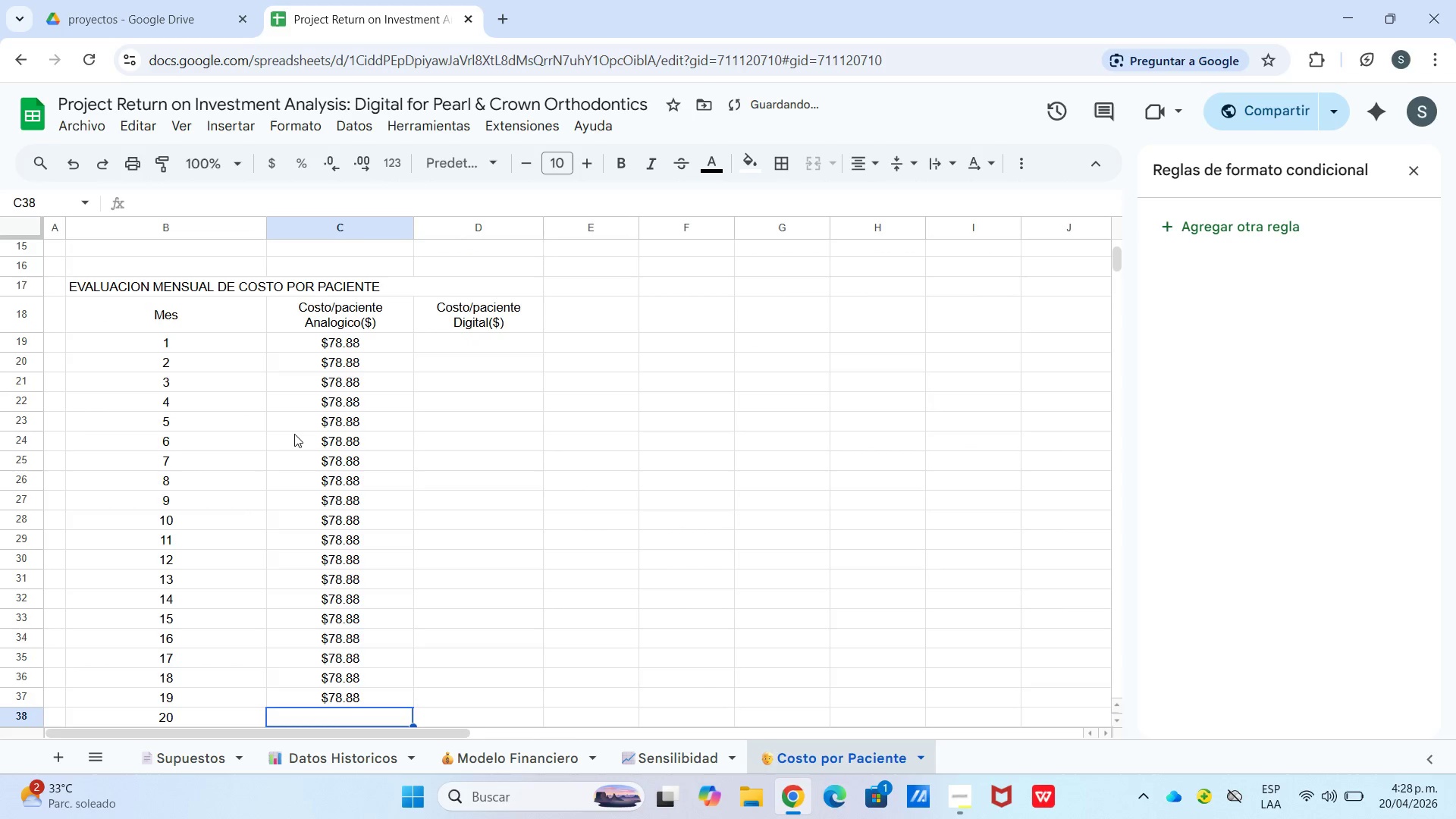 
key(Enter)
 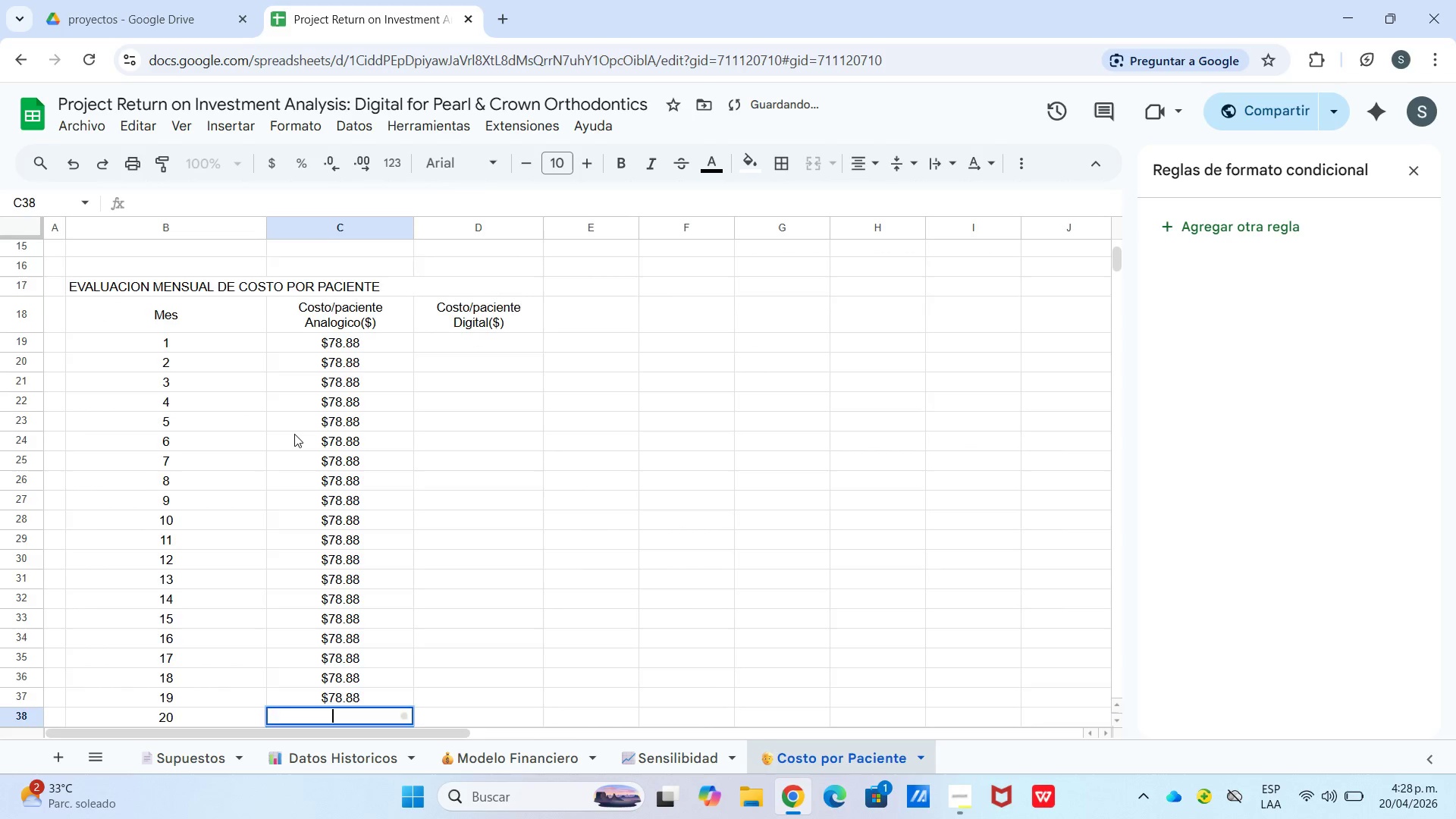 
key(Enter)
 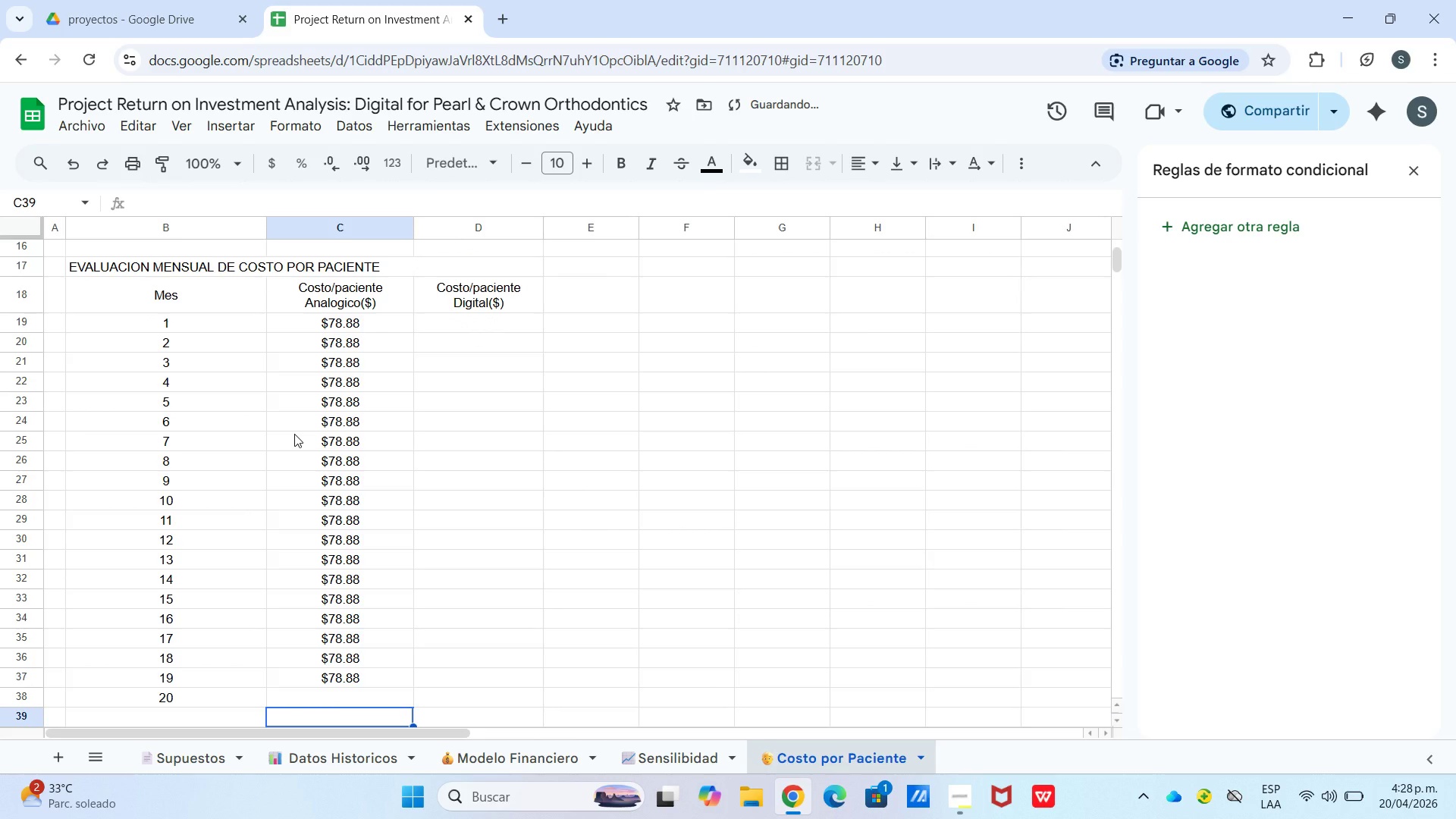 
key(ArrowUp)
 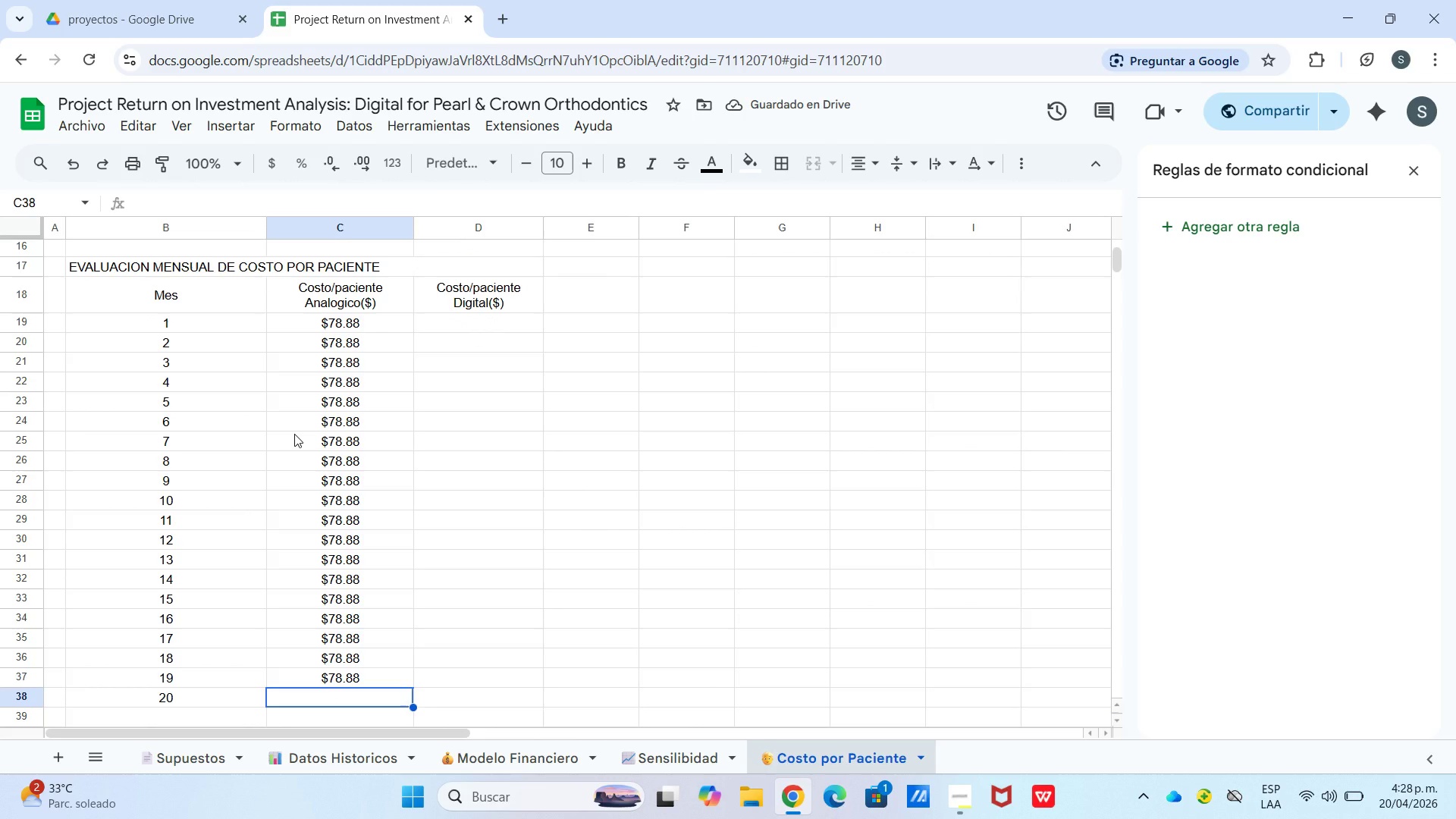 
key(Control+V)
 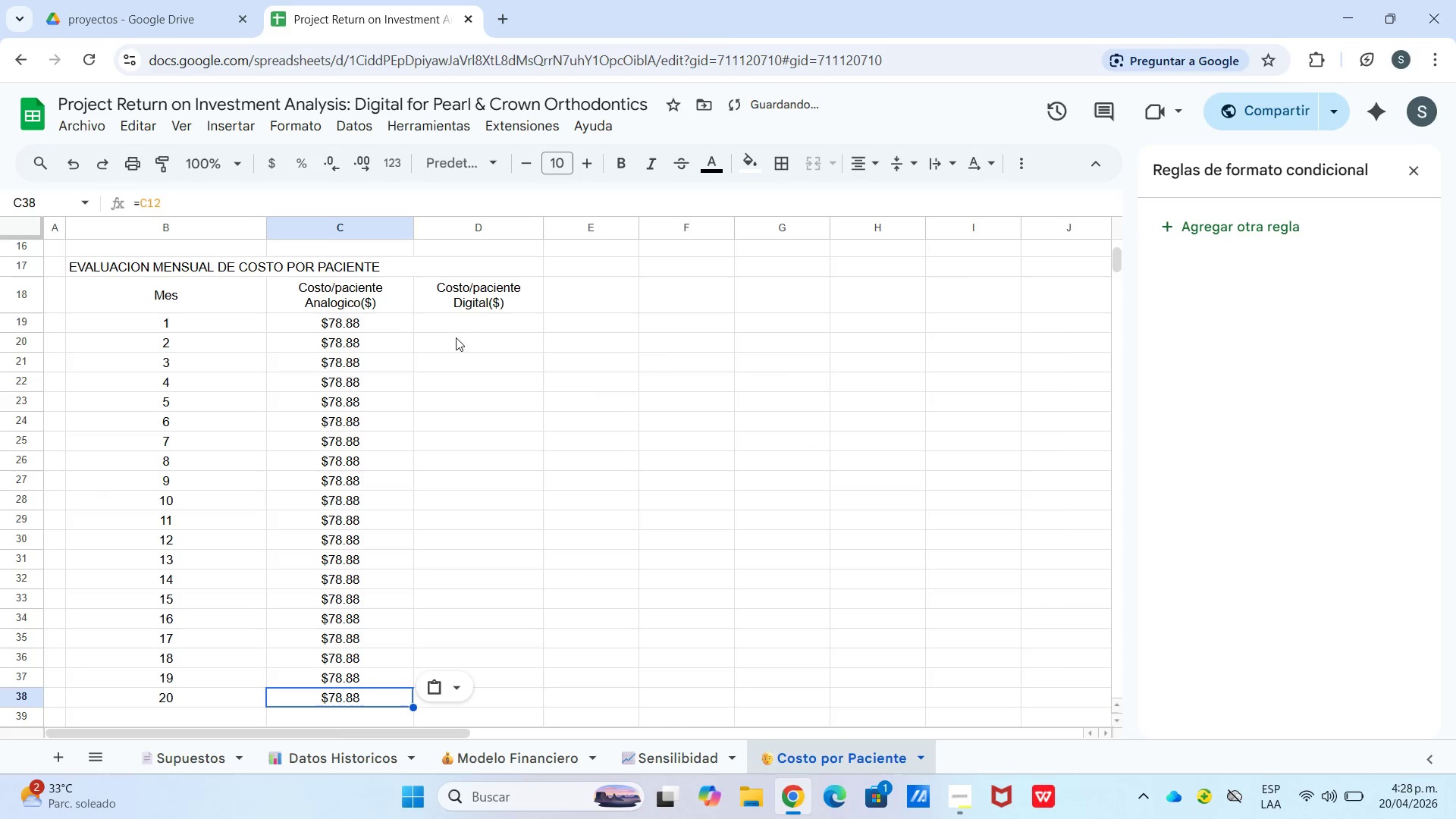 
left_click_drag(start_coordinate=[469, 334], to_coordinate=[469, 326])
 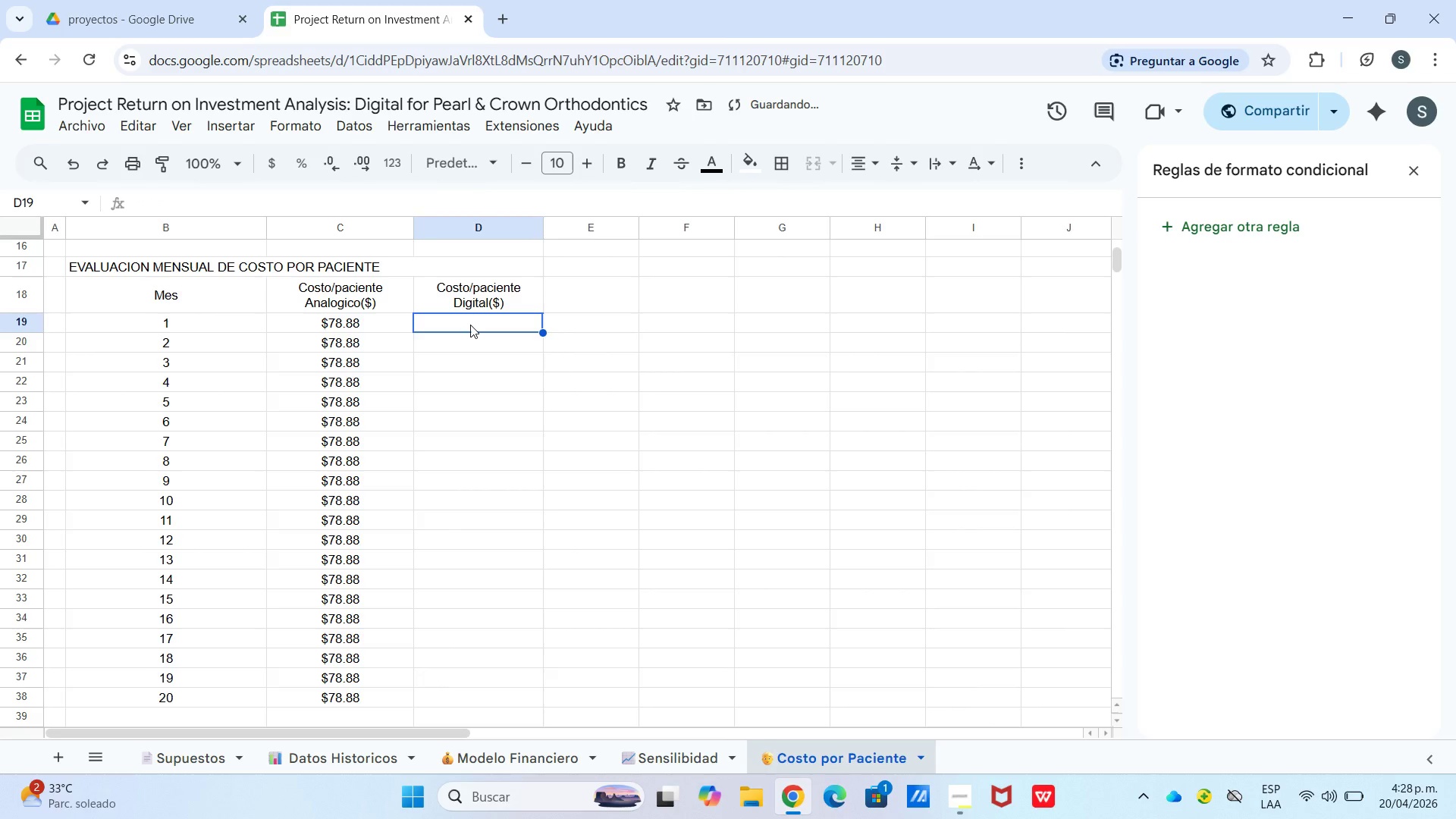 
double_click([470, 325])
 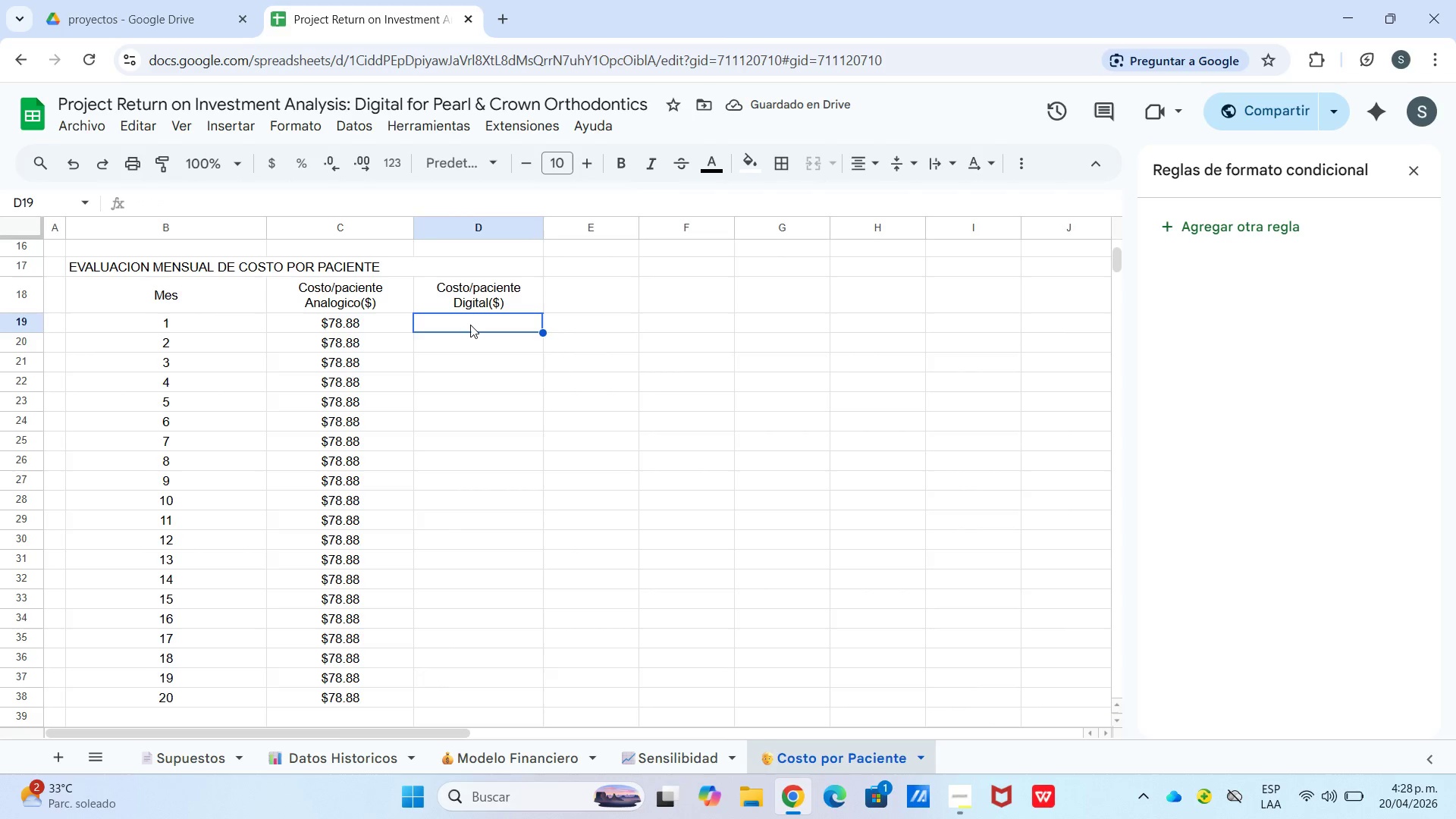 
double_click([470, 325])
 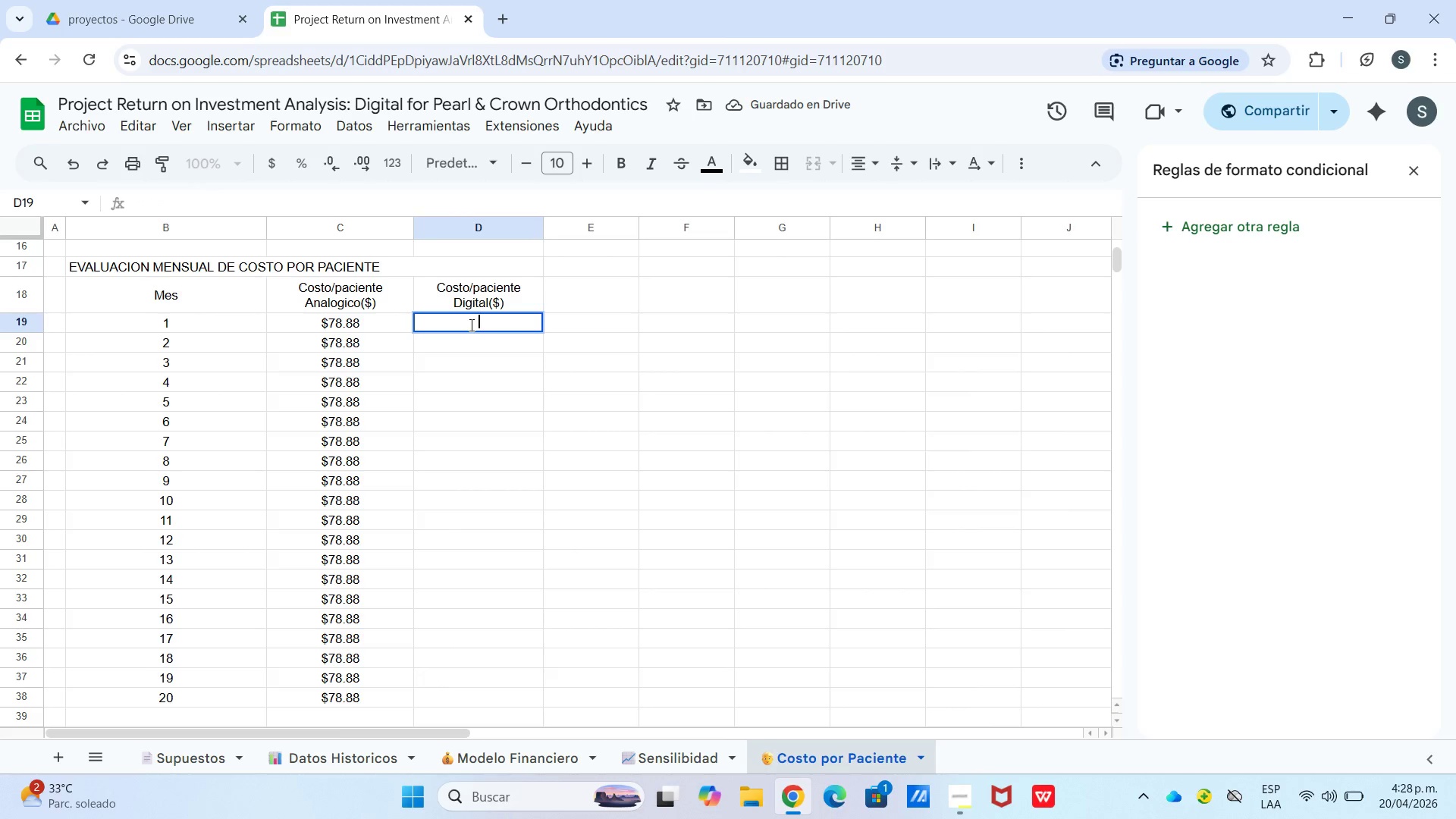 
type()d12)
 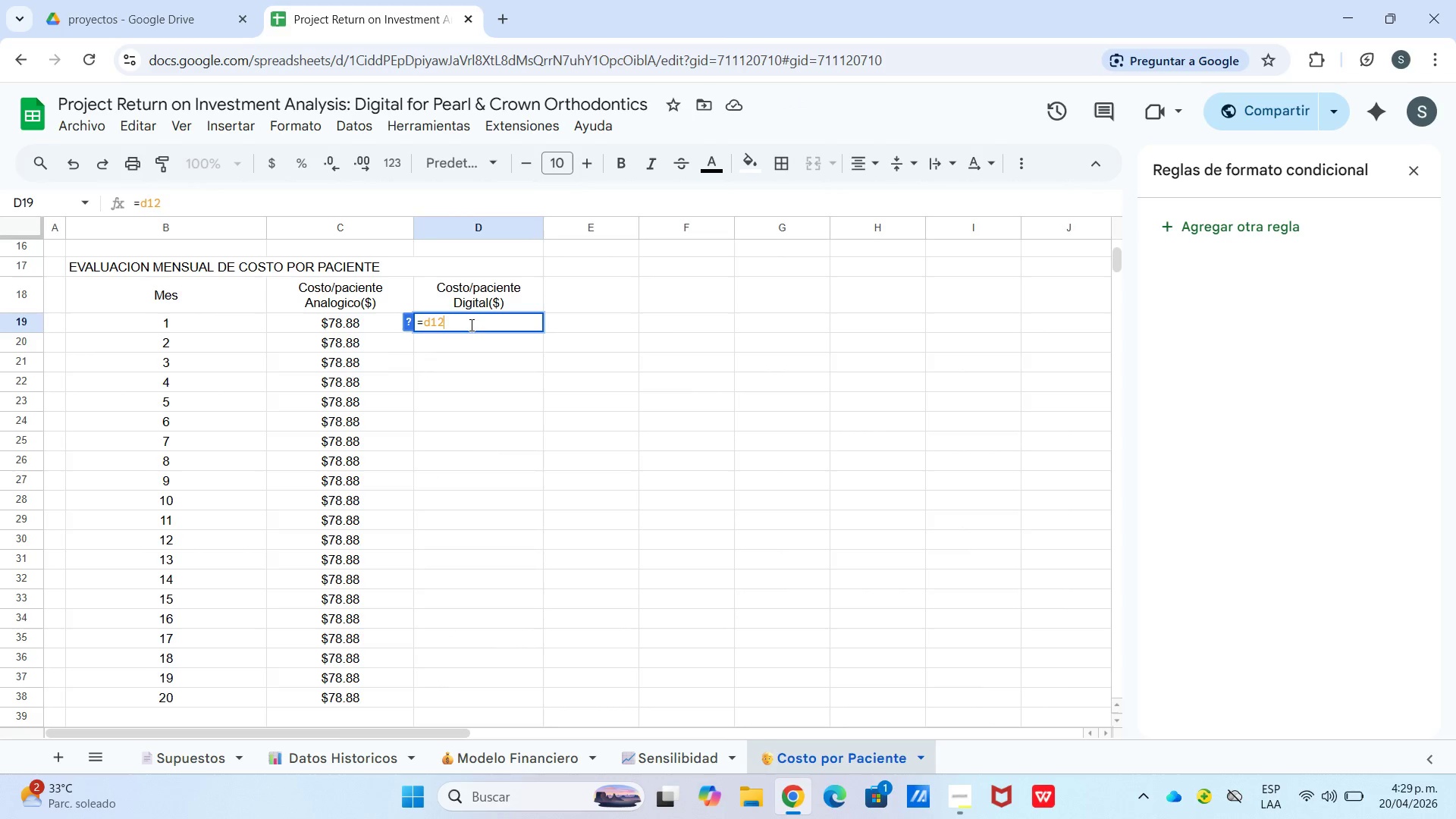 
left_click([467, 344])
 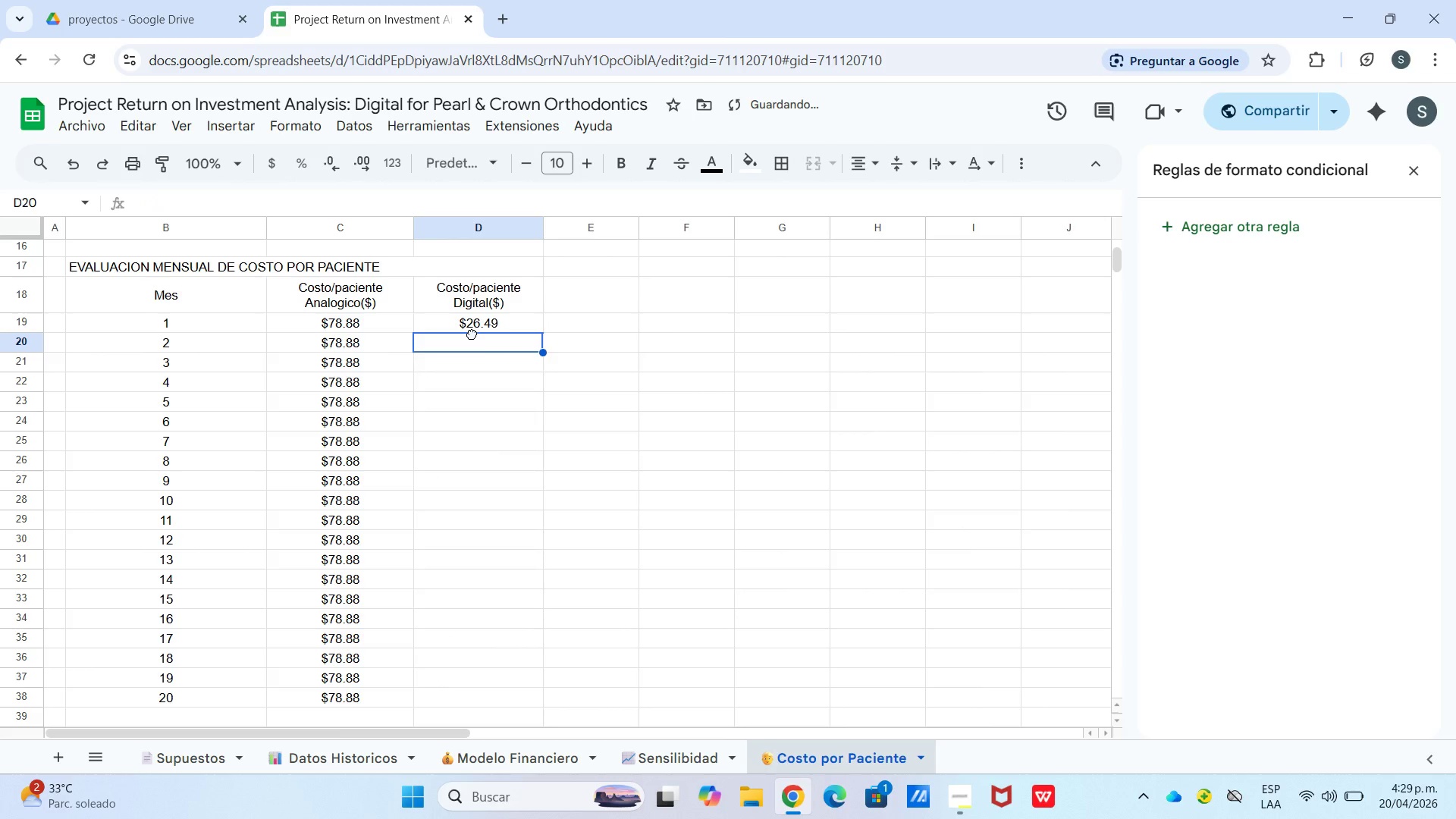 
left_click([472, 334])
 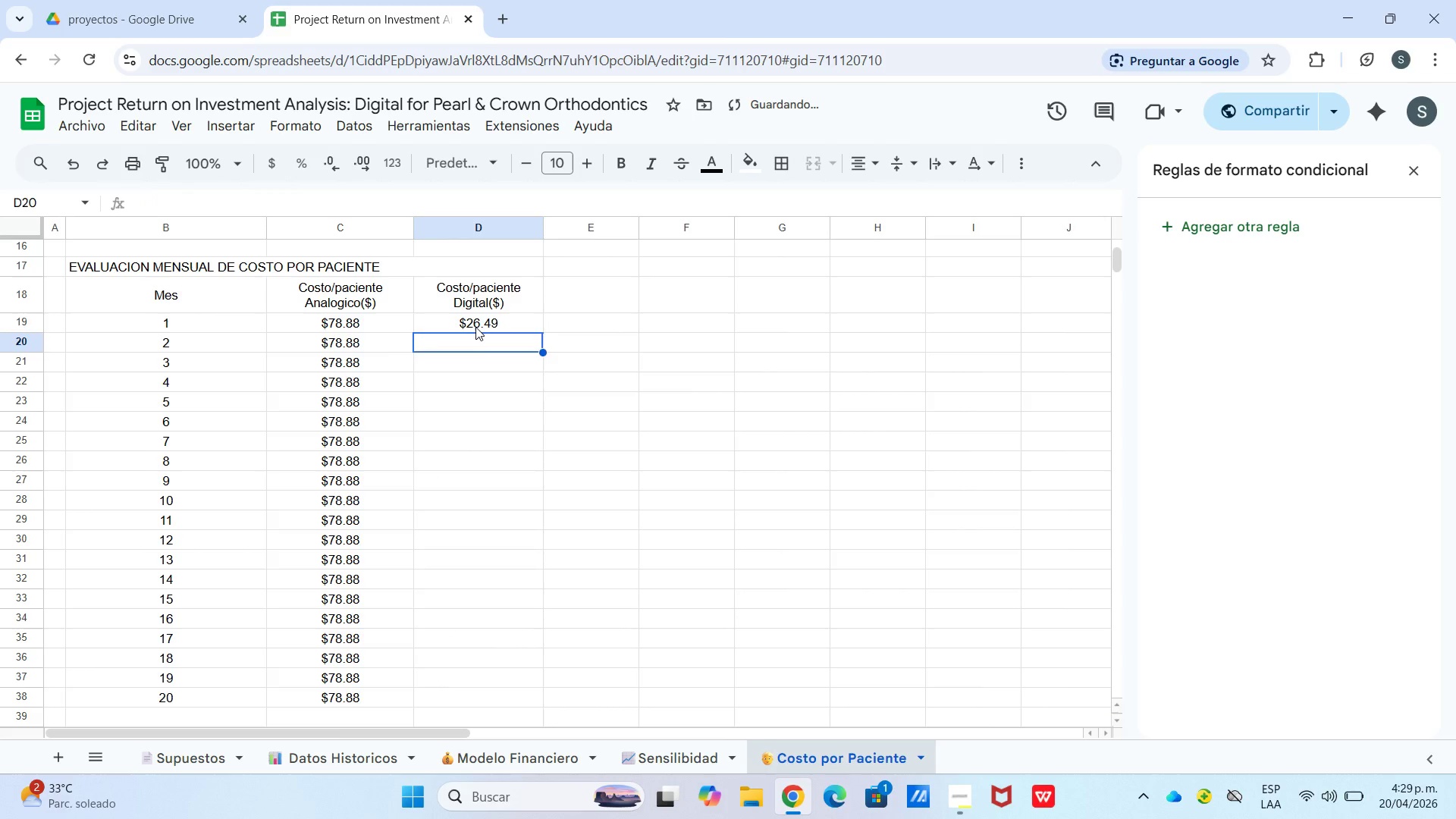 
left_click([475, 327])
 